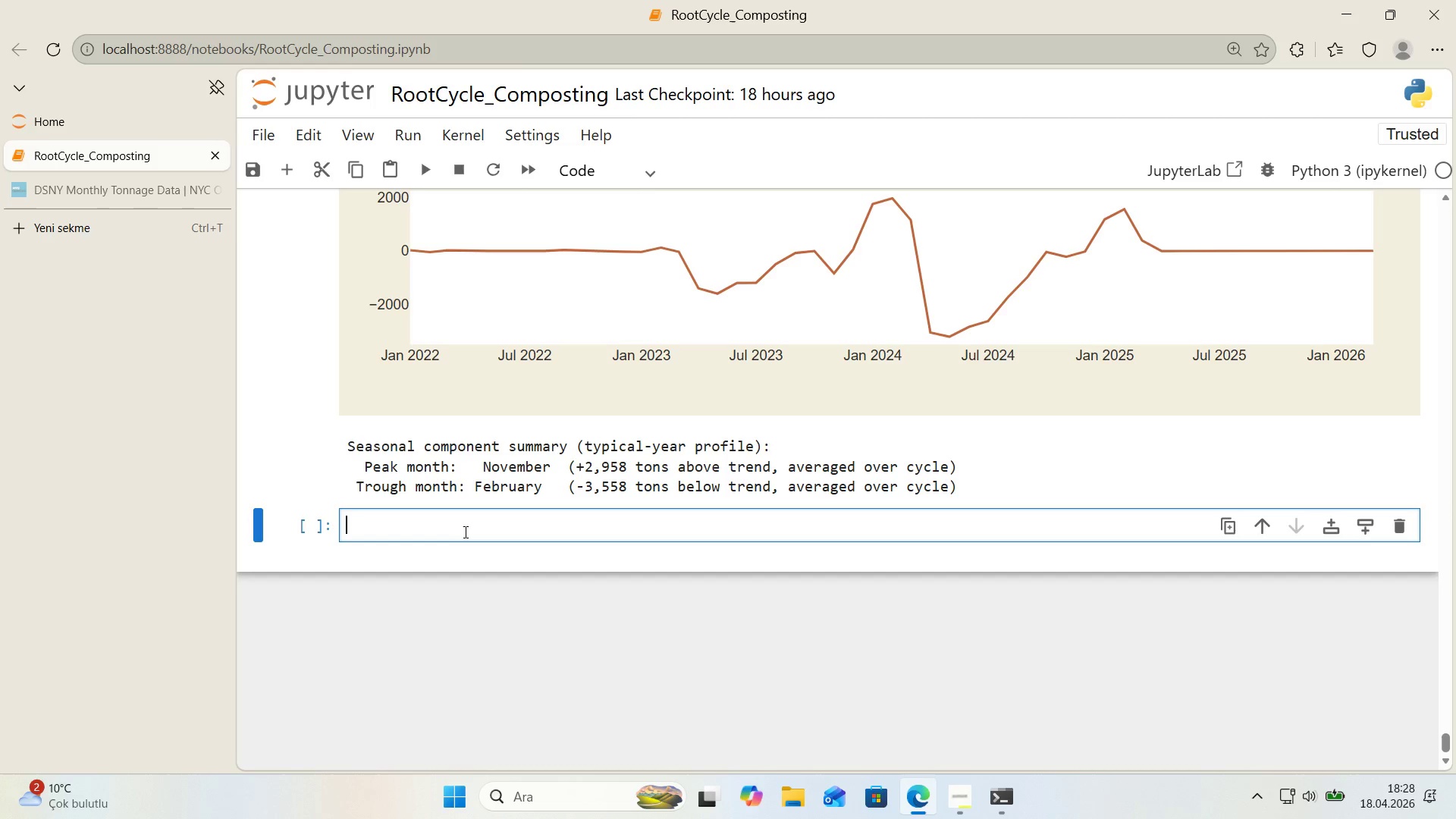 
wait(37.91)
 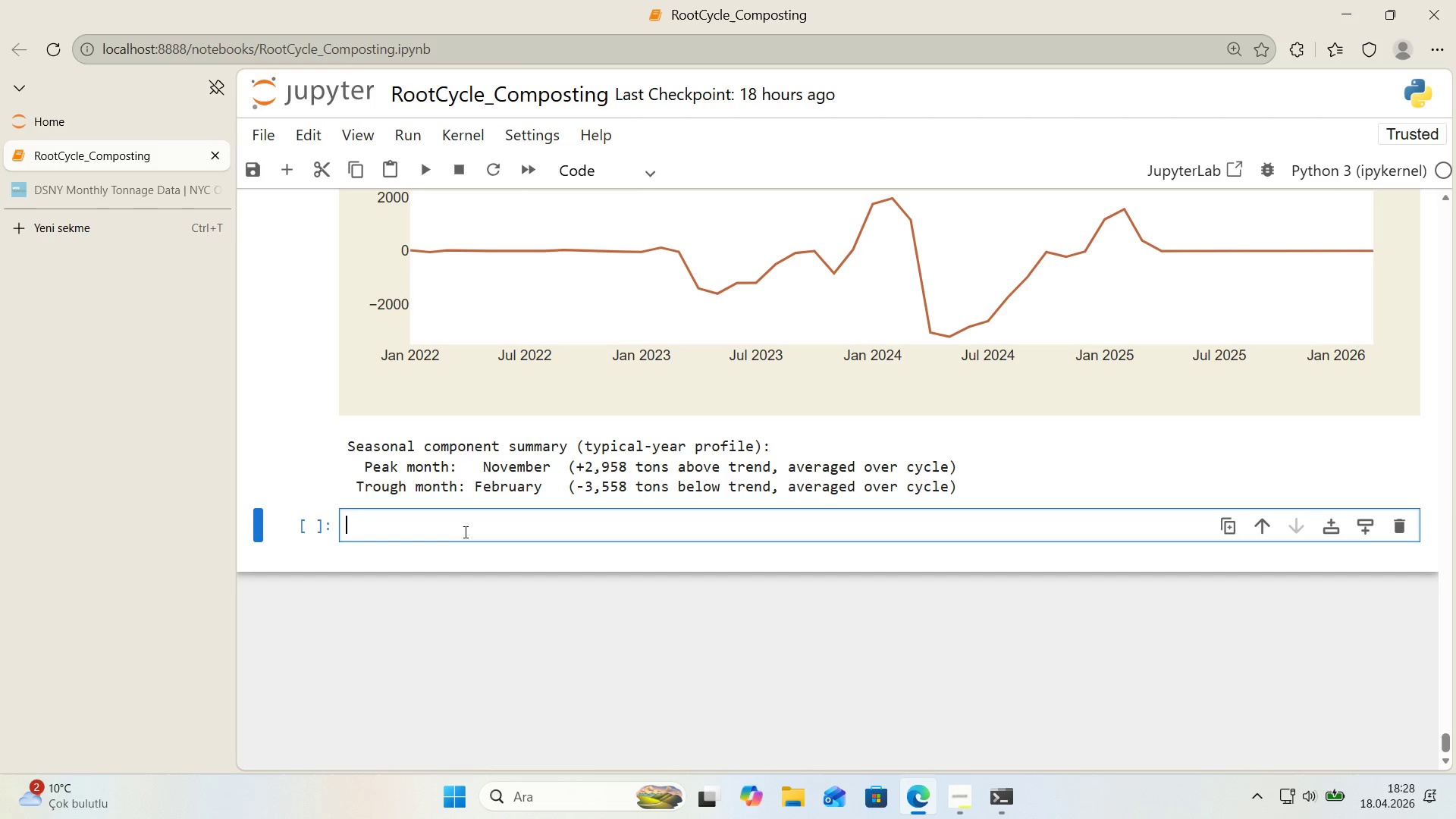 
left_click([560, 177])
 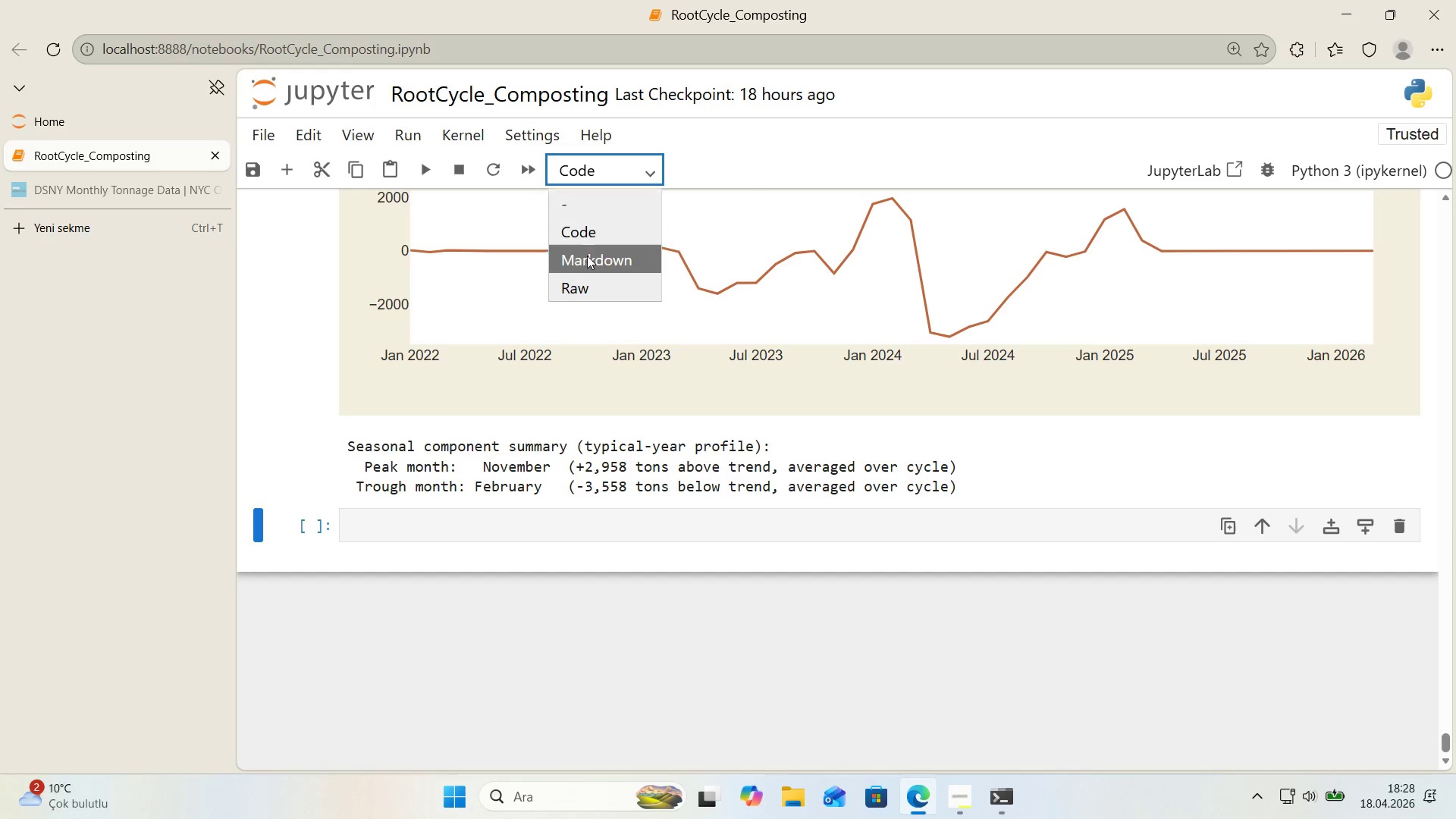 
left_click([588, 256])
 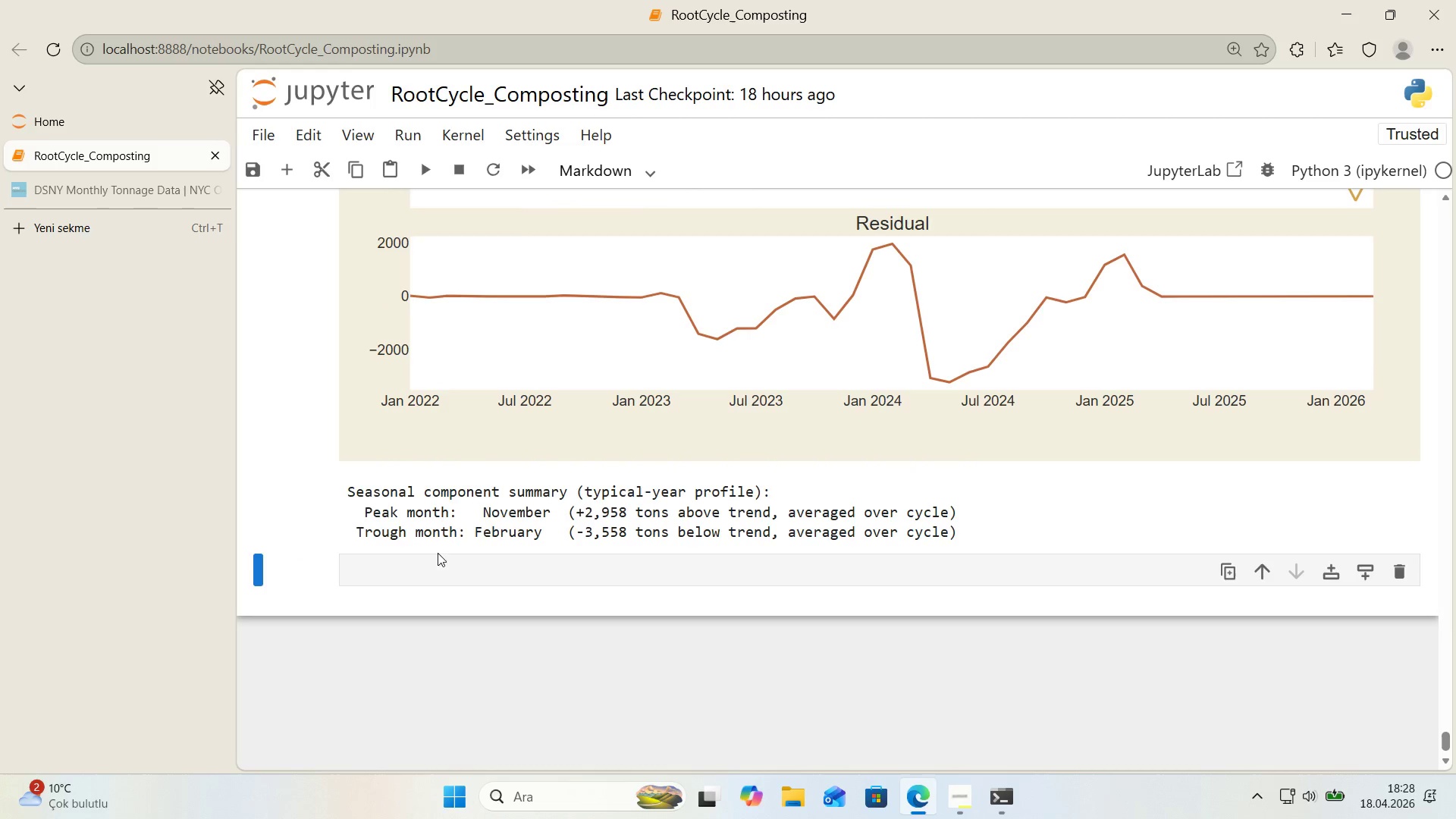 
left_click([434, 570])
 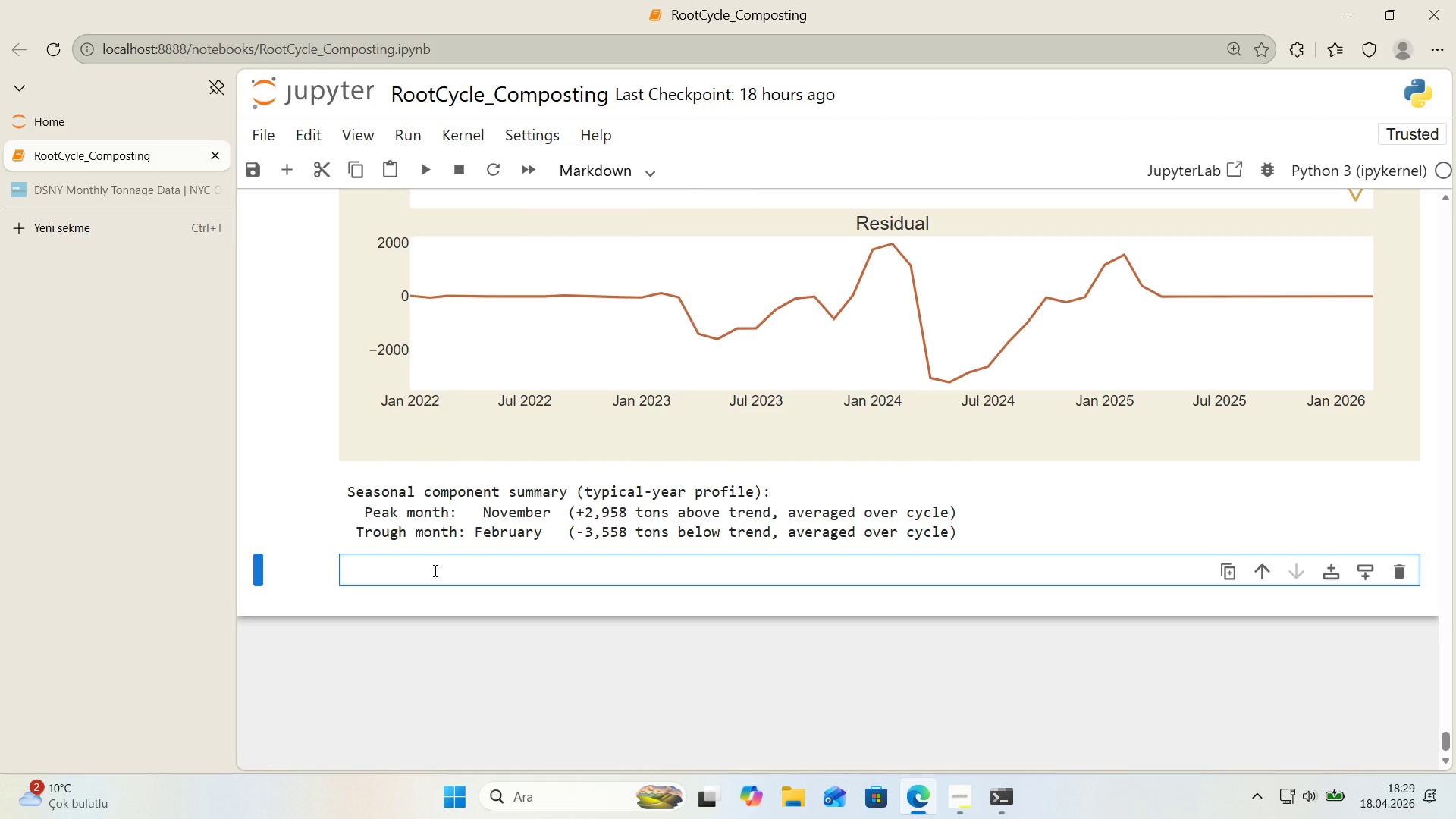 
wait(7.61)
 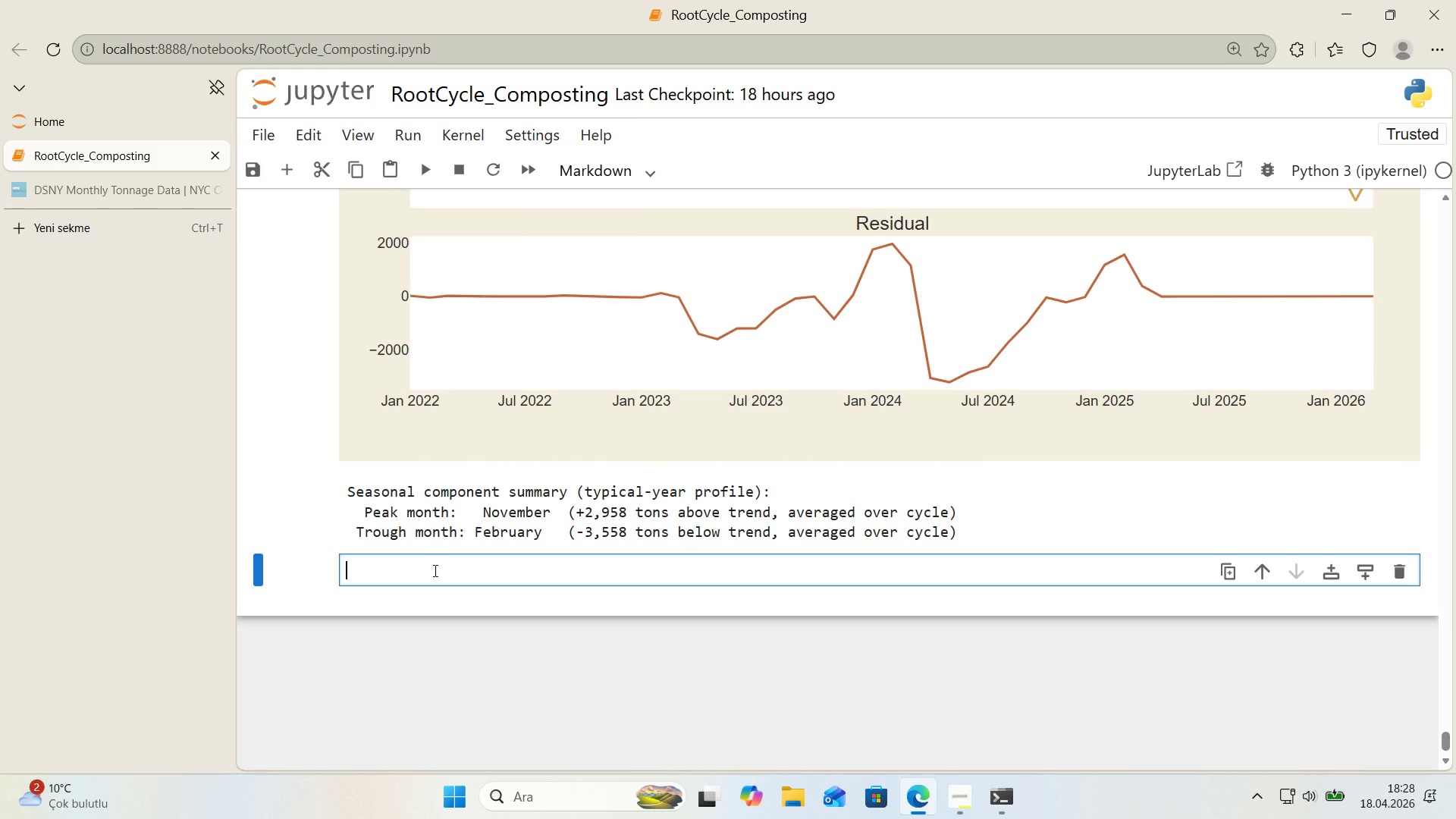 
type(**Read'ng the decompos't'on)
 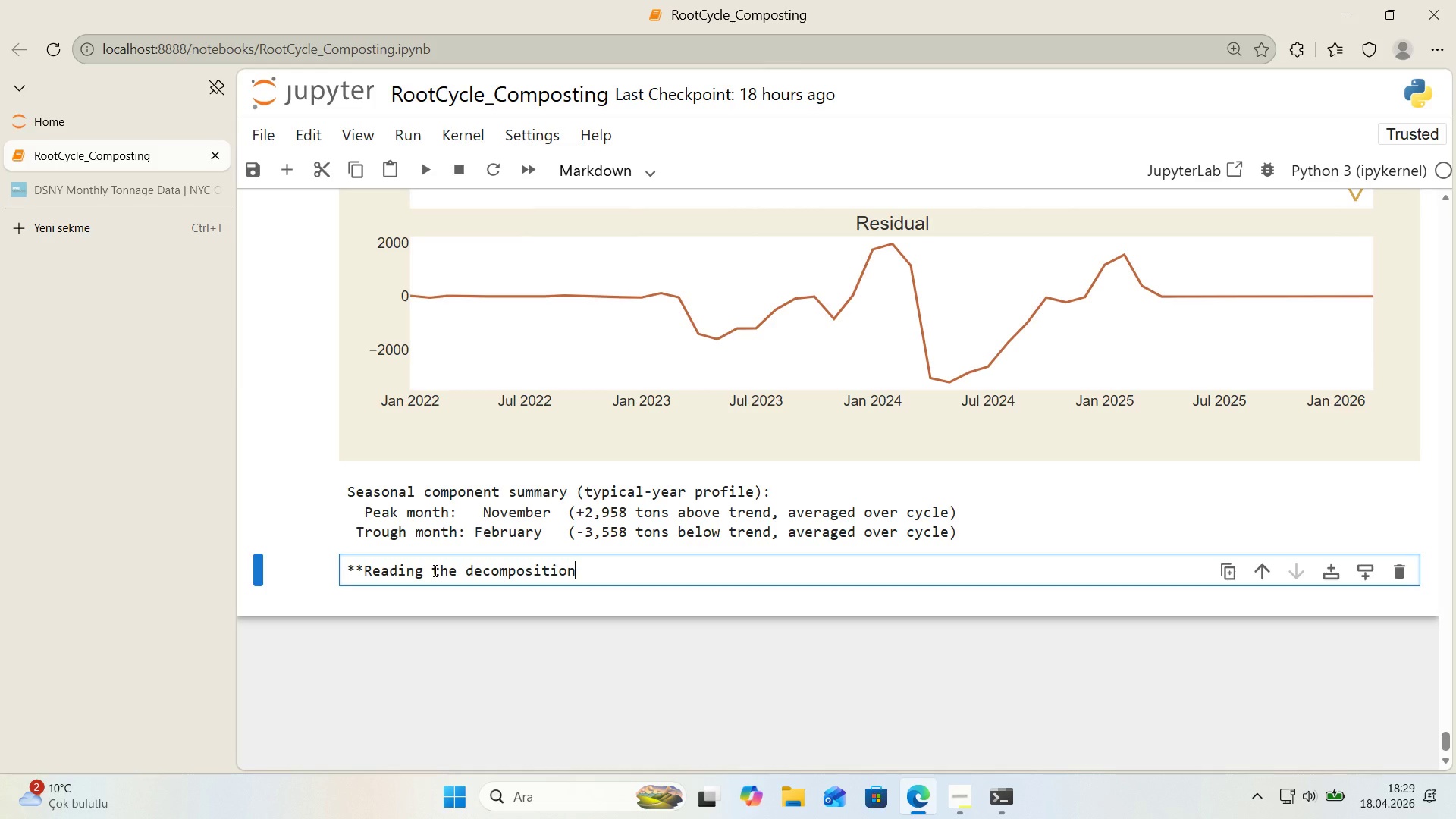 
wait(6.31)
 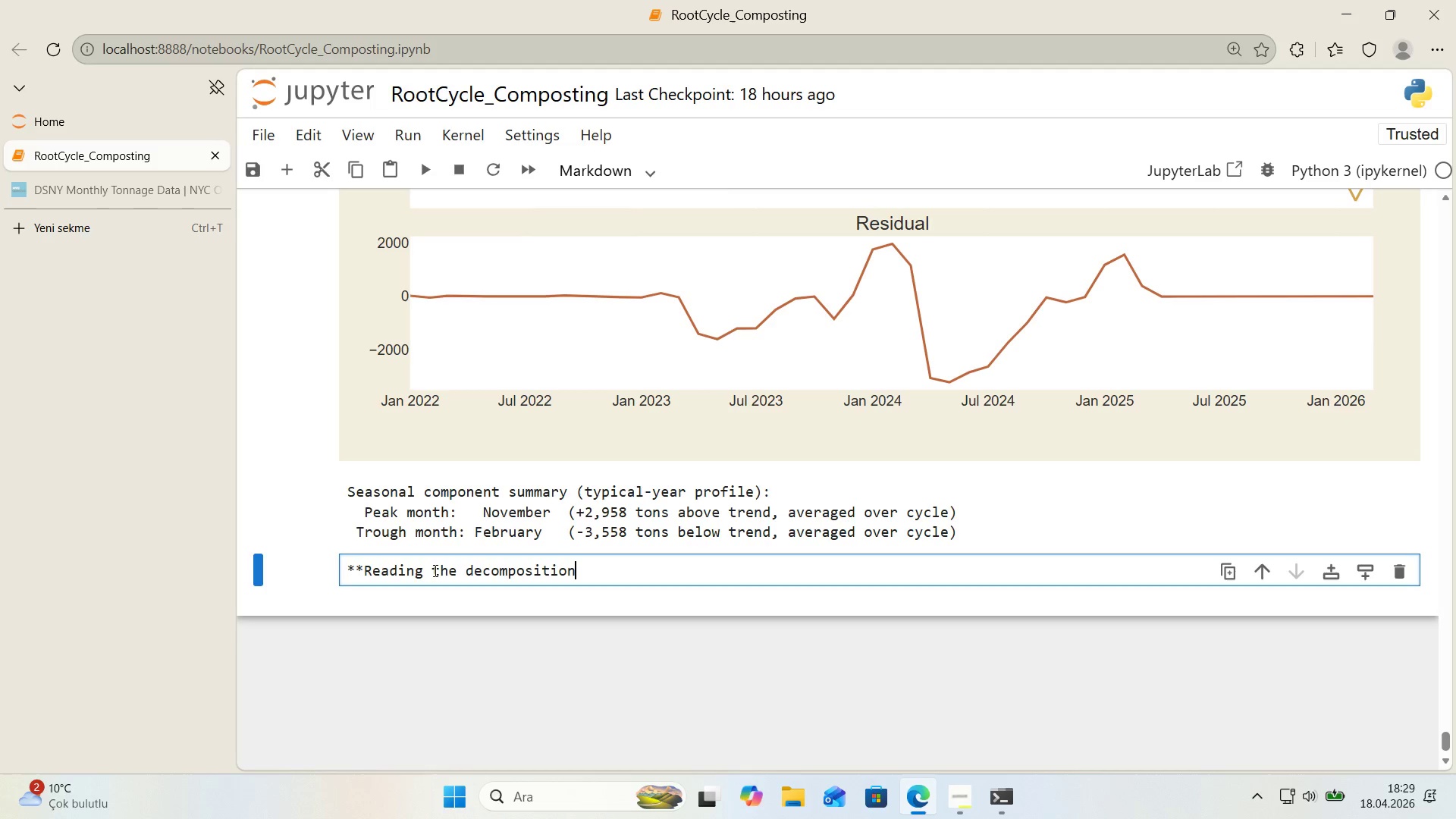 
type(.** These)
key(Backspace)
key(Backspace)
type( seasonal cleanly 'solates two th'ngs> ap)
key(Backspace)
type( person)
 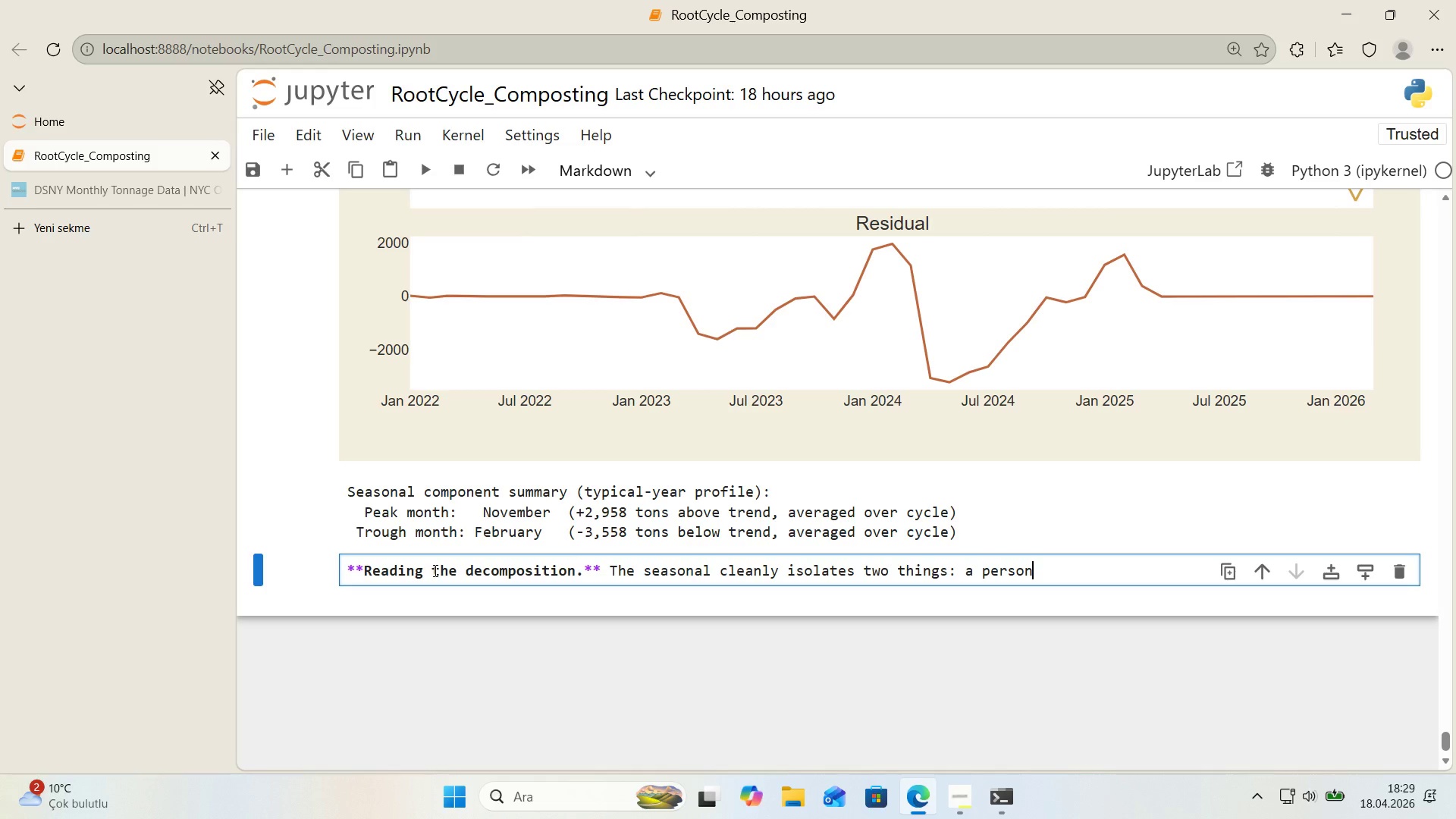 
key(Backspace)
key(Backspace)
key(Backspace)
key(Backspace)
key(Backspace)
type(ronounced)
 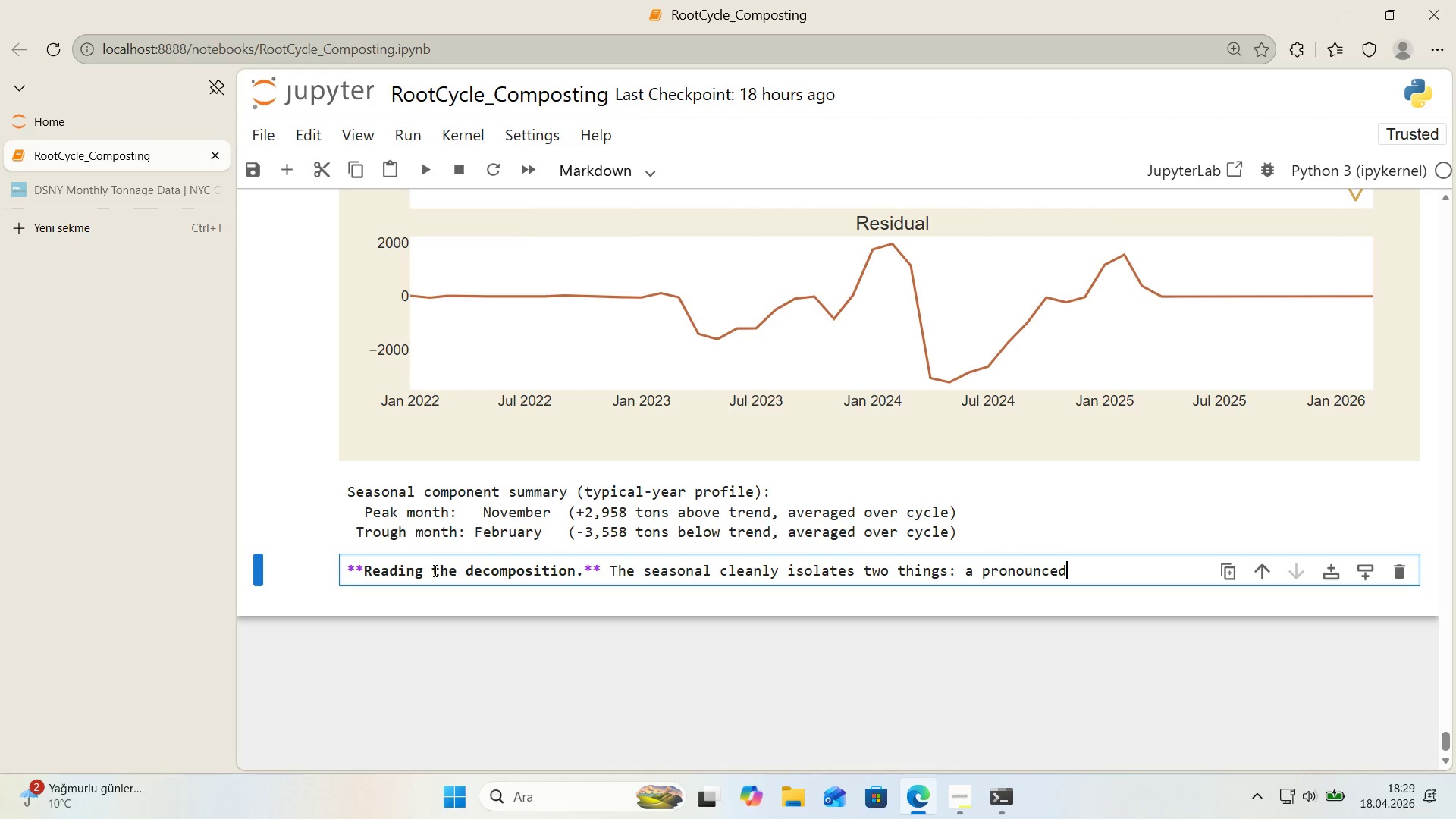 
type( autmn)
key(Backspace)
key(Backspace)
 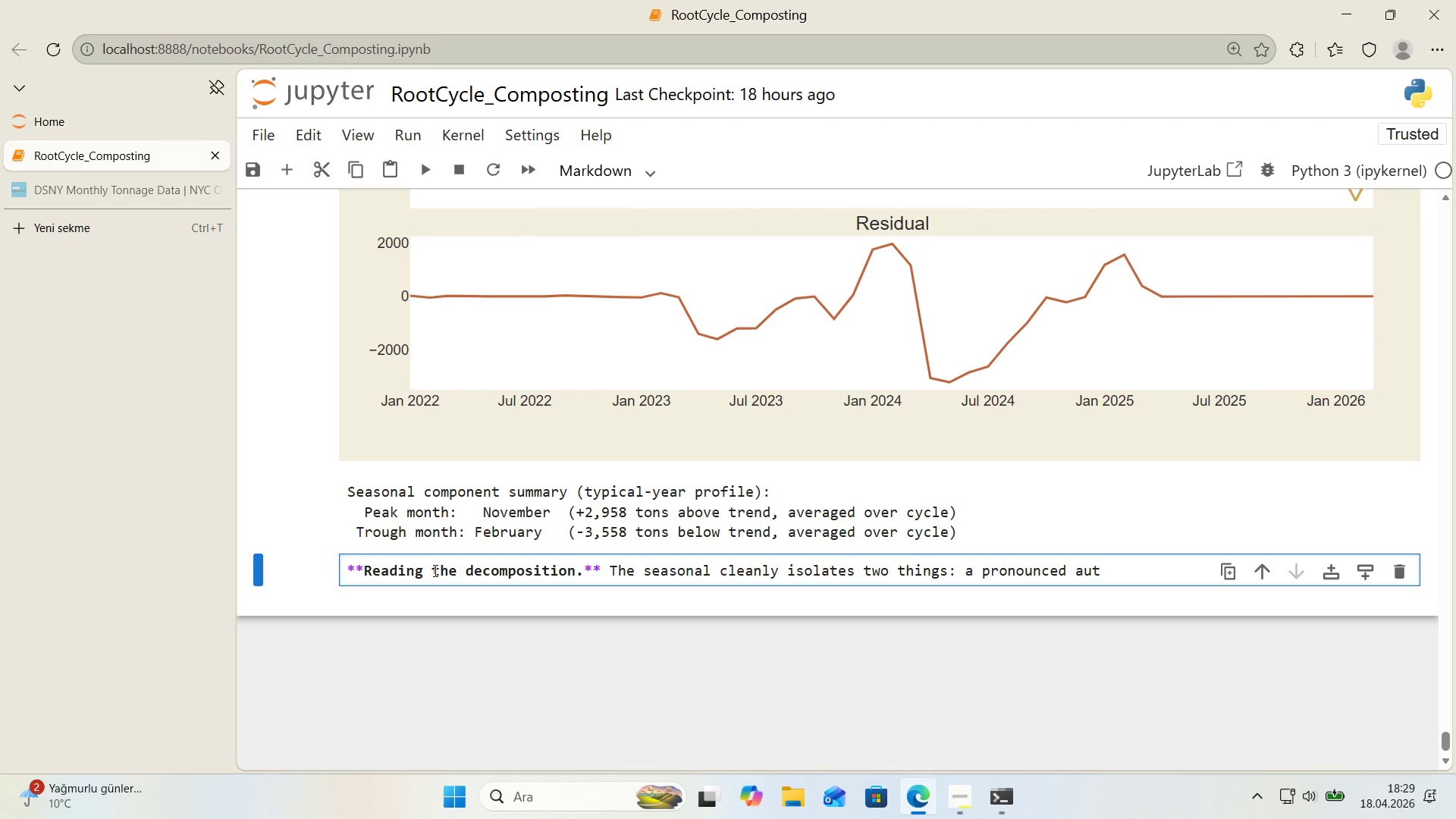 
wait(10.8)
 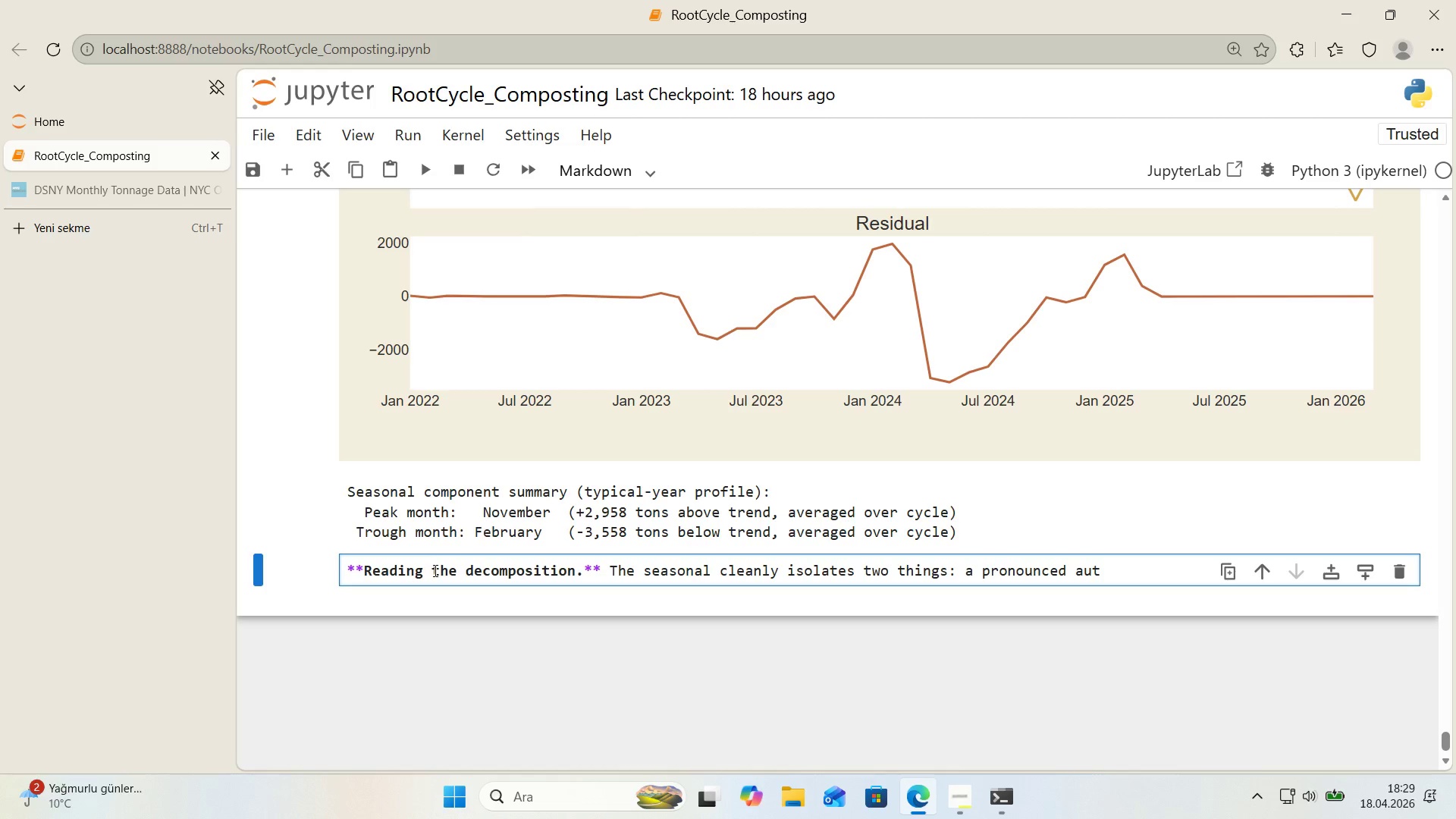 
type(umn)
 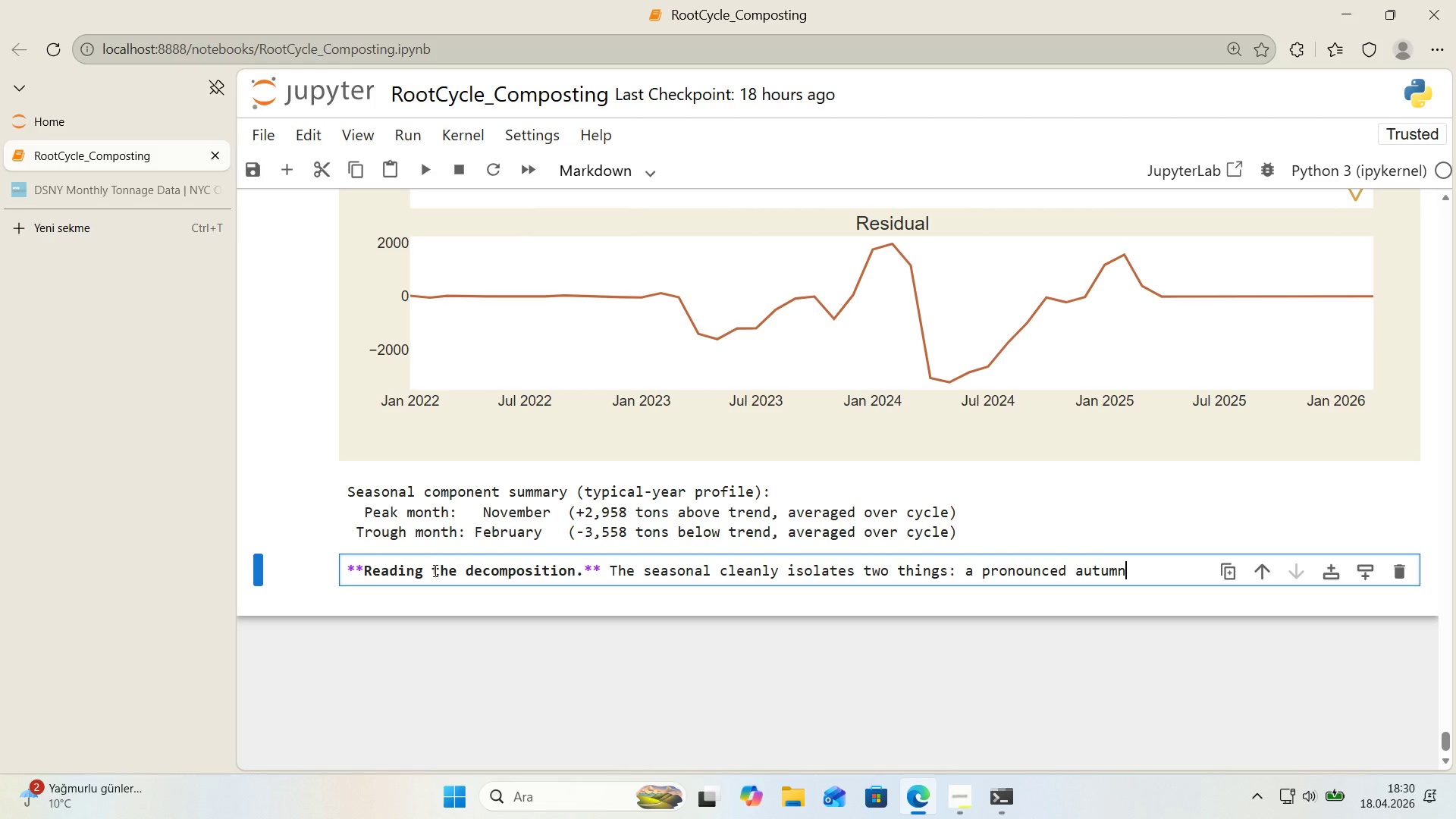 
wait(6.39)
 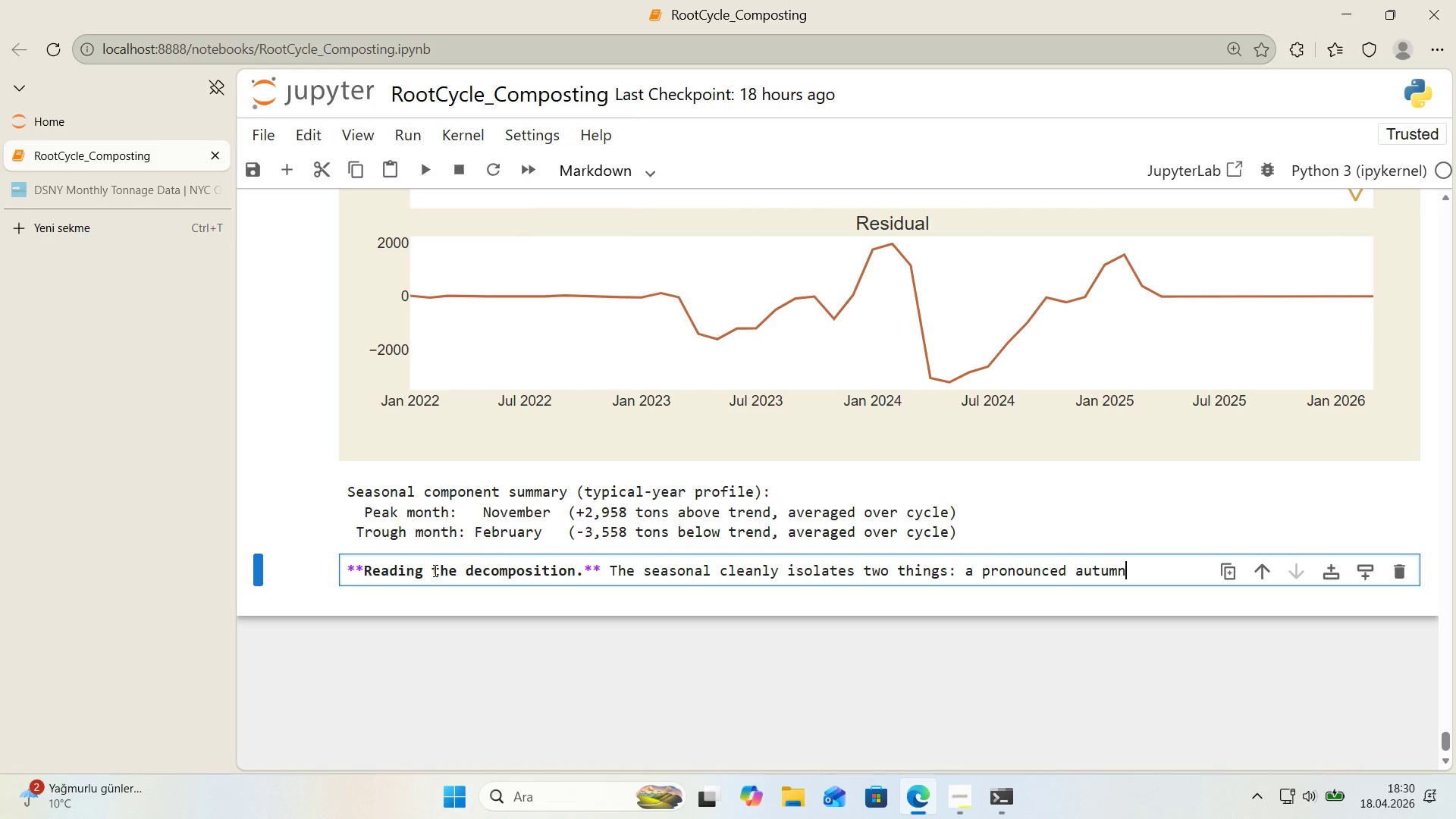 
type( pulse *()
 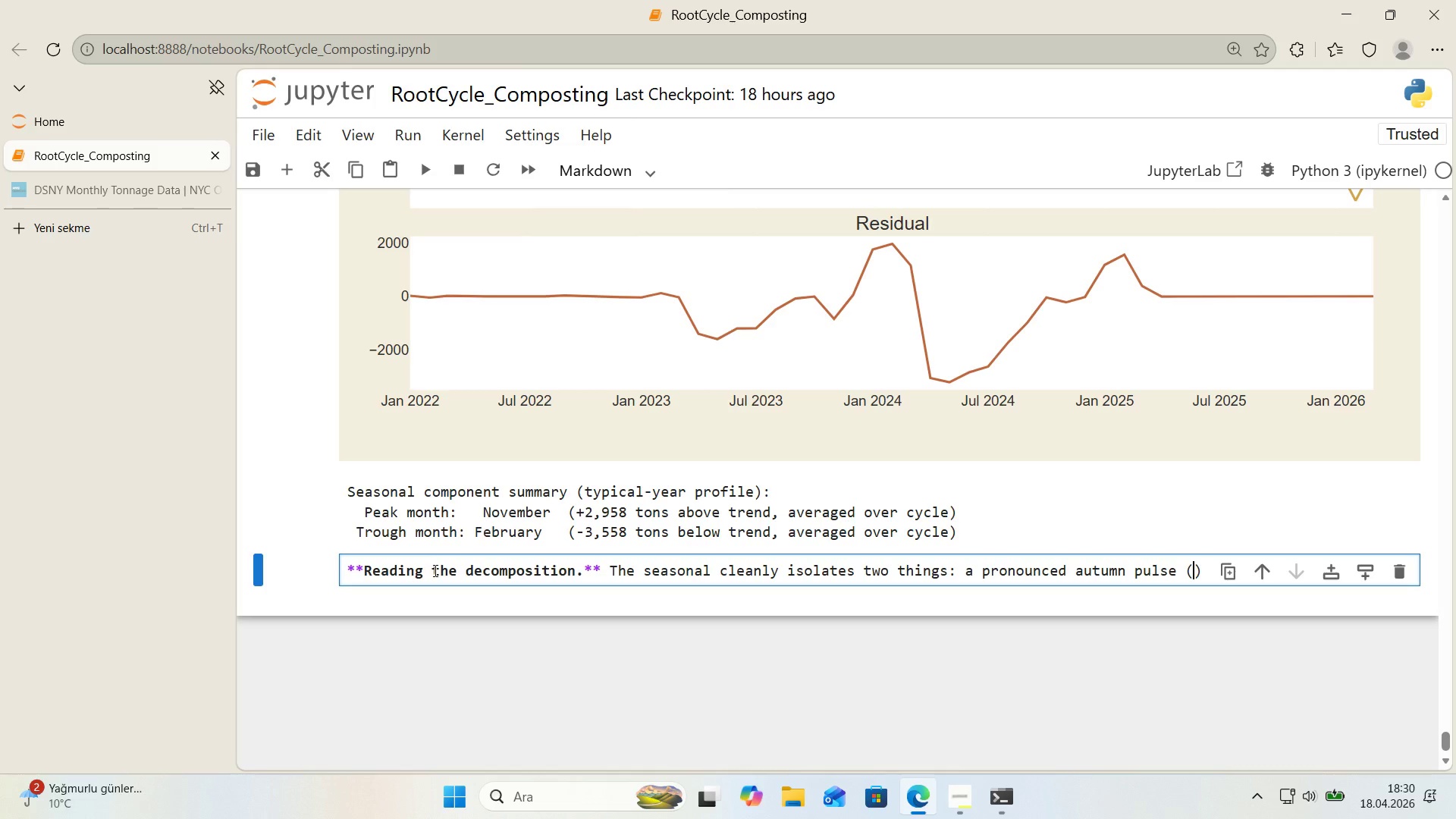 
 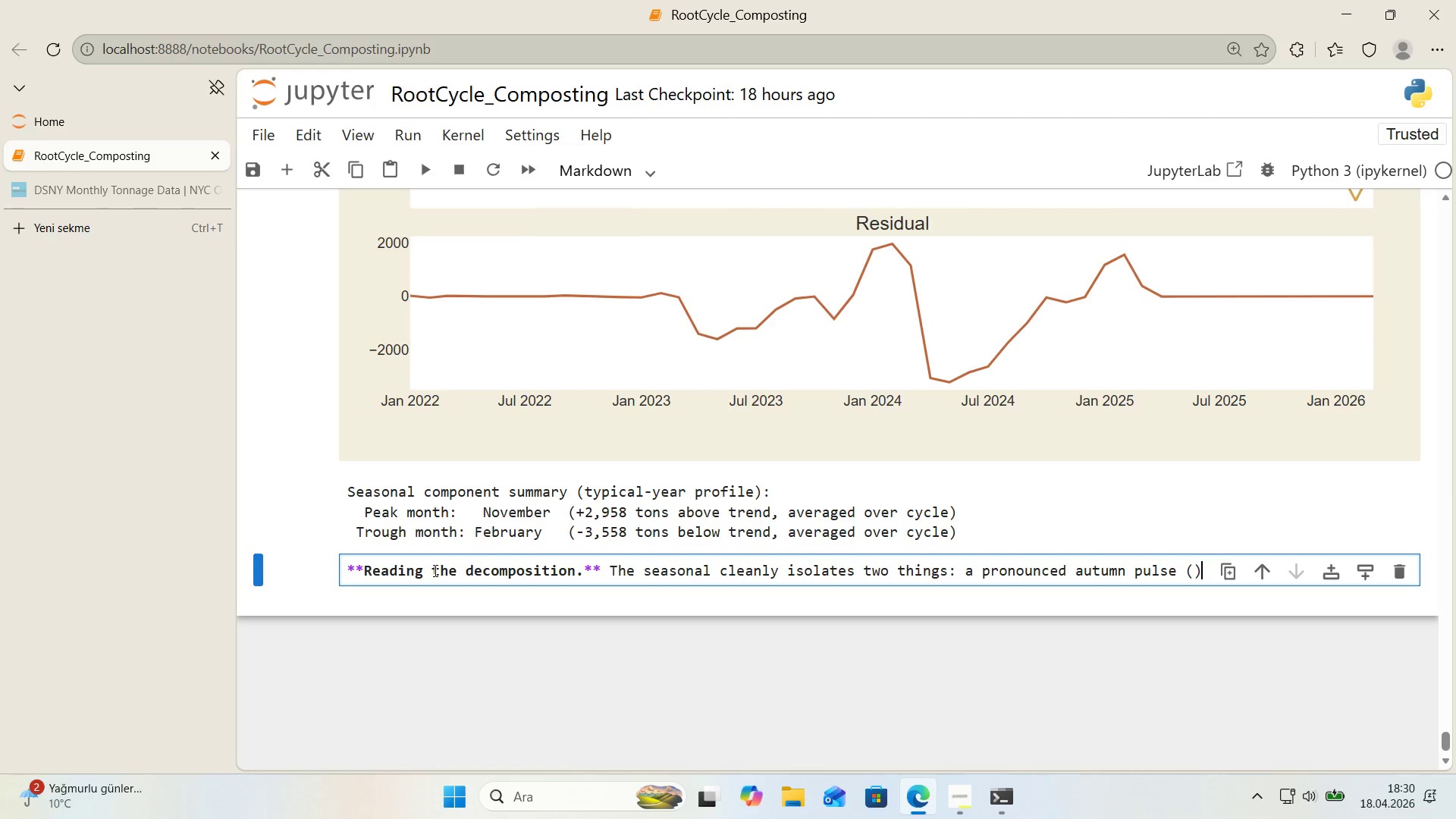 
key(ArrowLeft)
 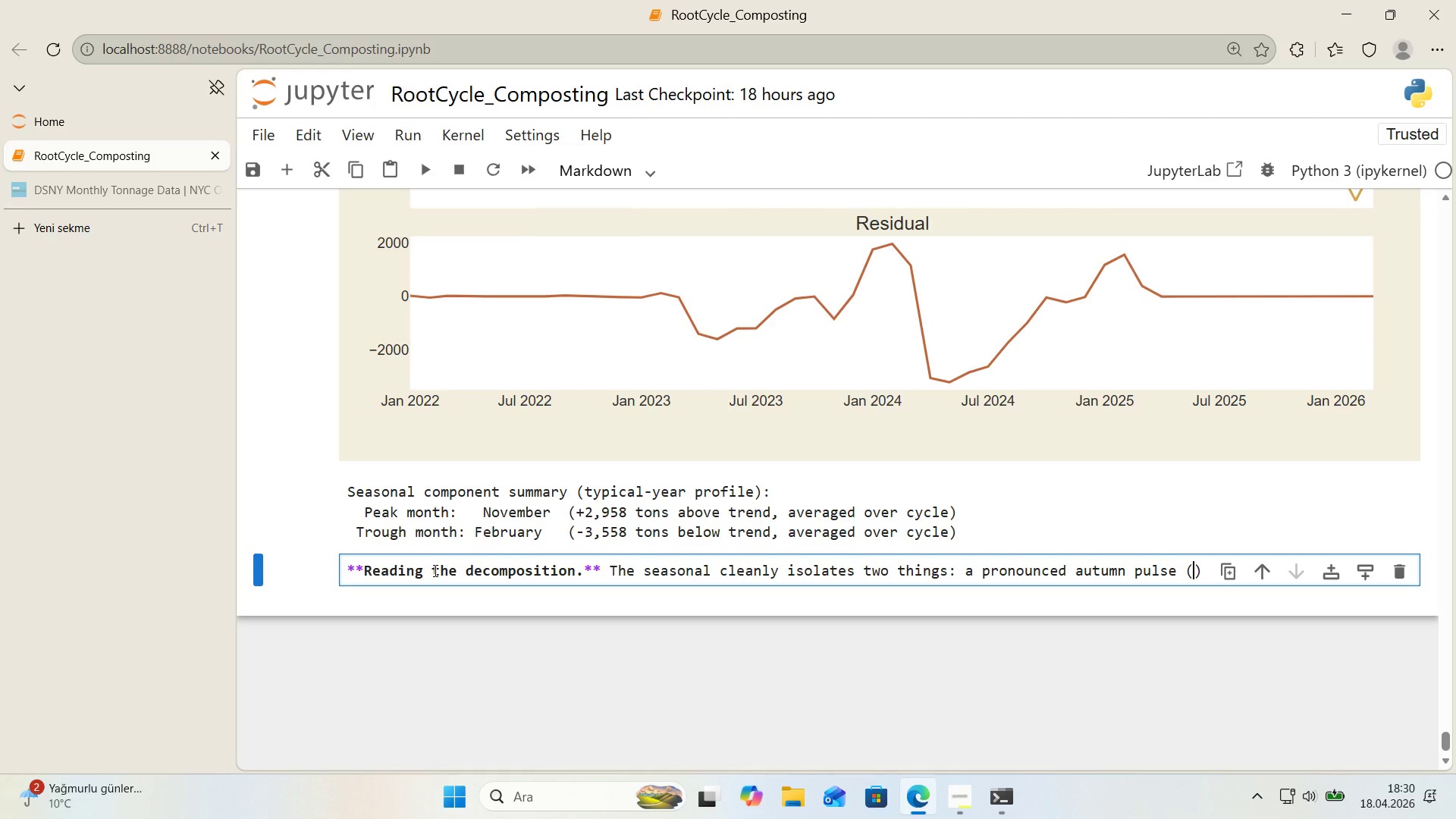 
type(Oct- Dec)
 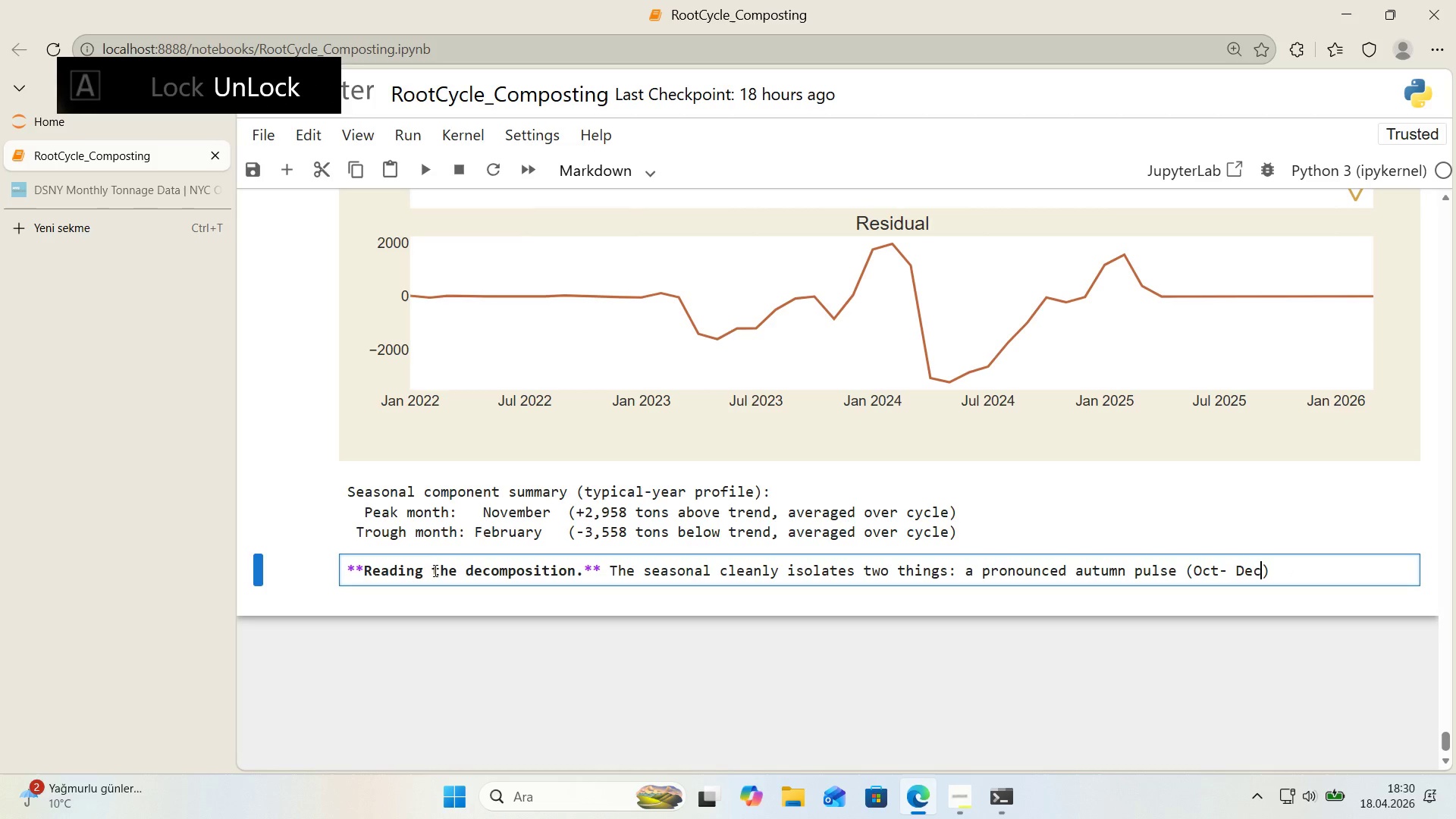 
key(ArrowLeft)
 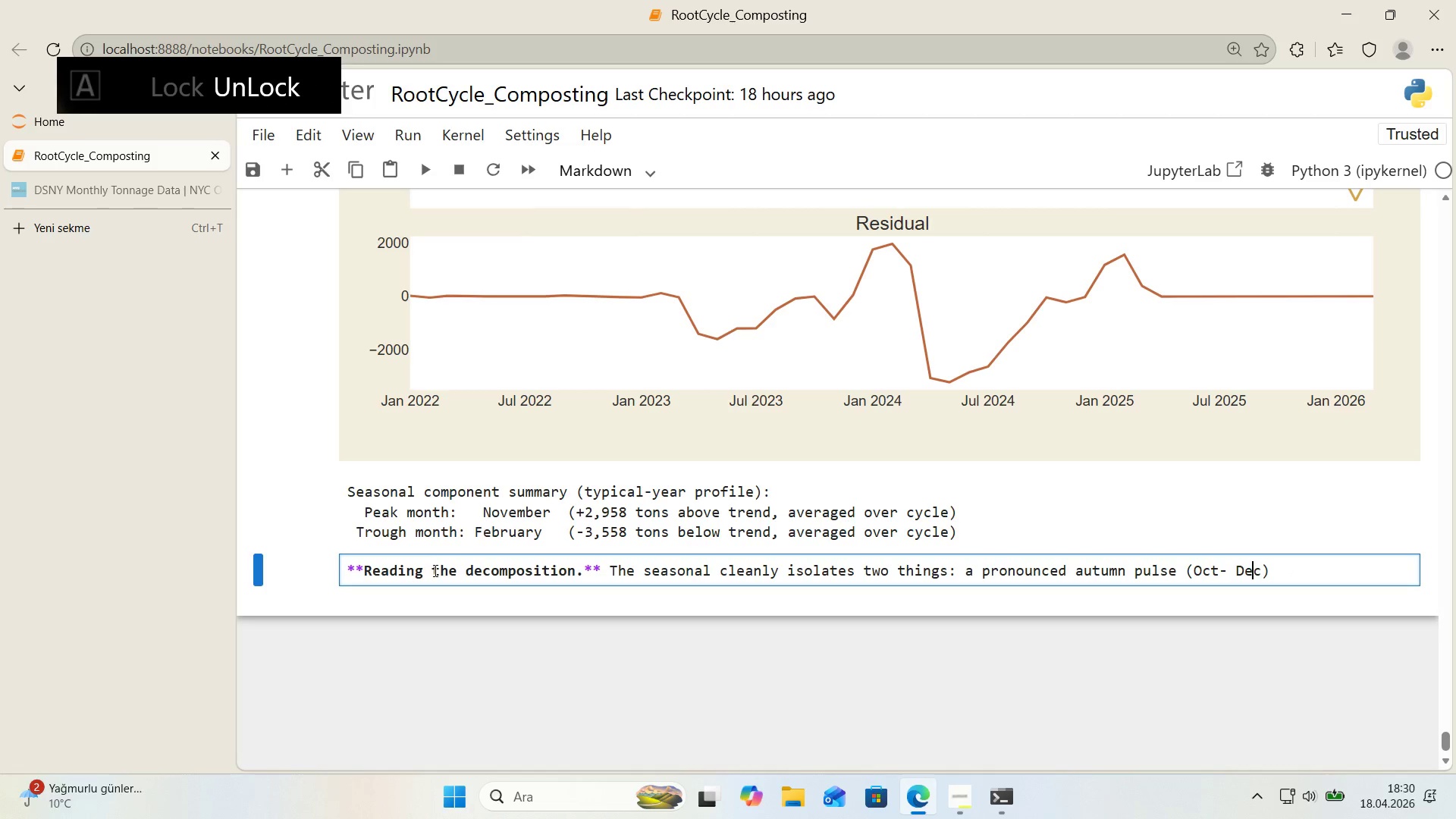 
key(ArrowLeft)
 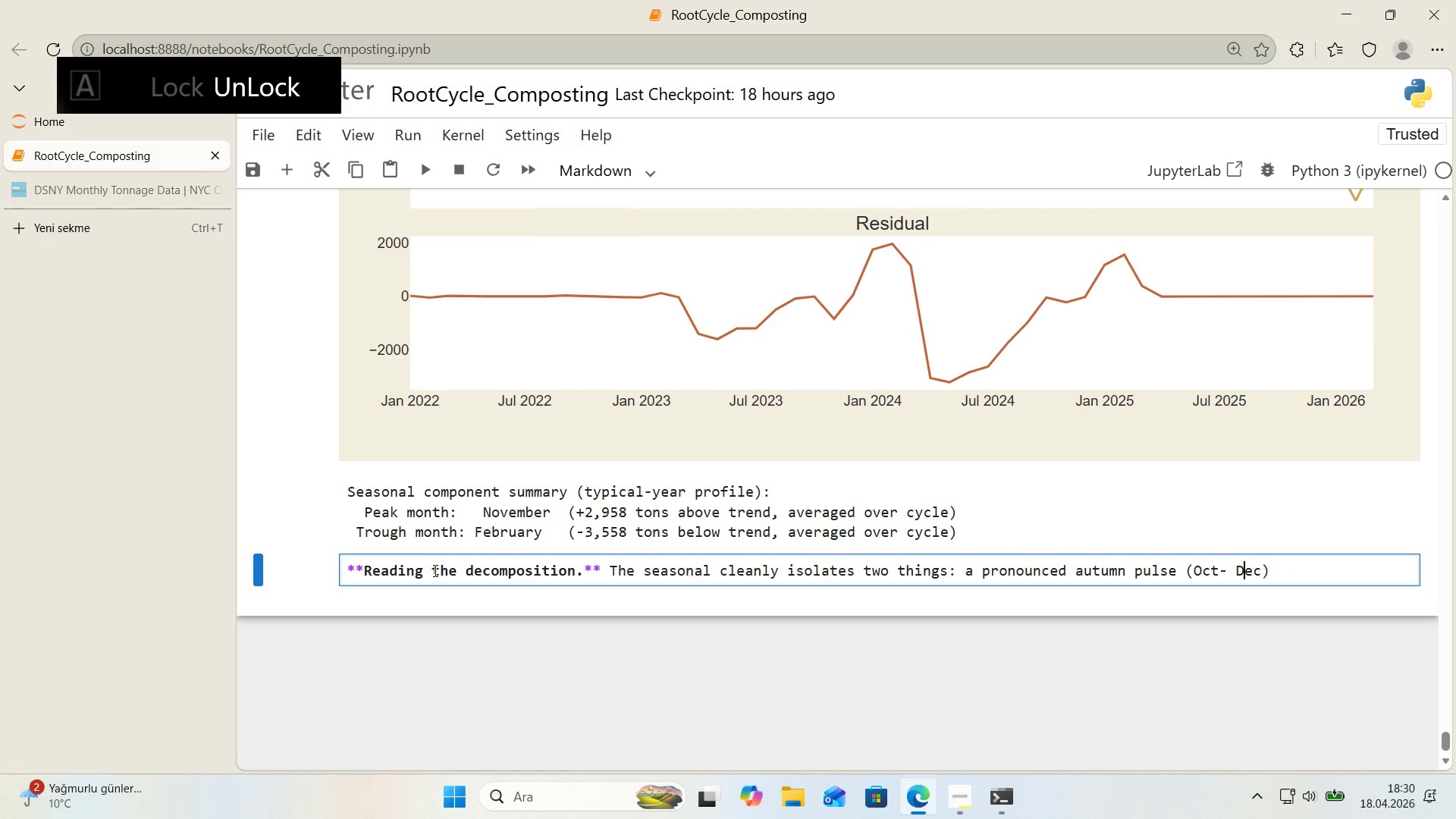 
key(ArrowLeft)
 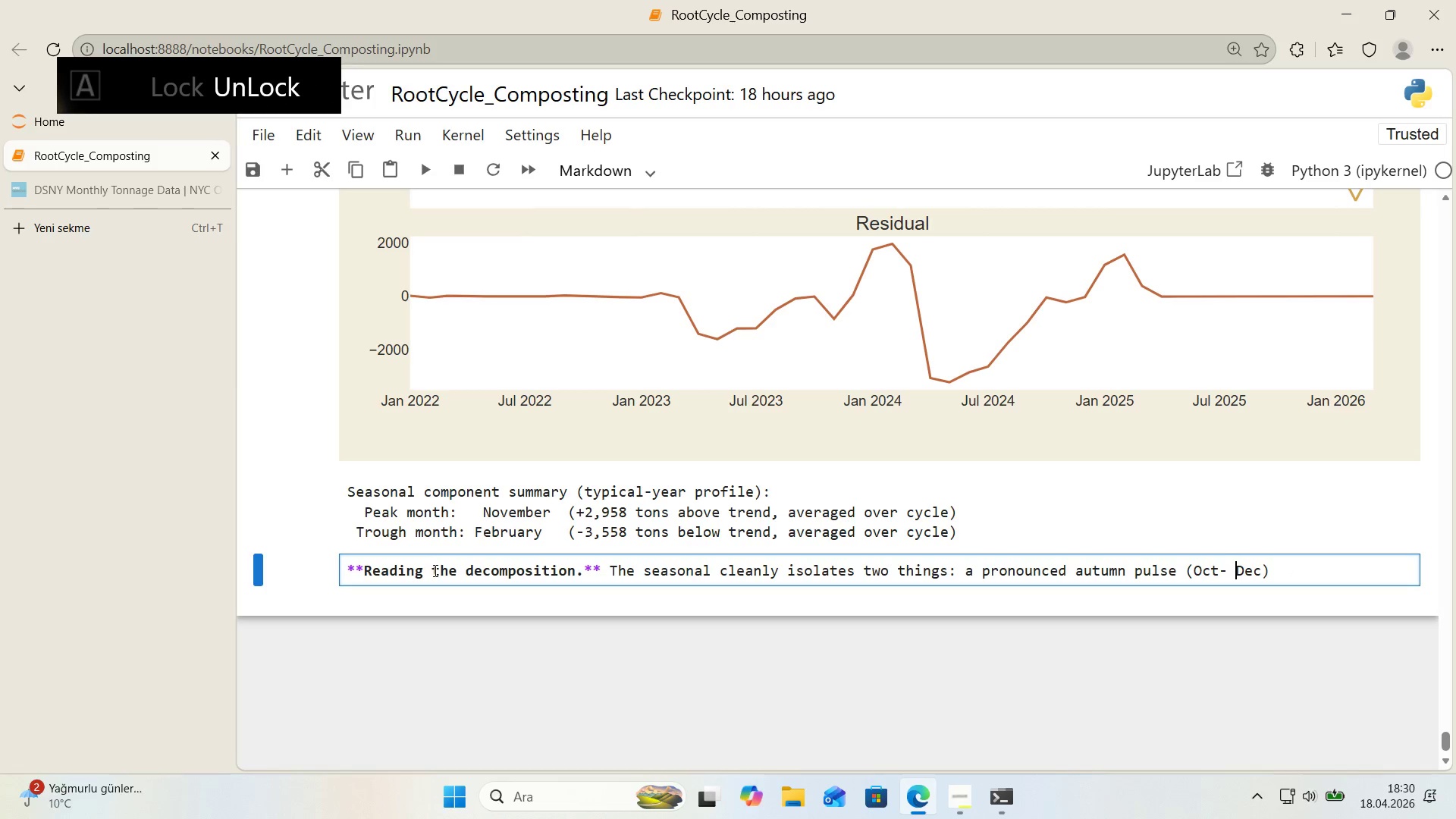 
key(ArrowLeft)
 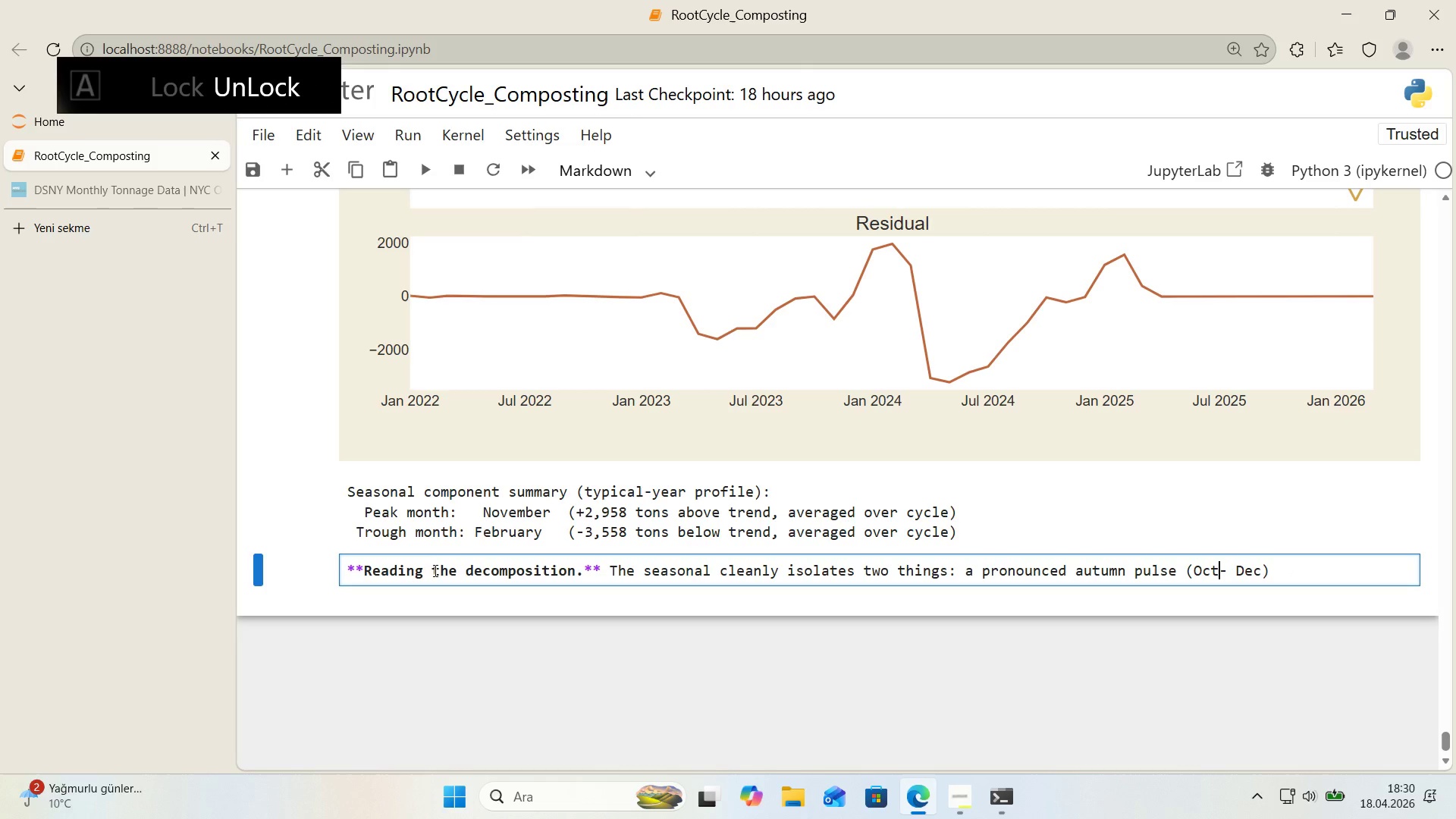 
key(ArrowLeft)
 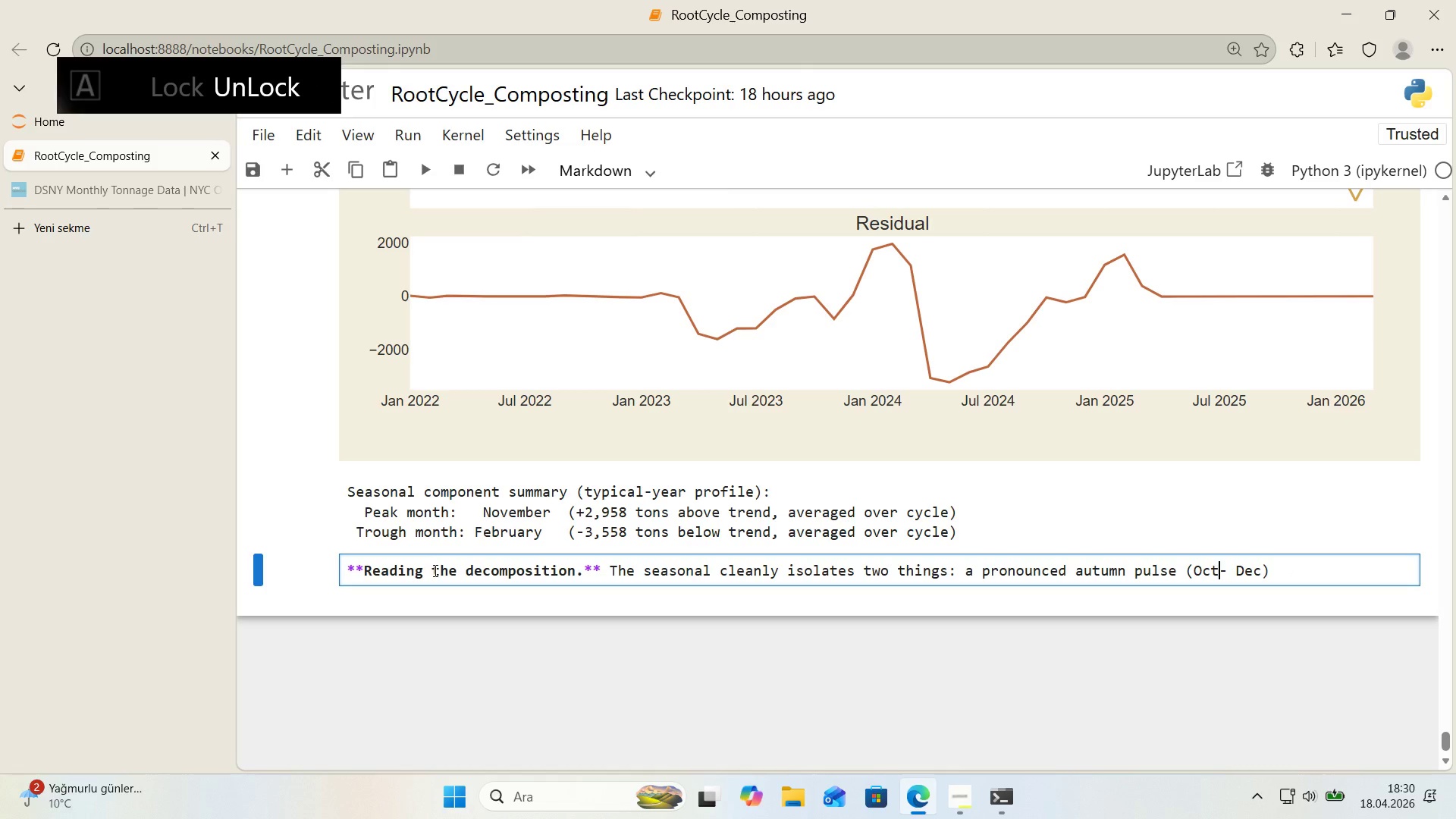 
key(ArrowRight)
 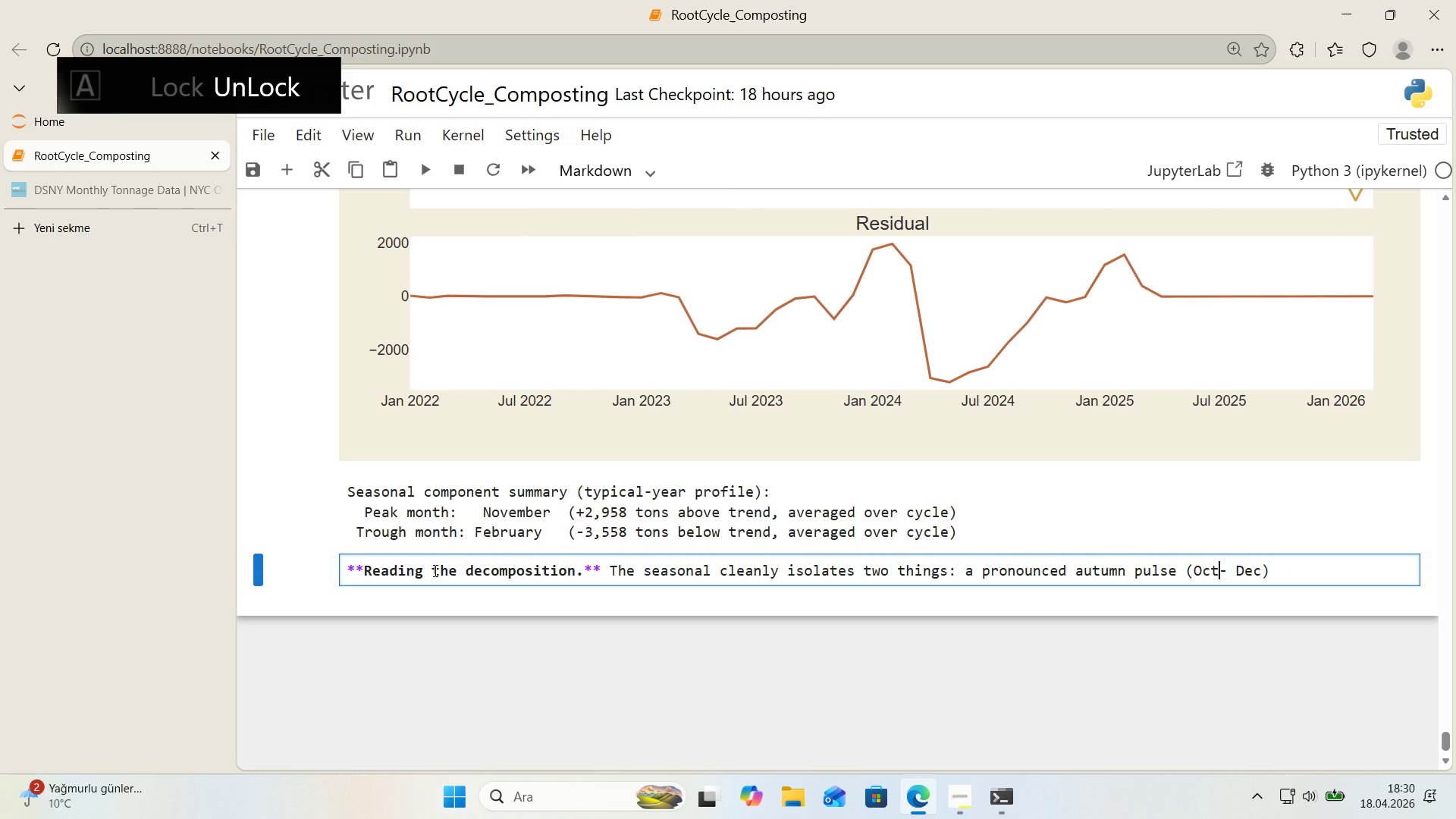 
key(ArrowLeft)
 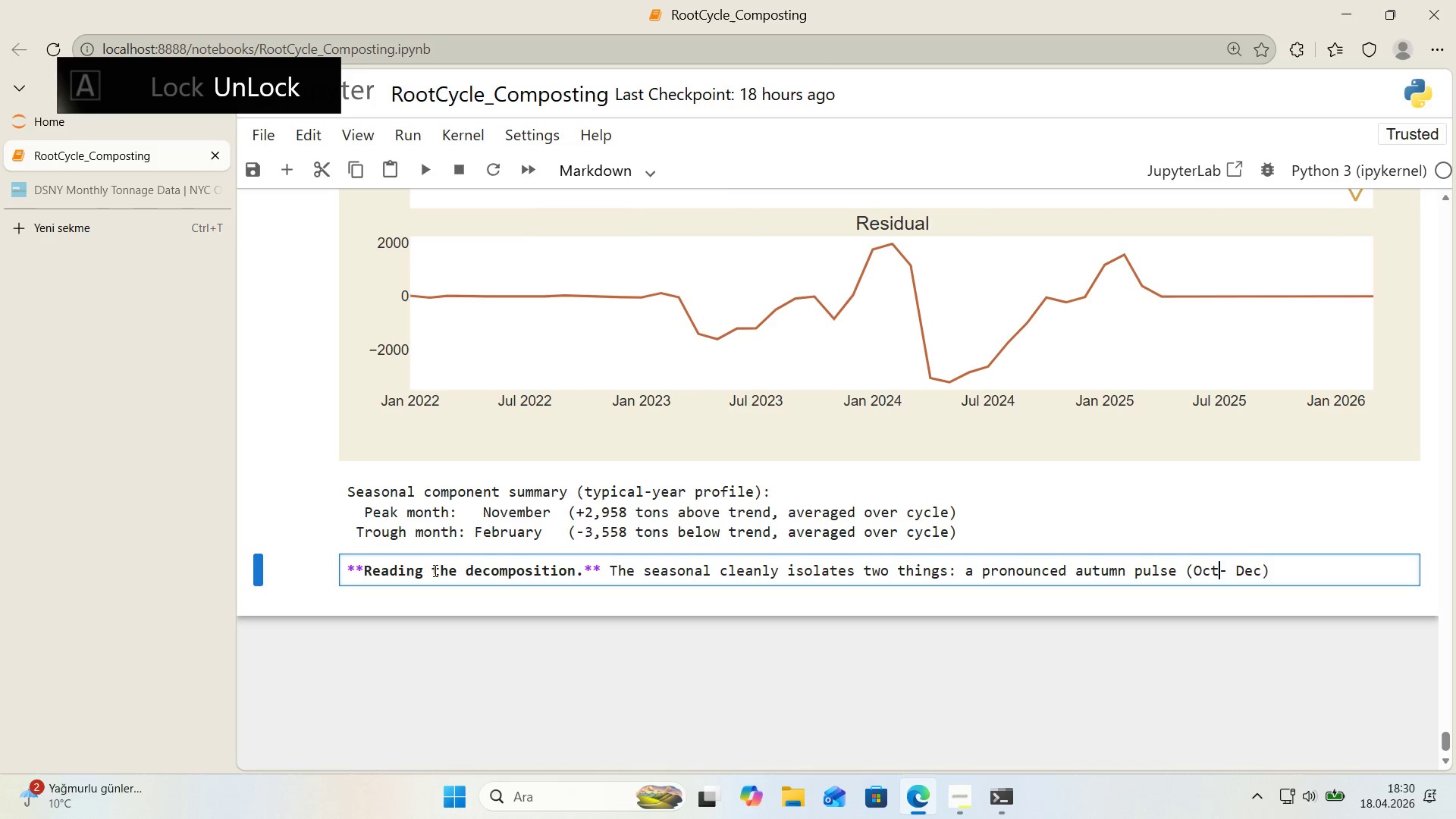 
key(Space)
 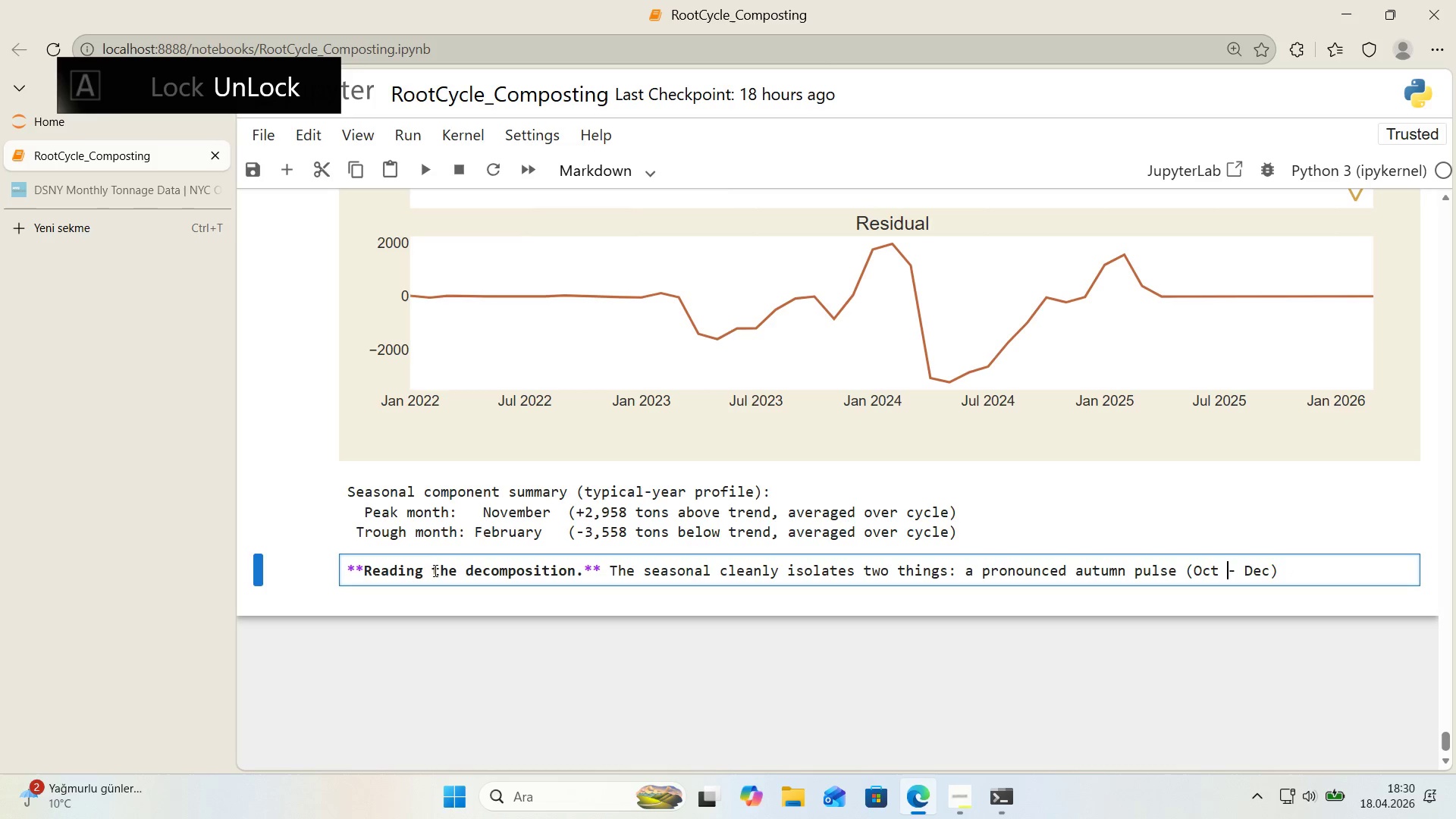 
key(ArrowRight)
 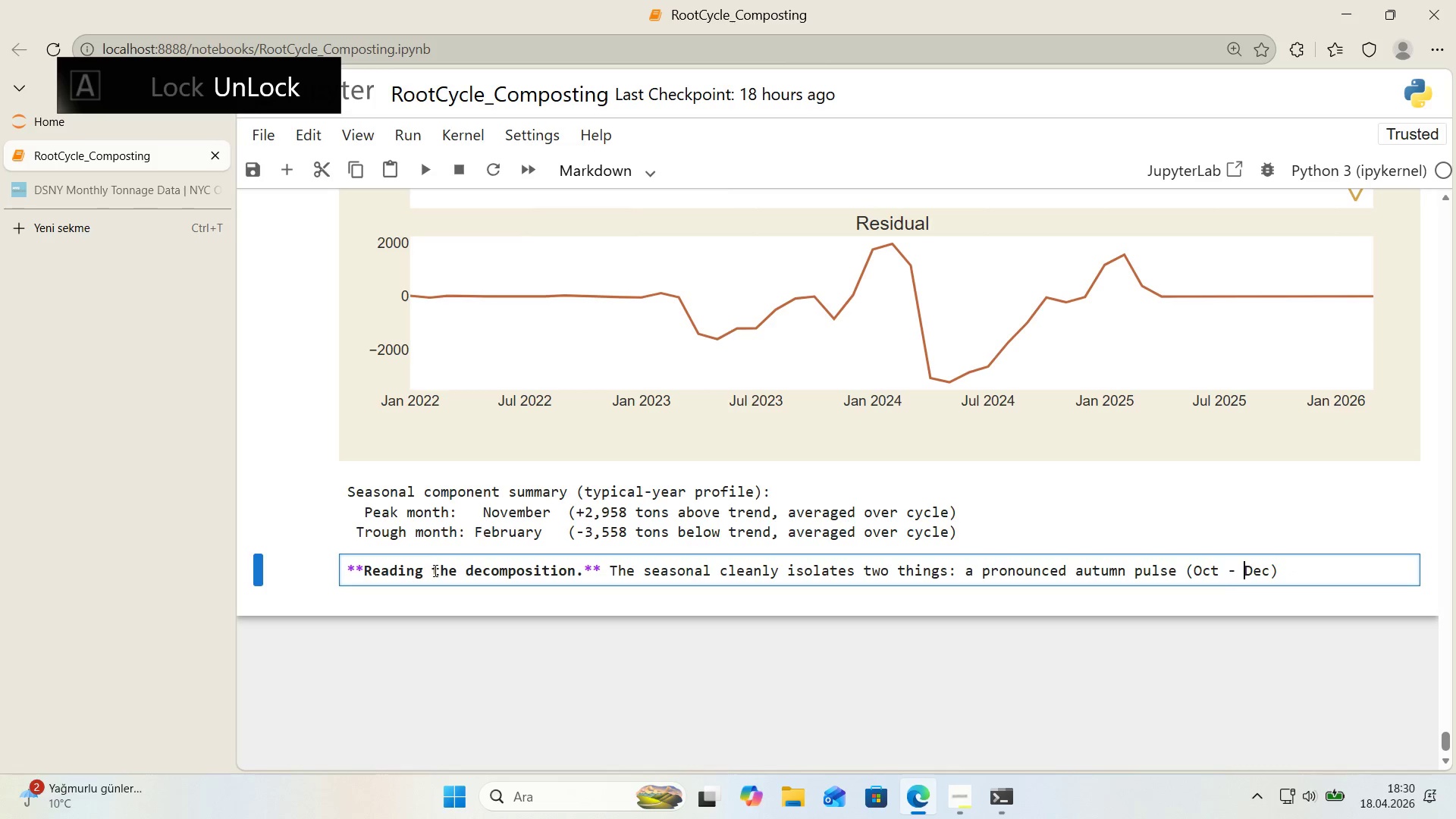 
key(ArrowRight)
 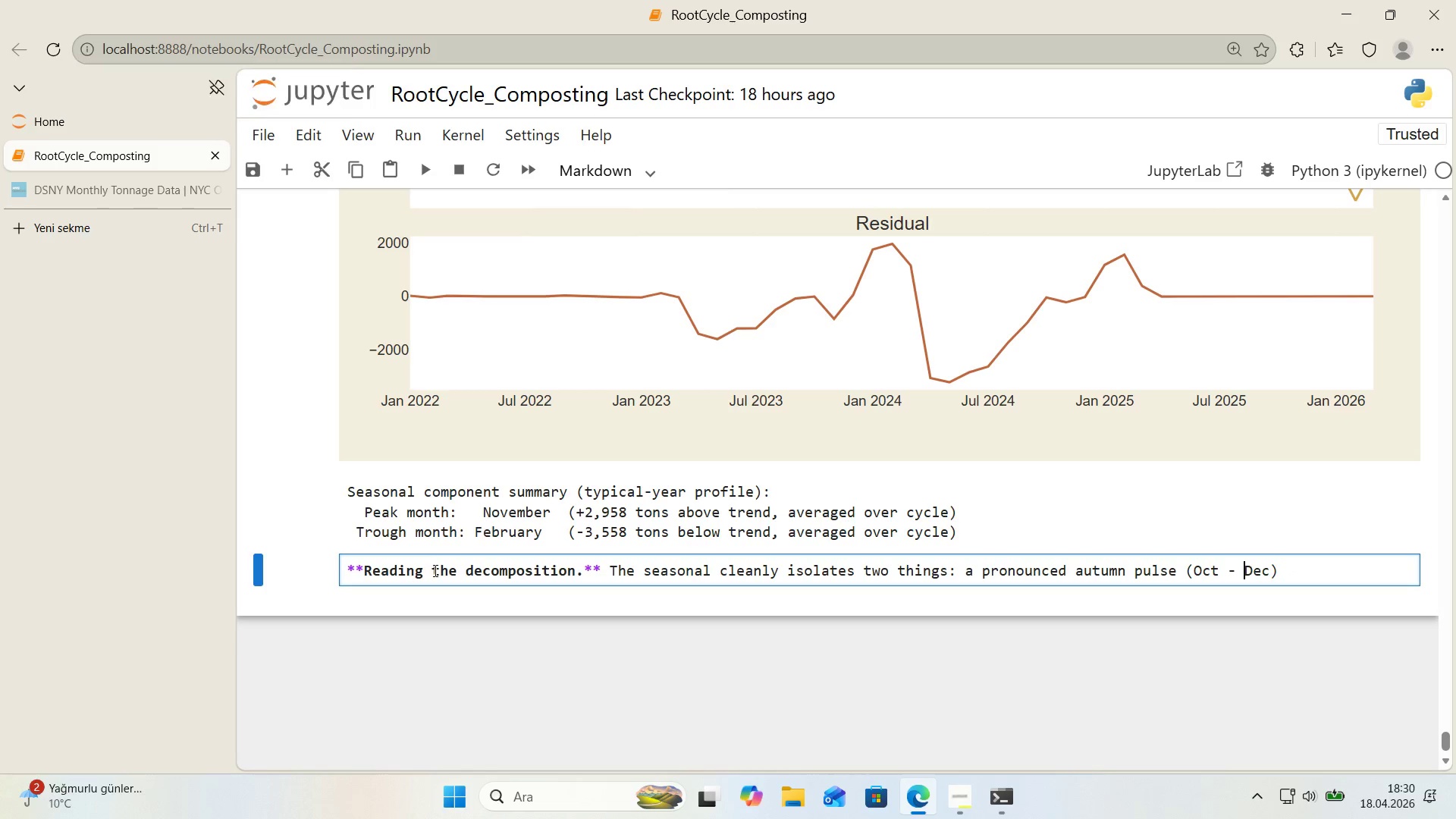 
key(Backspace)
 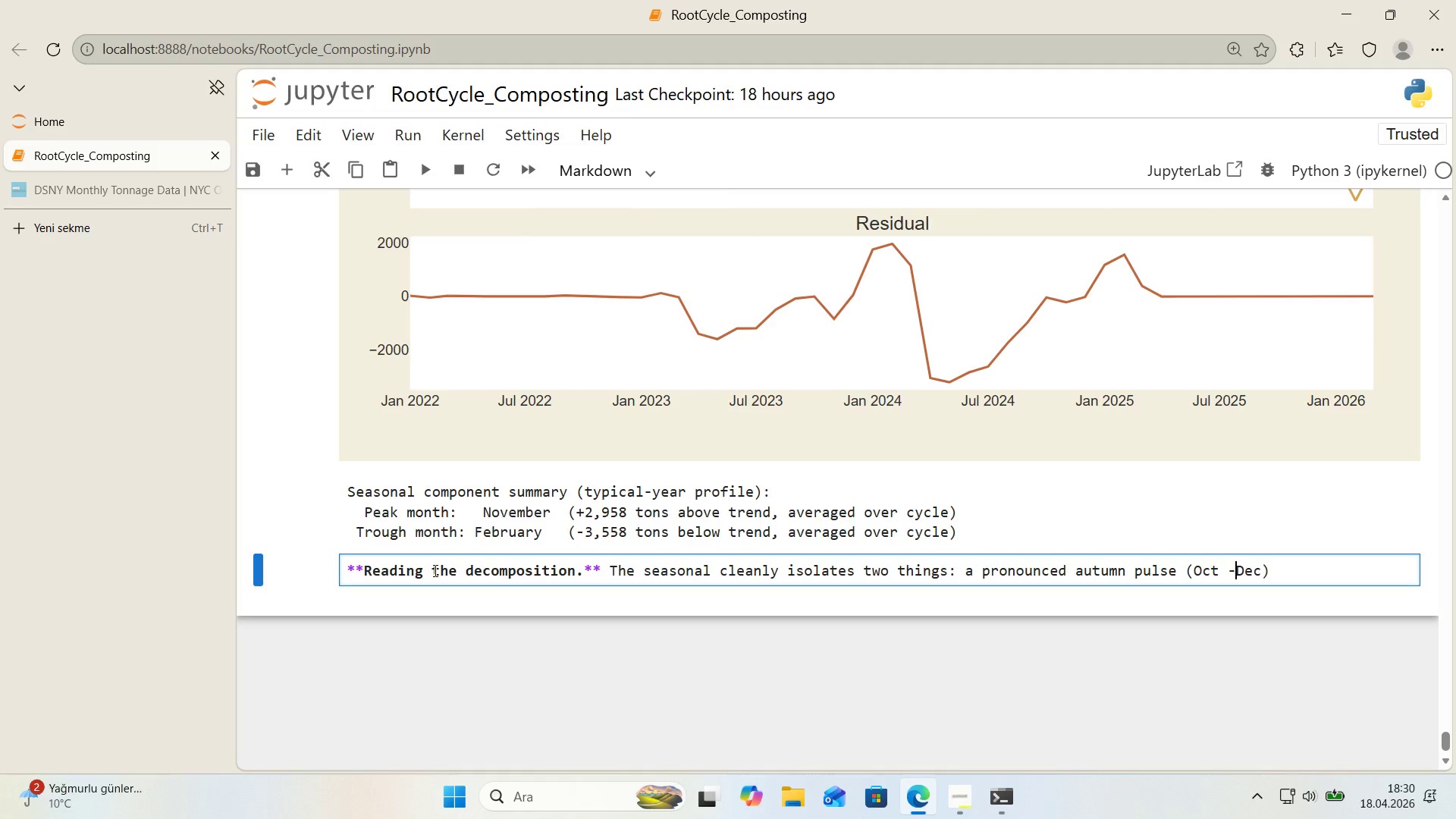 
key(ArrowLeft)
 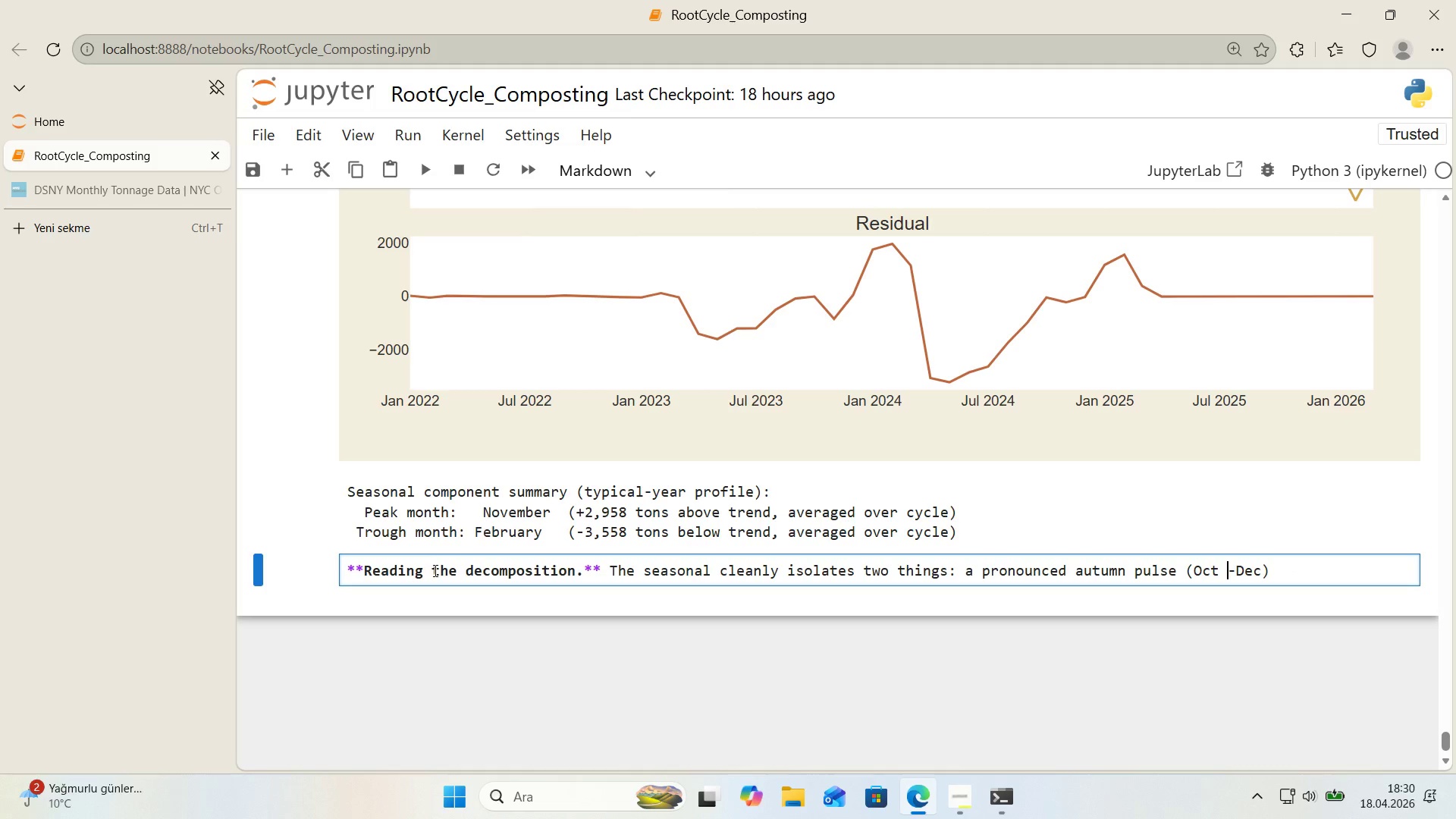 
key(Backspace)
 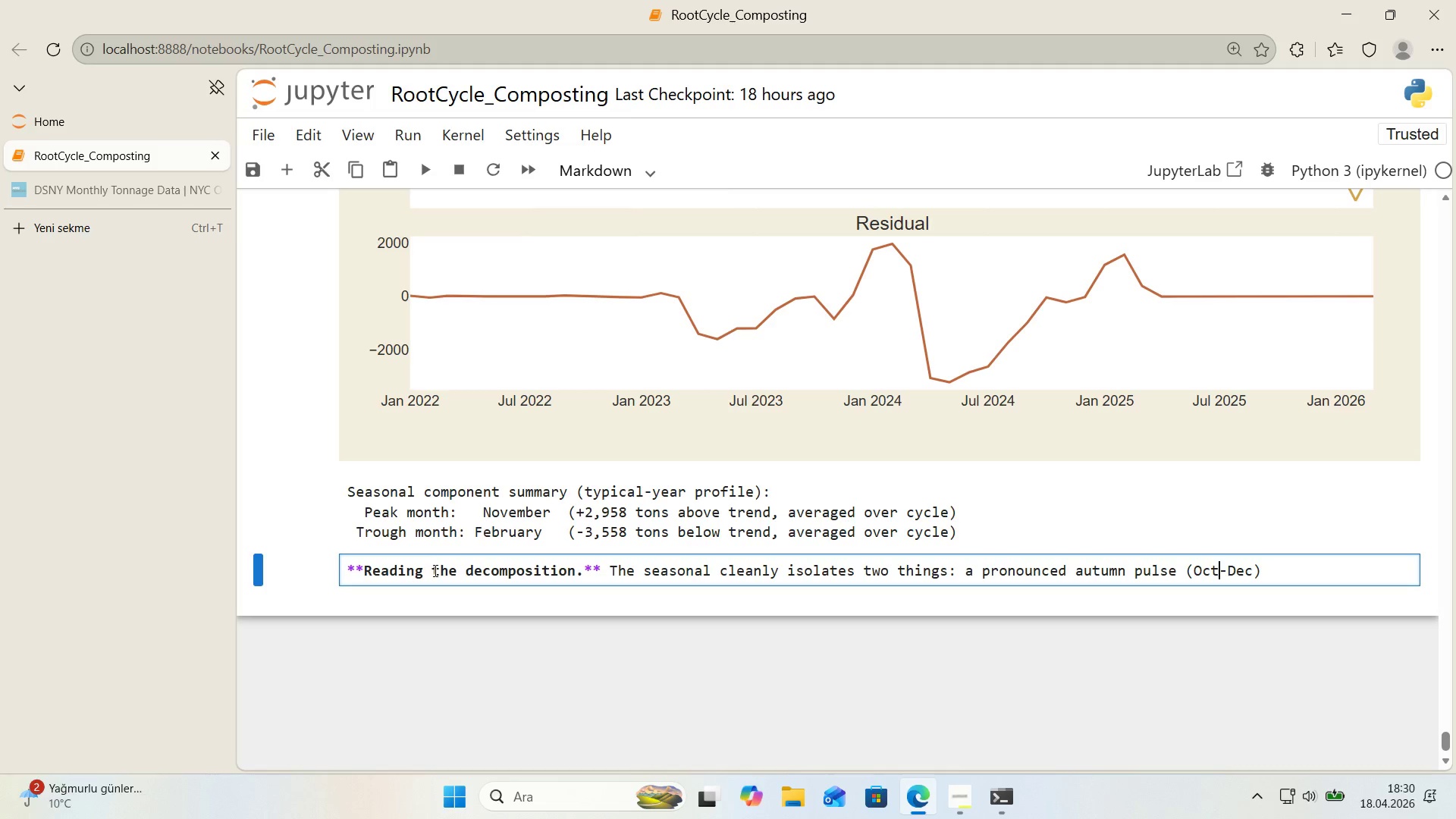 
key(ArrowRight)
 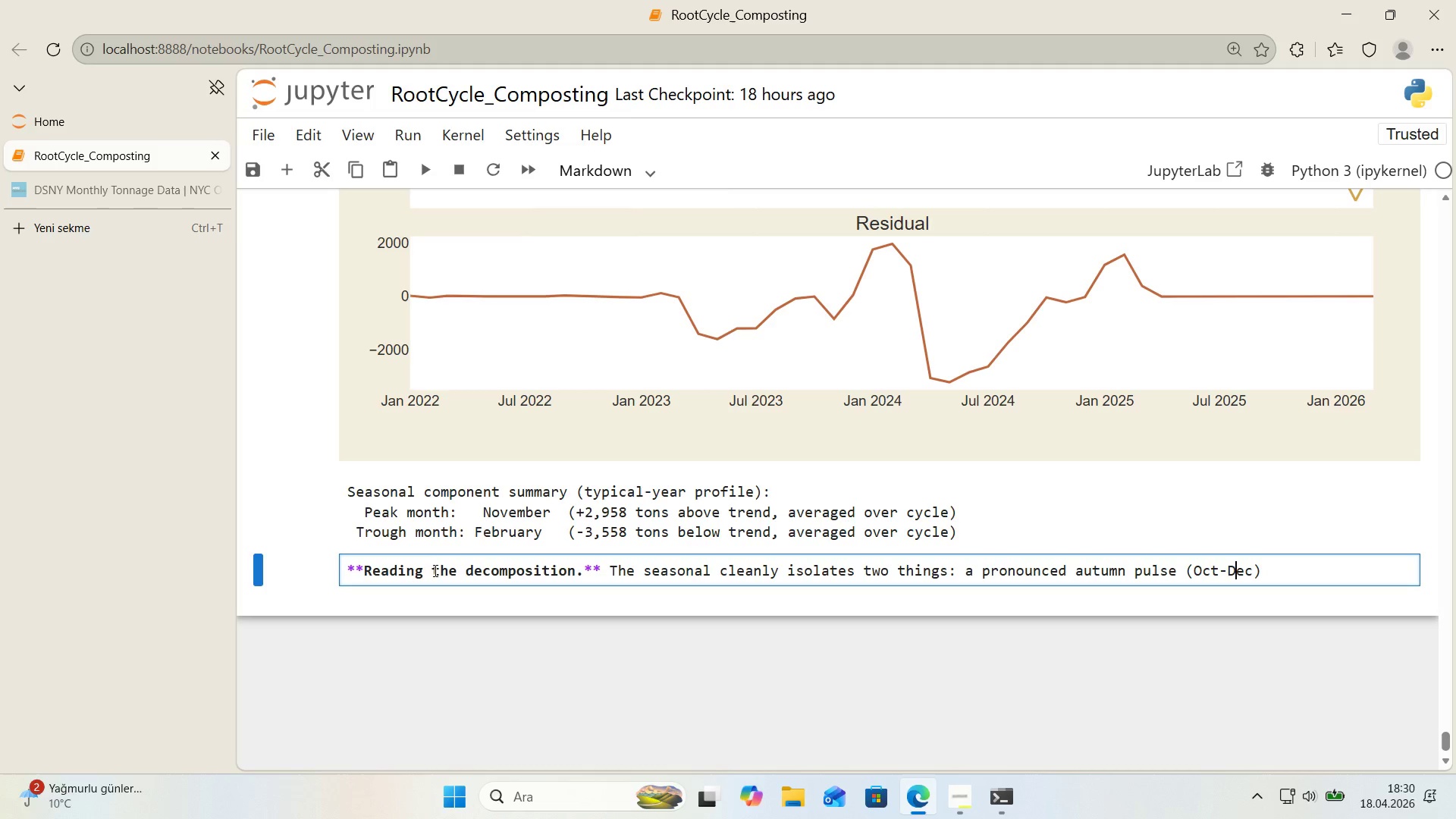 
key(ArrowRight)
 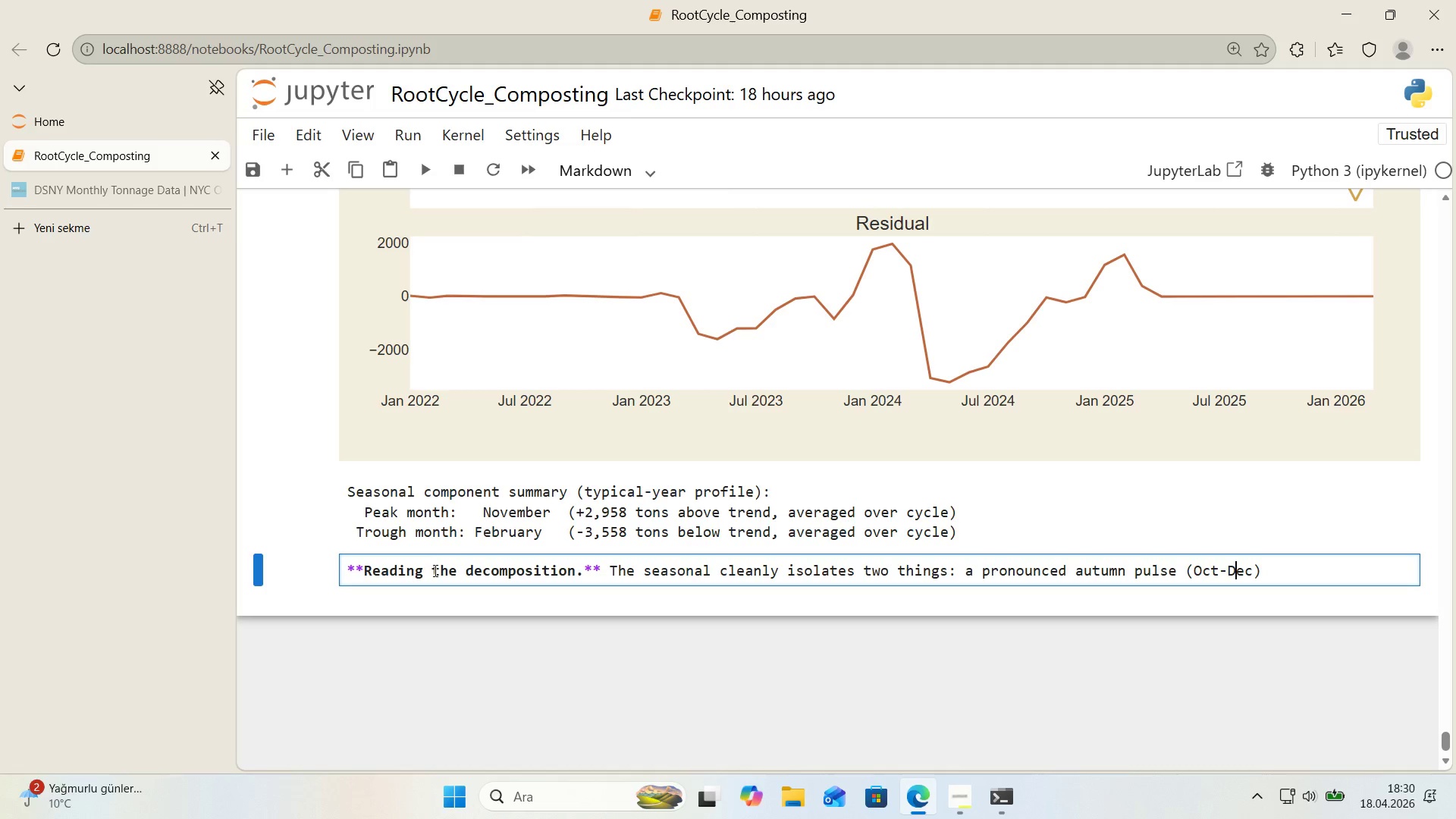 
key(ArrowRight)
 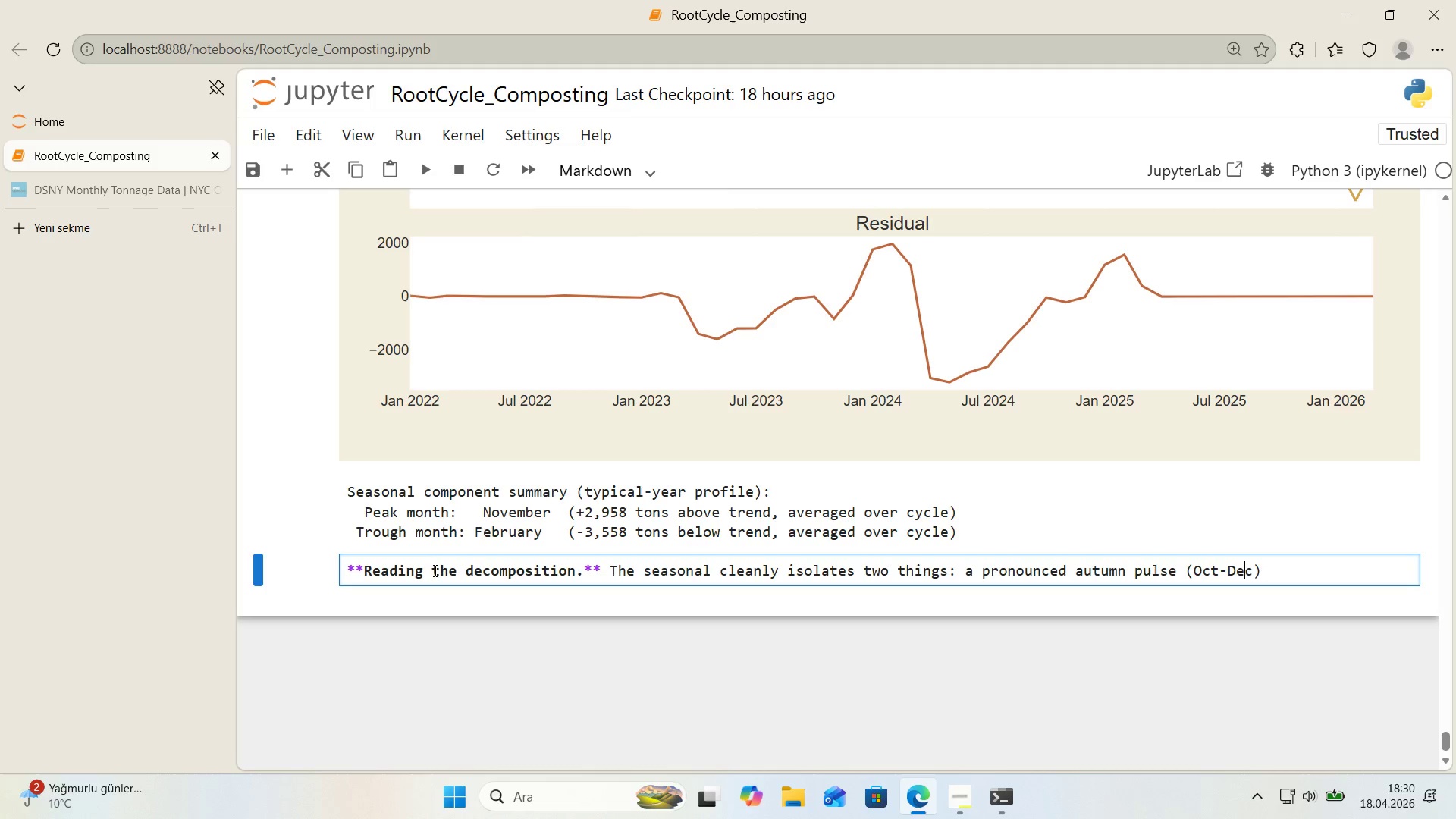 
key(ArrowRight)
 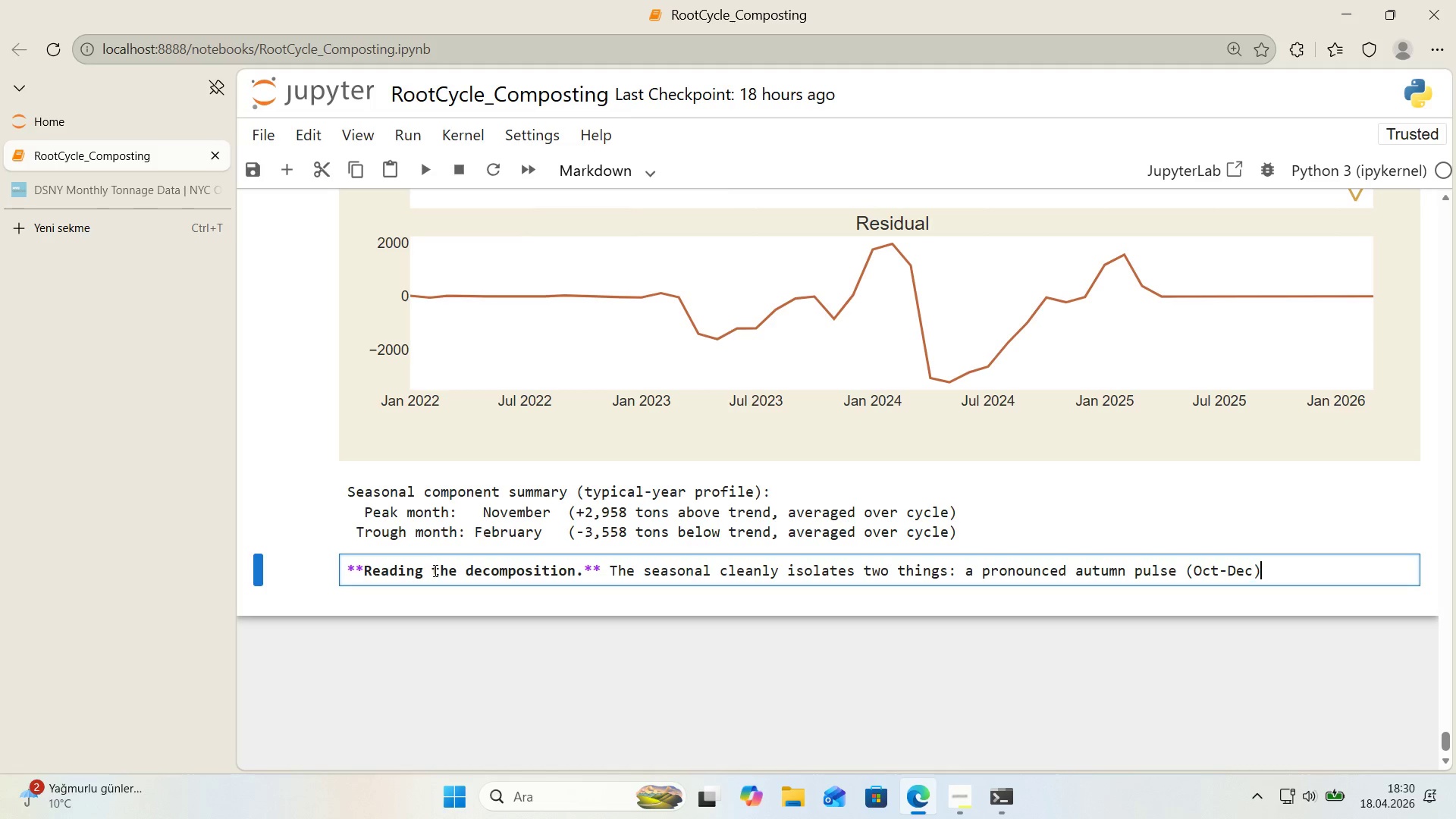 
key(ArrowRight)
 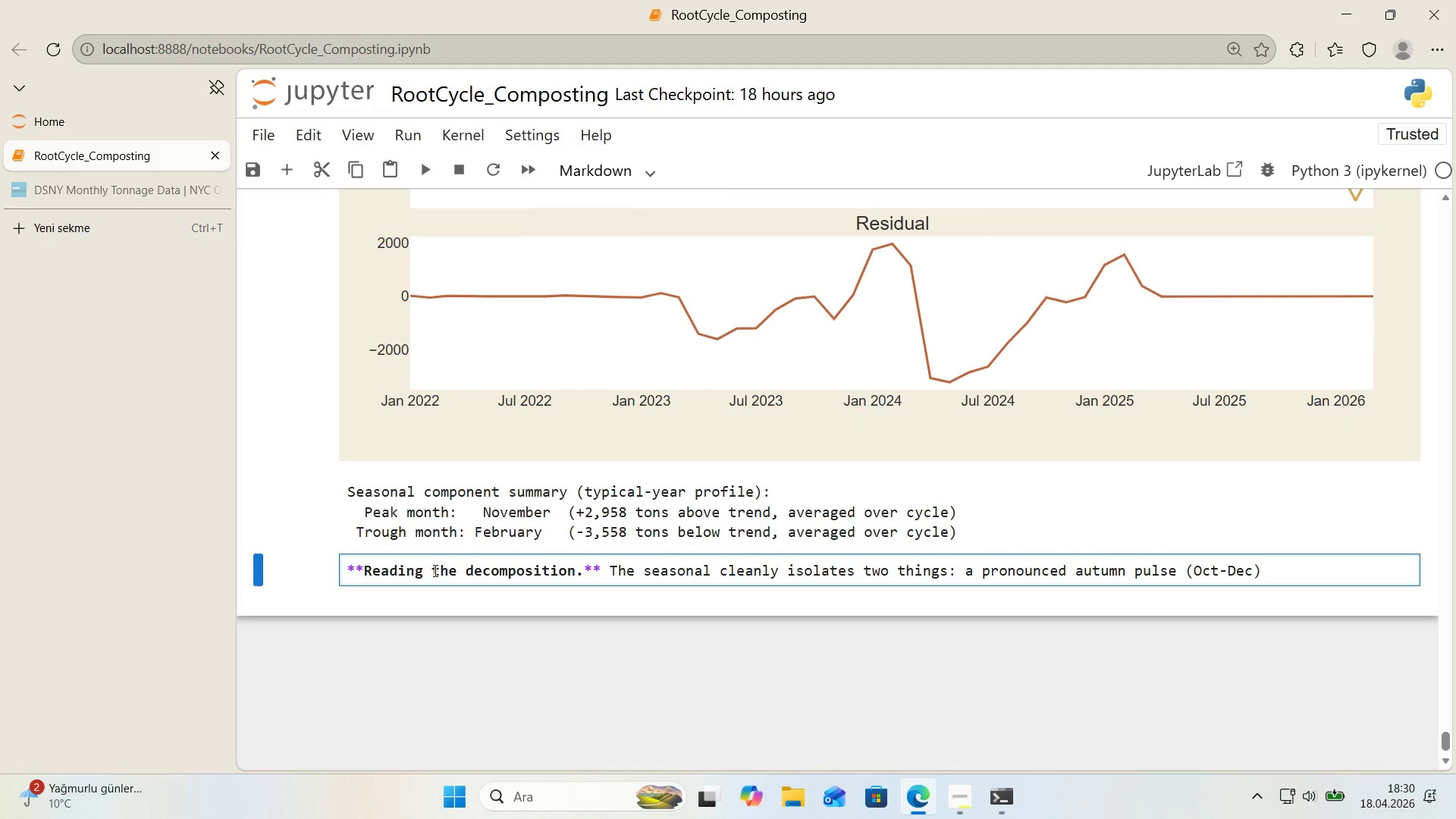 
type( and a w'nter trough. The causes*)
 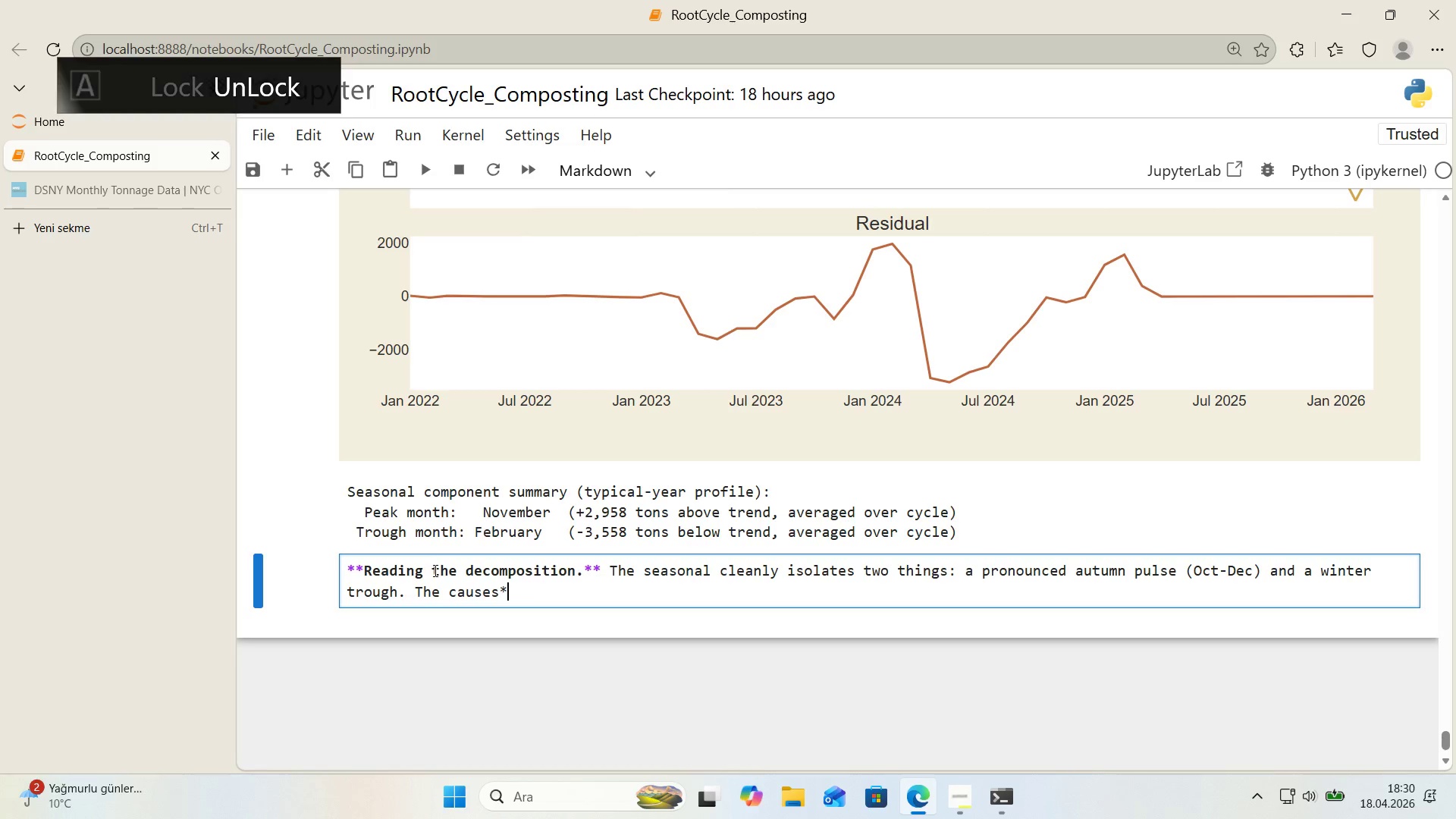 
key(ArrowLeft)
 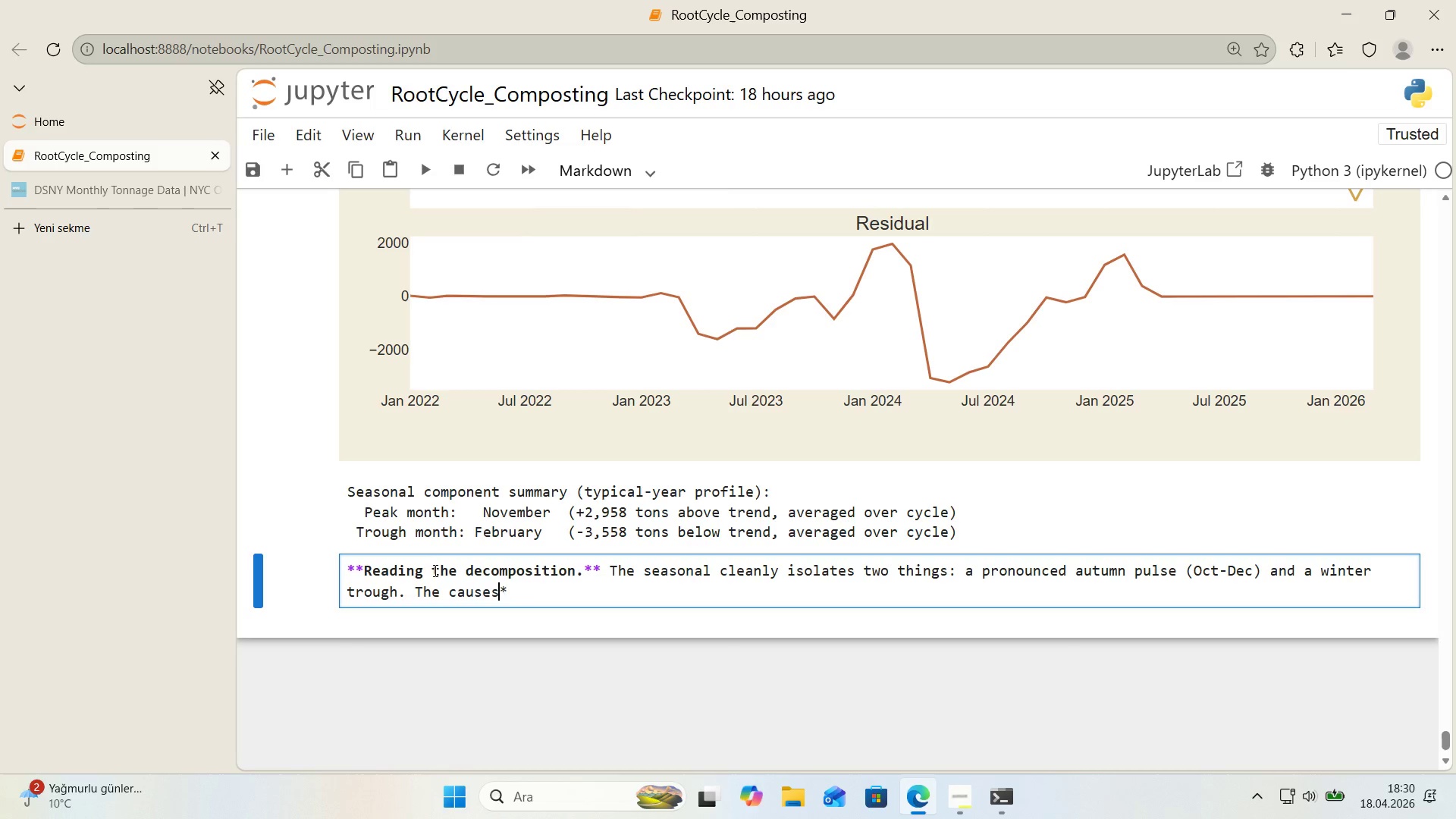 
key(ArrowLeft)
 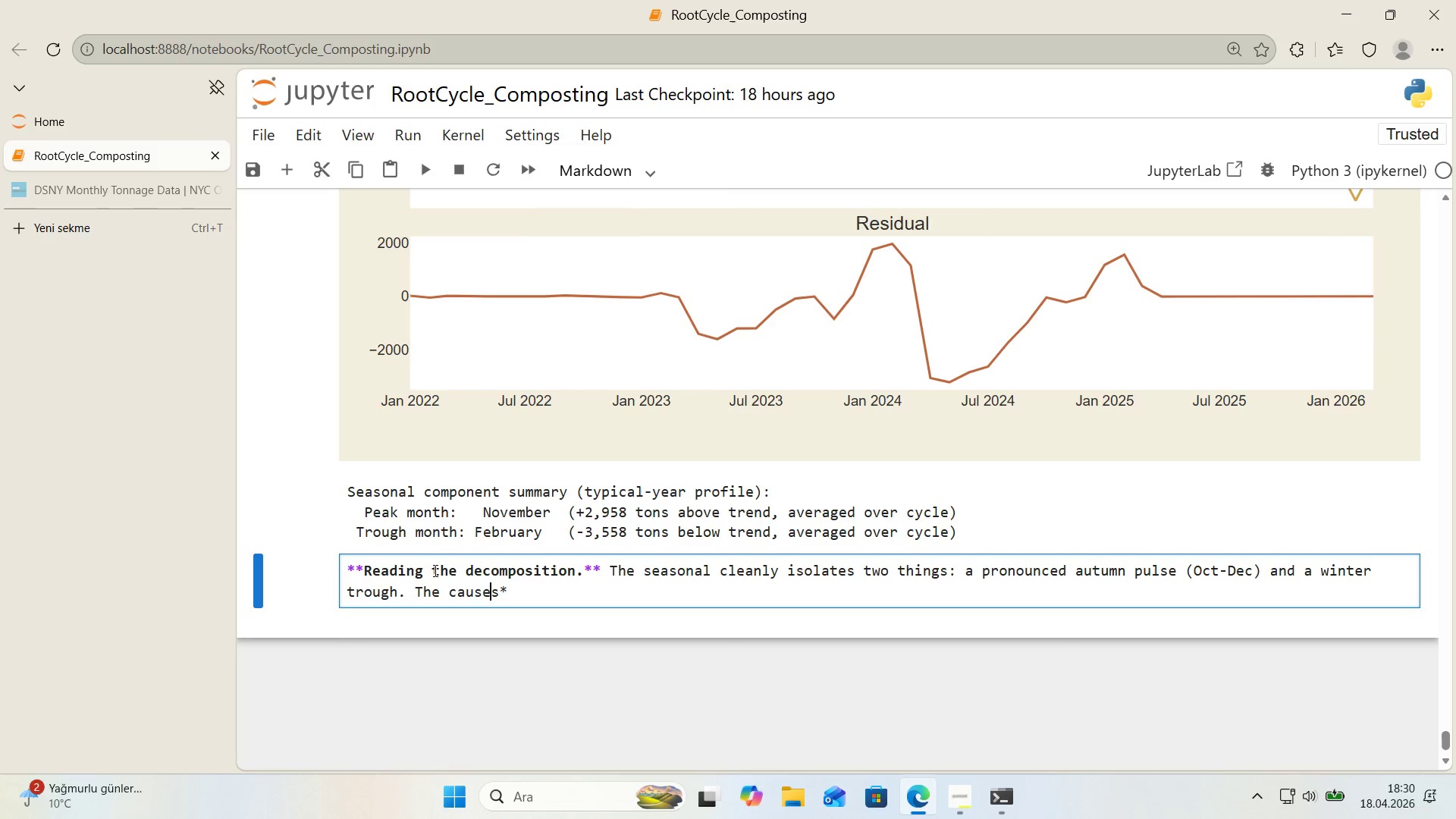 
key(ArrowLeft)
 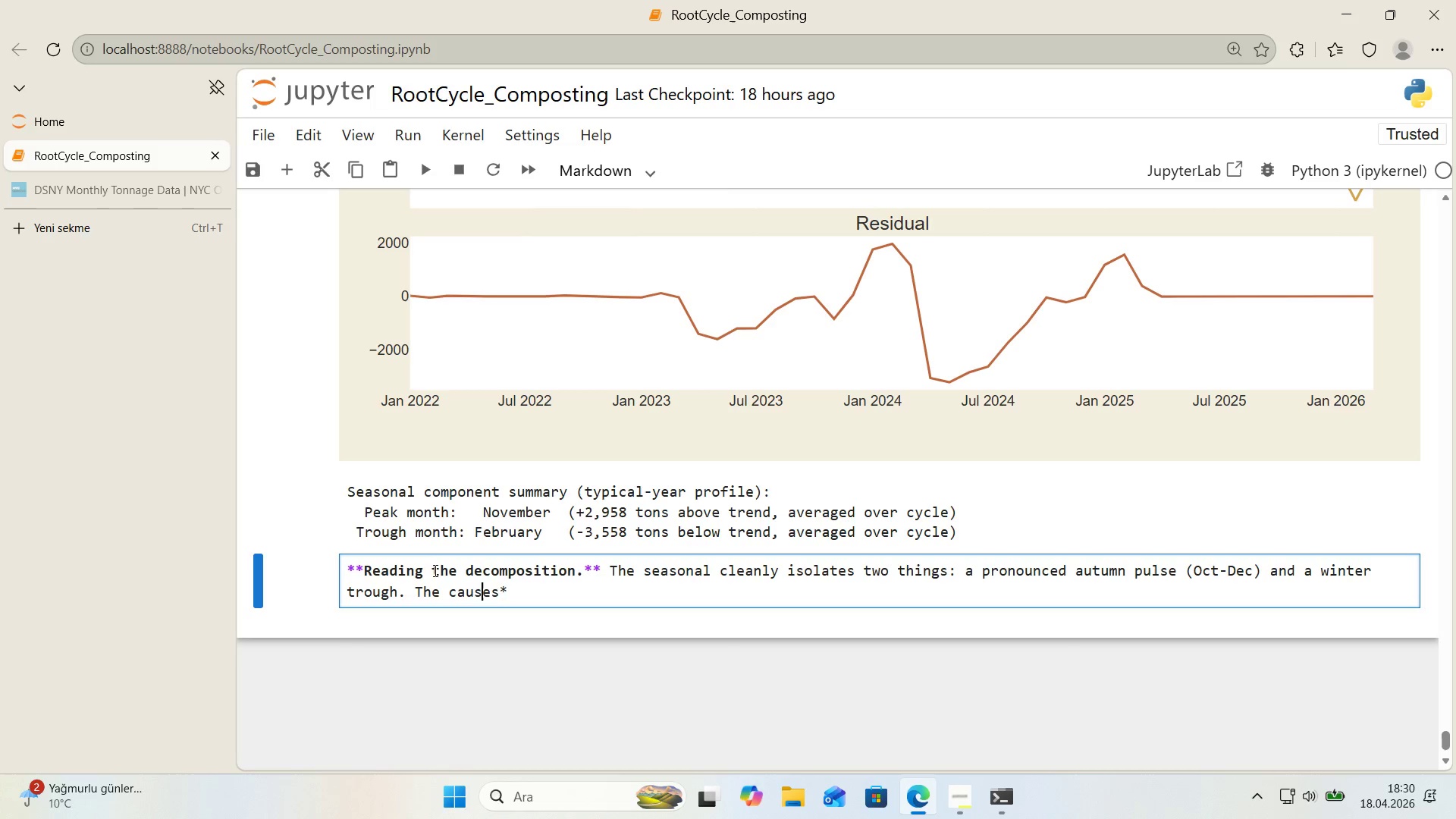 
key(ArrowLeft)
 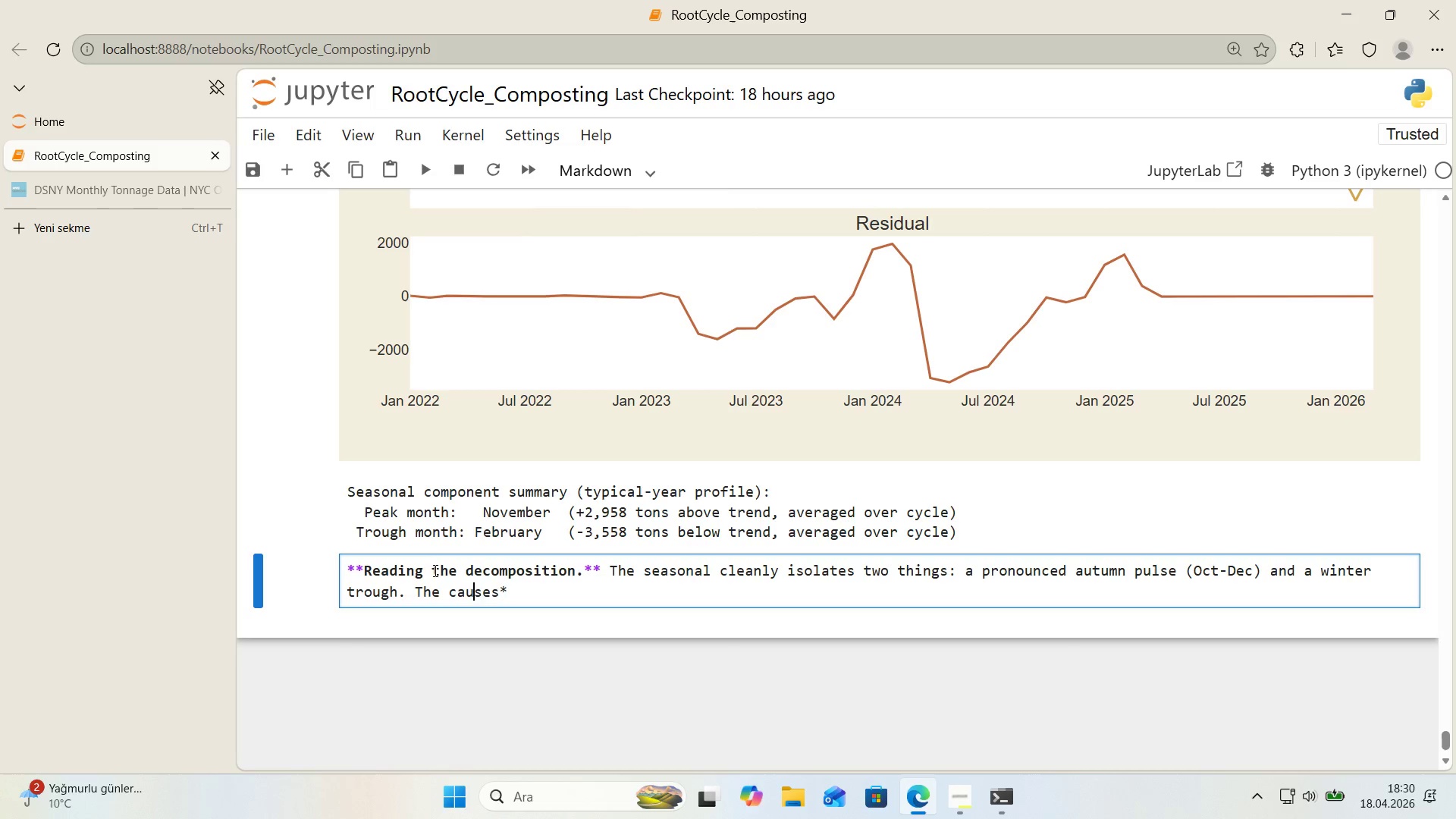 
key(ArrowLeft)
 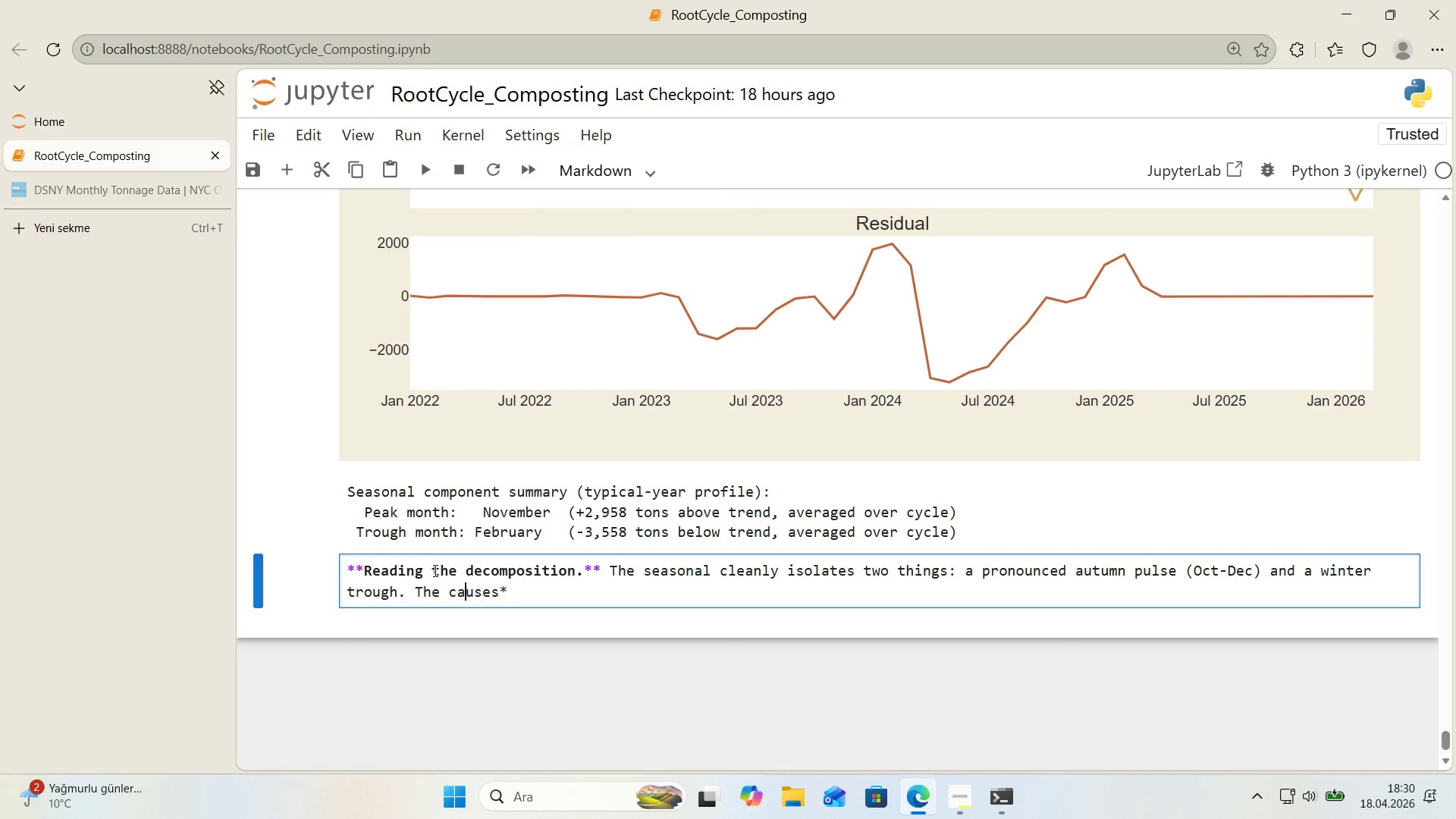 
key(ArrowLeft)
 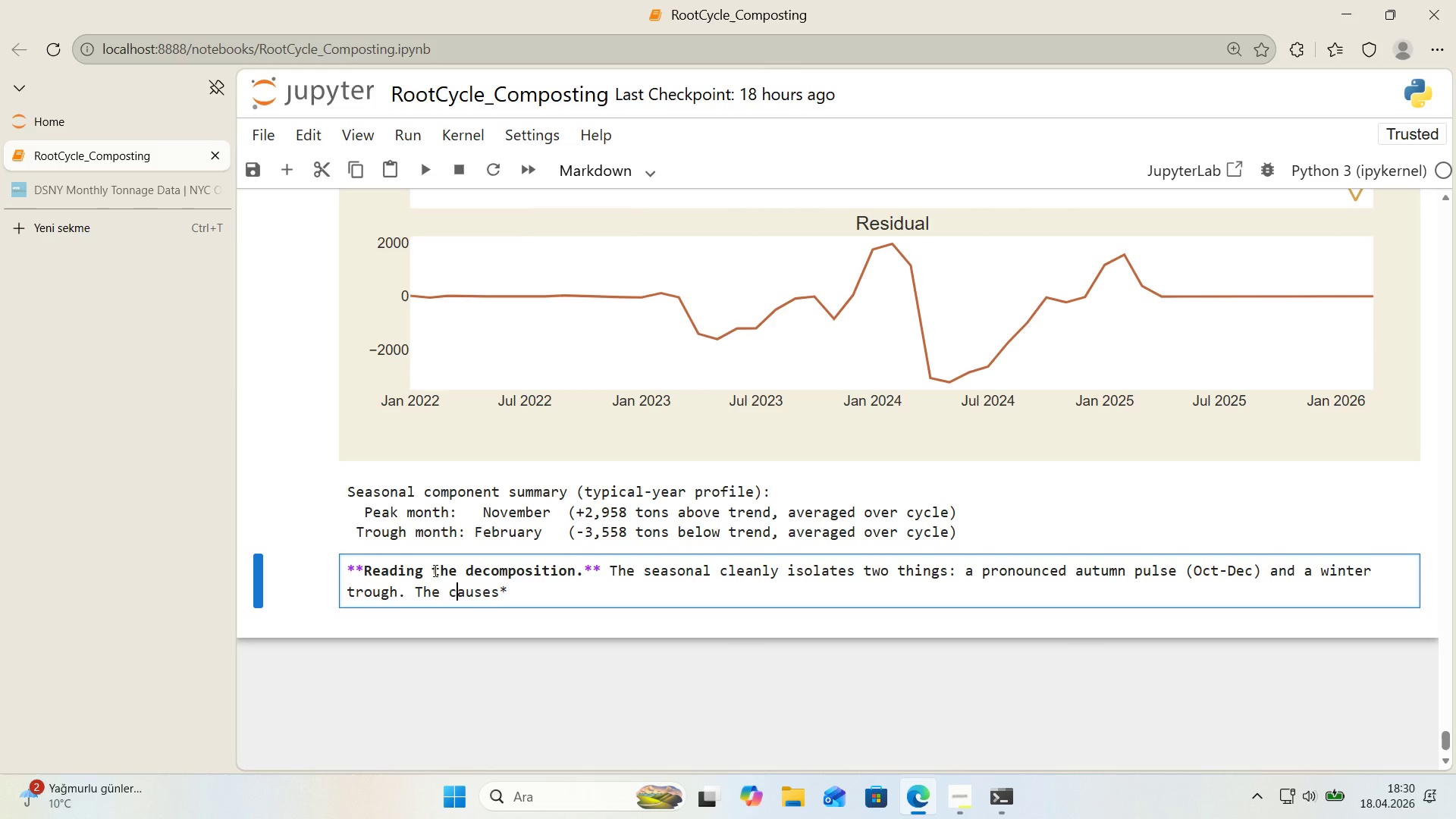 
key(ArrowLeft)
 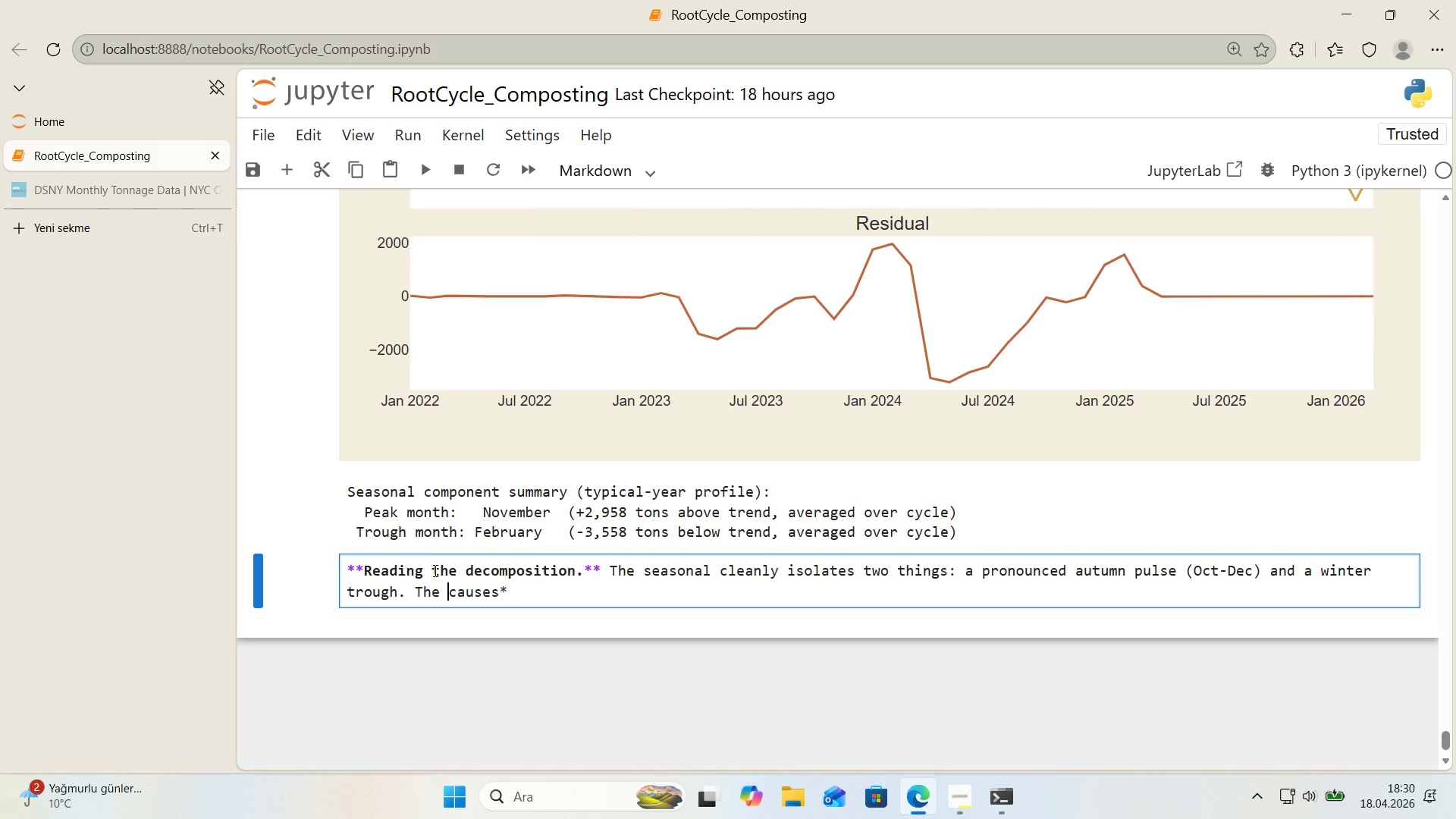 
key(NumpadMultiply)
 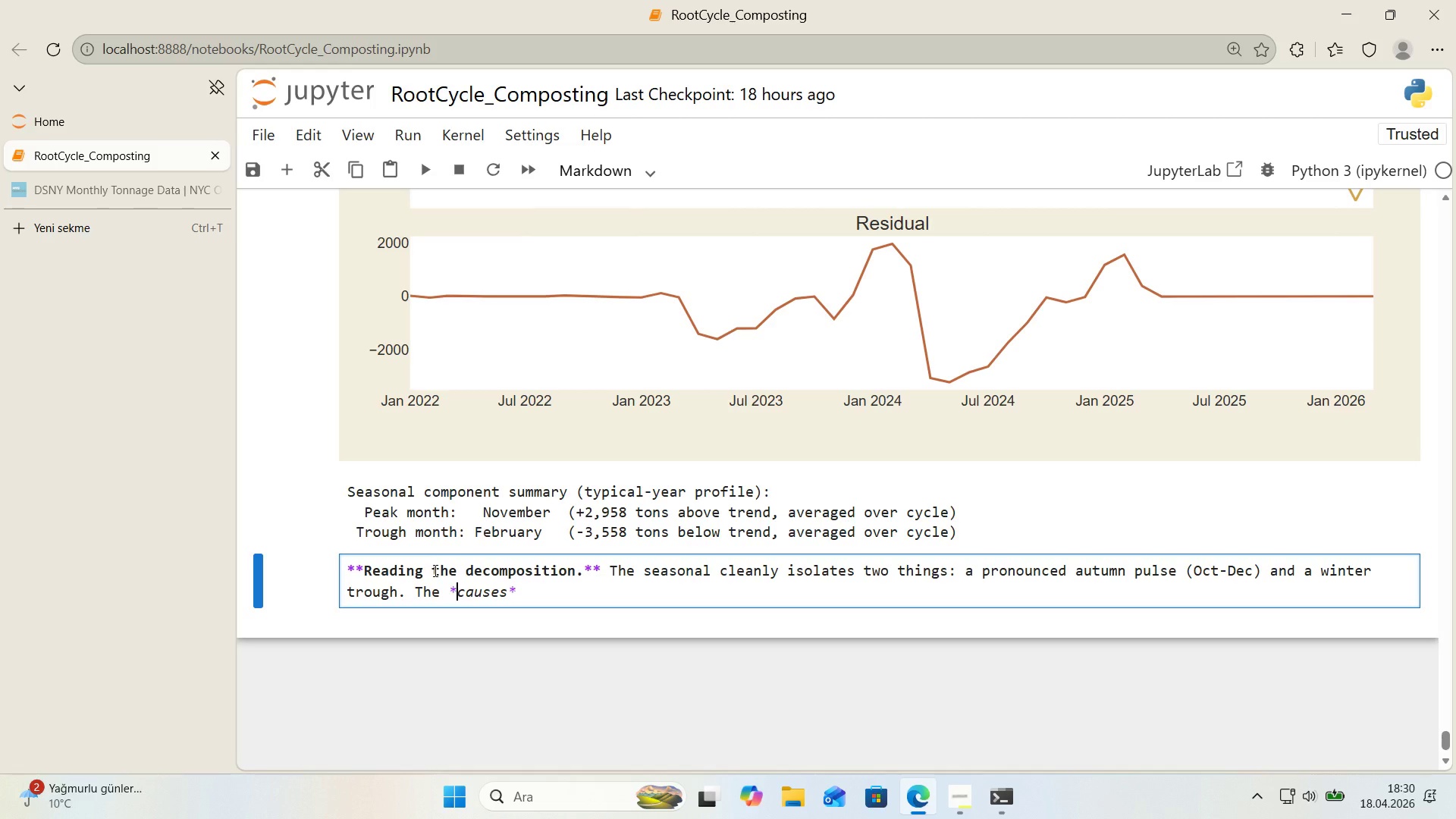 
key(ArrowRight)
 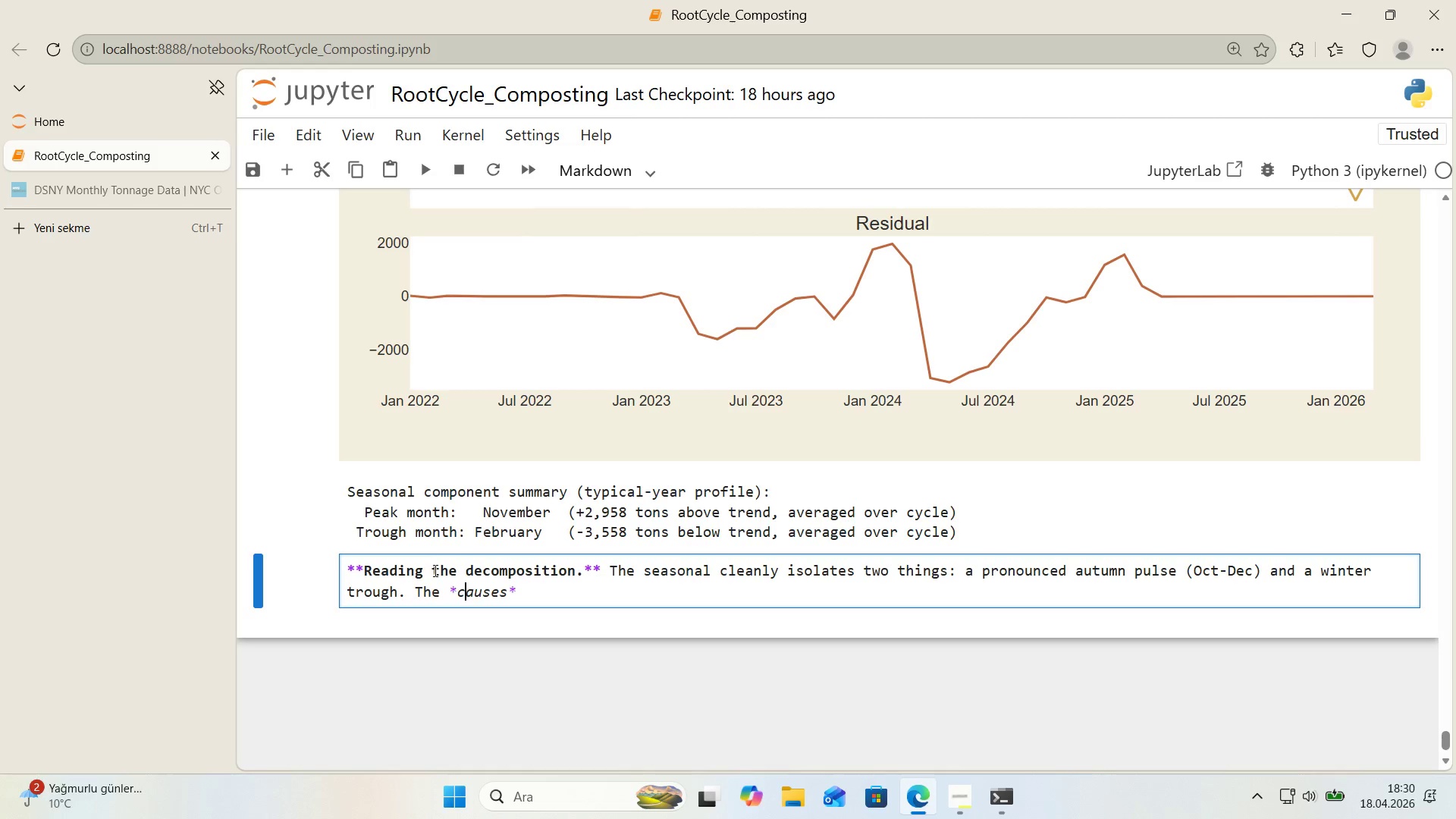 
key(ArrowRight)
 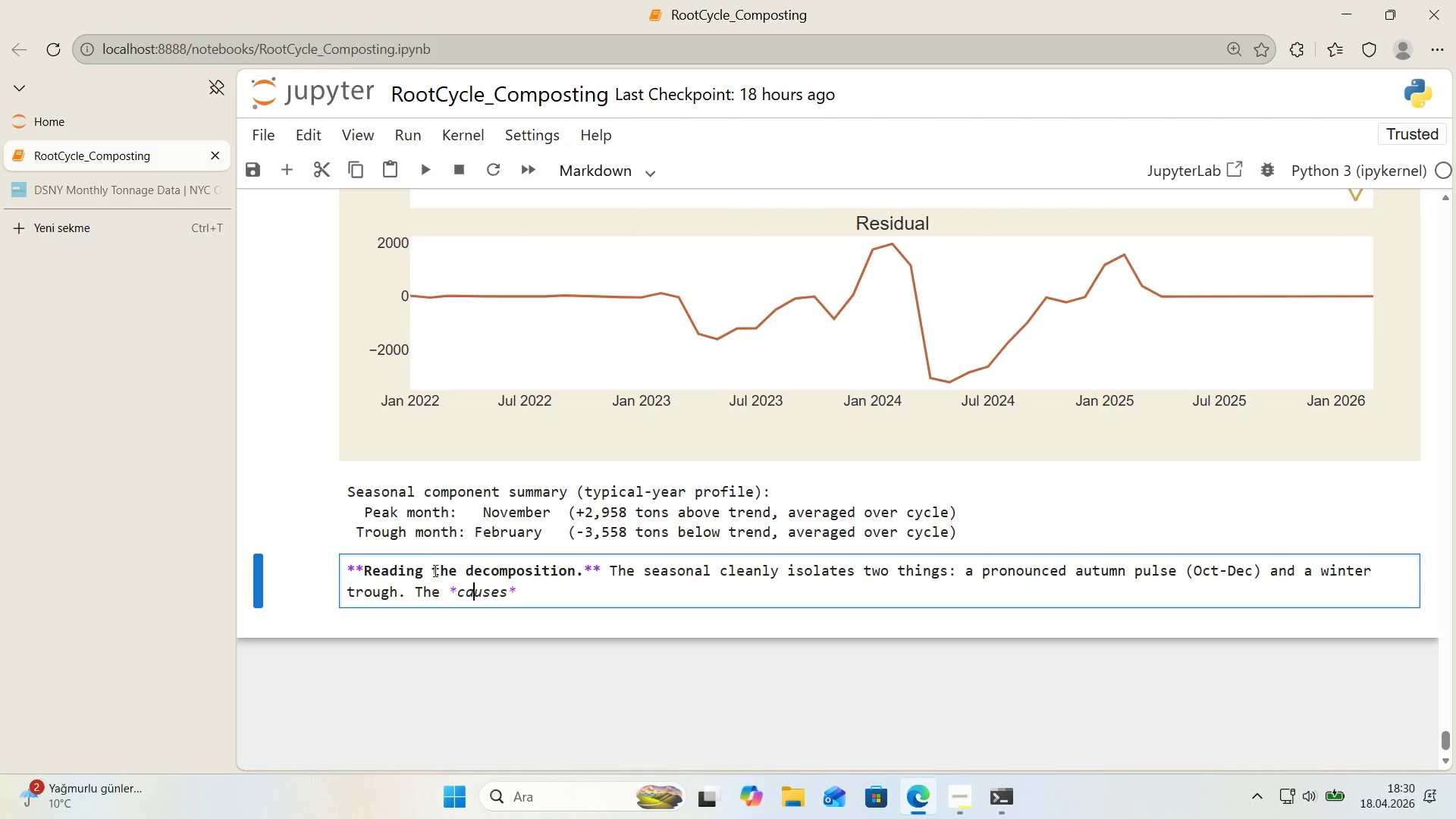 
key(ArrowRight)
 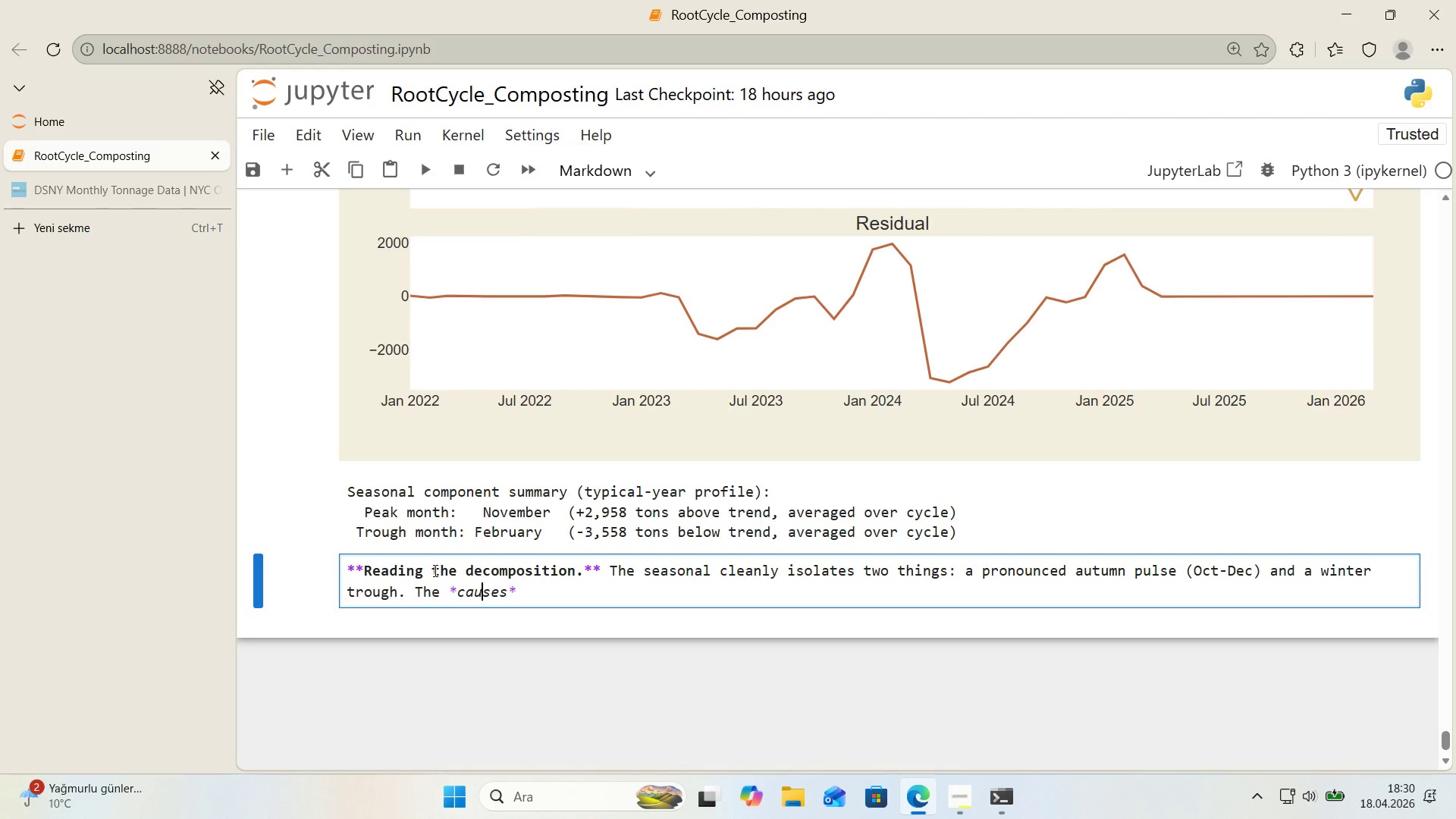 
key(ArrowRight)
 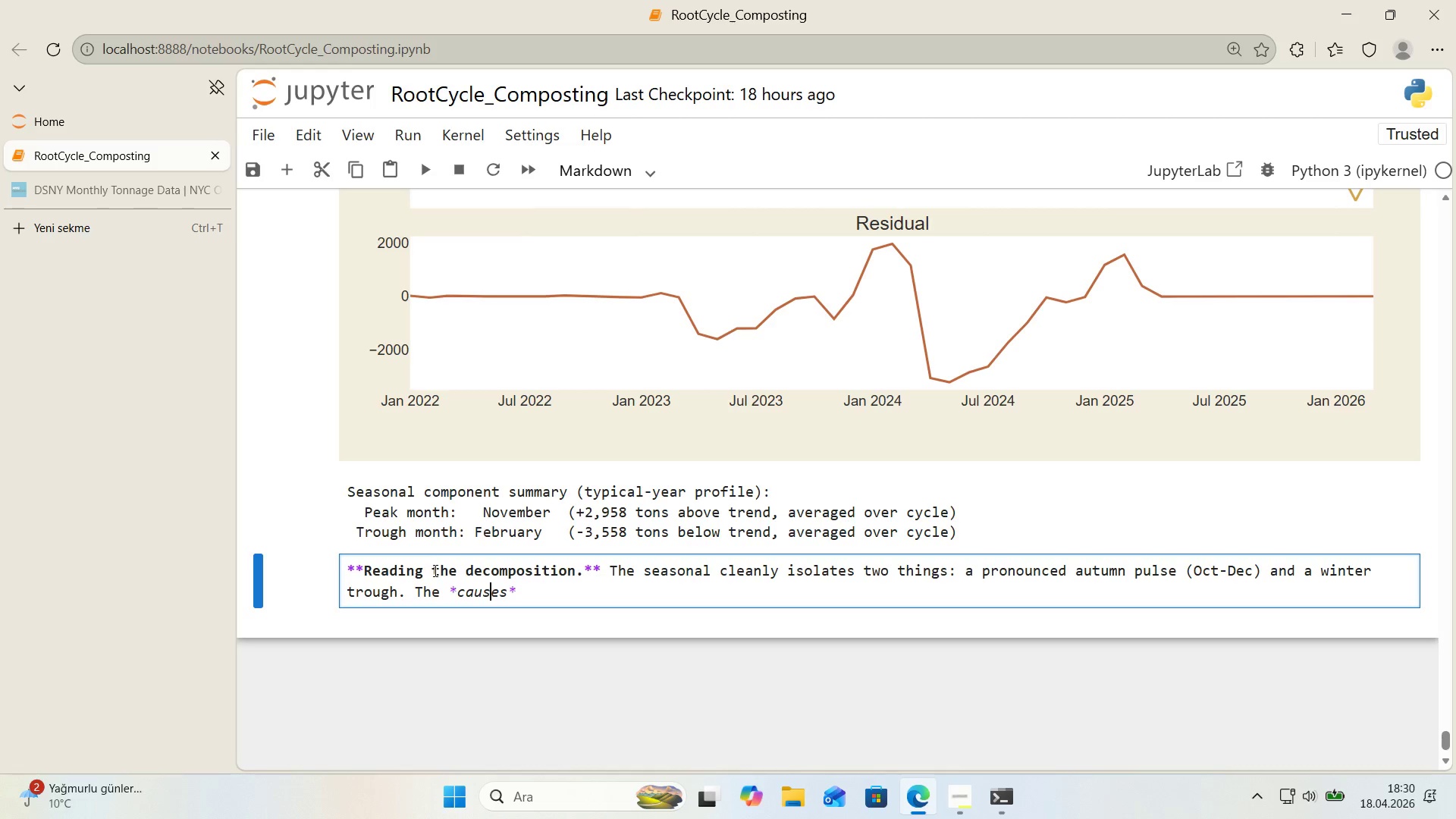 
key(ArrowRight)
 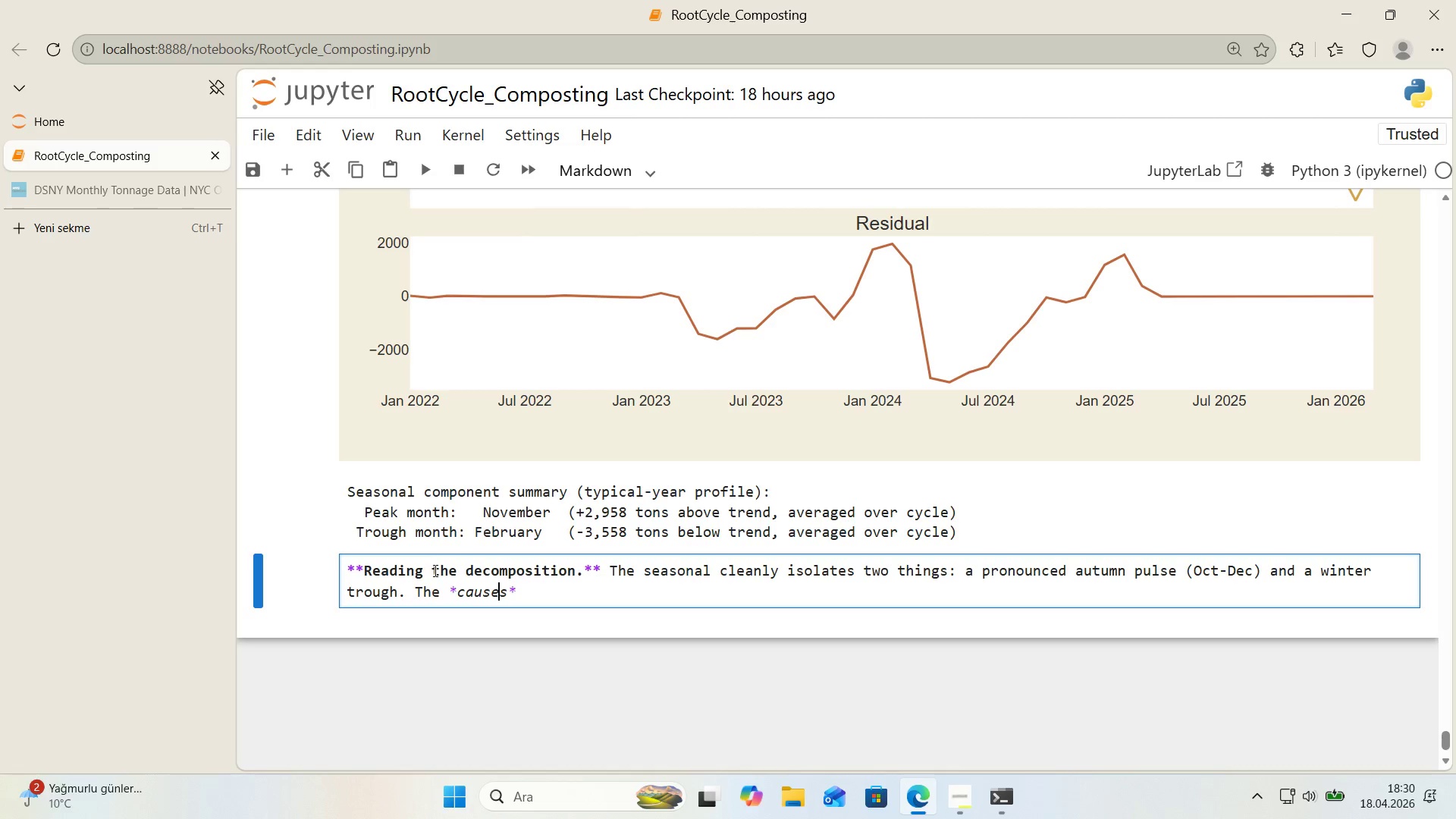 
key(ArrowRight)
 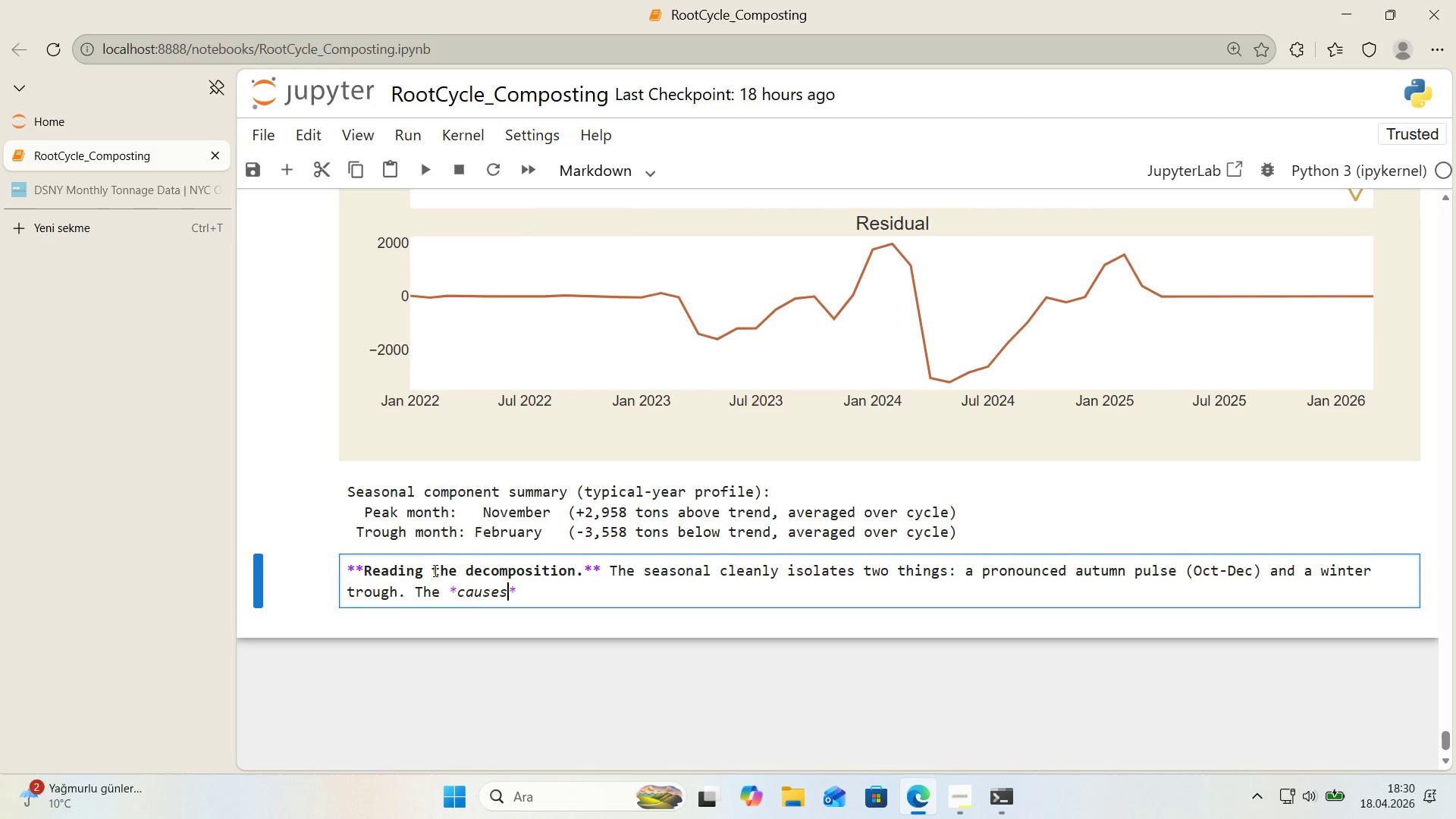 
key(ArrowRight)
 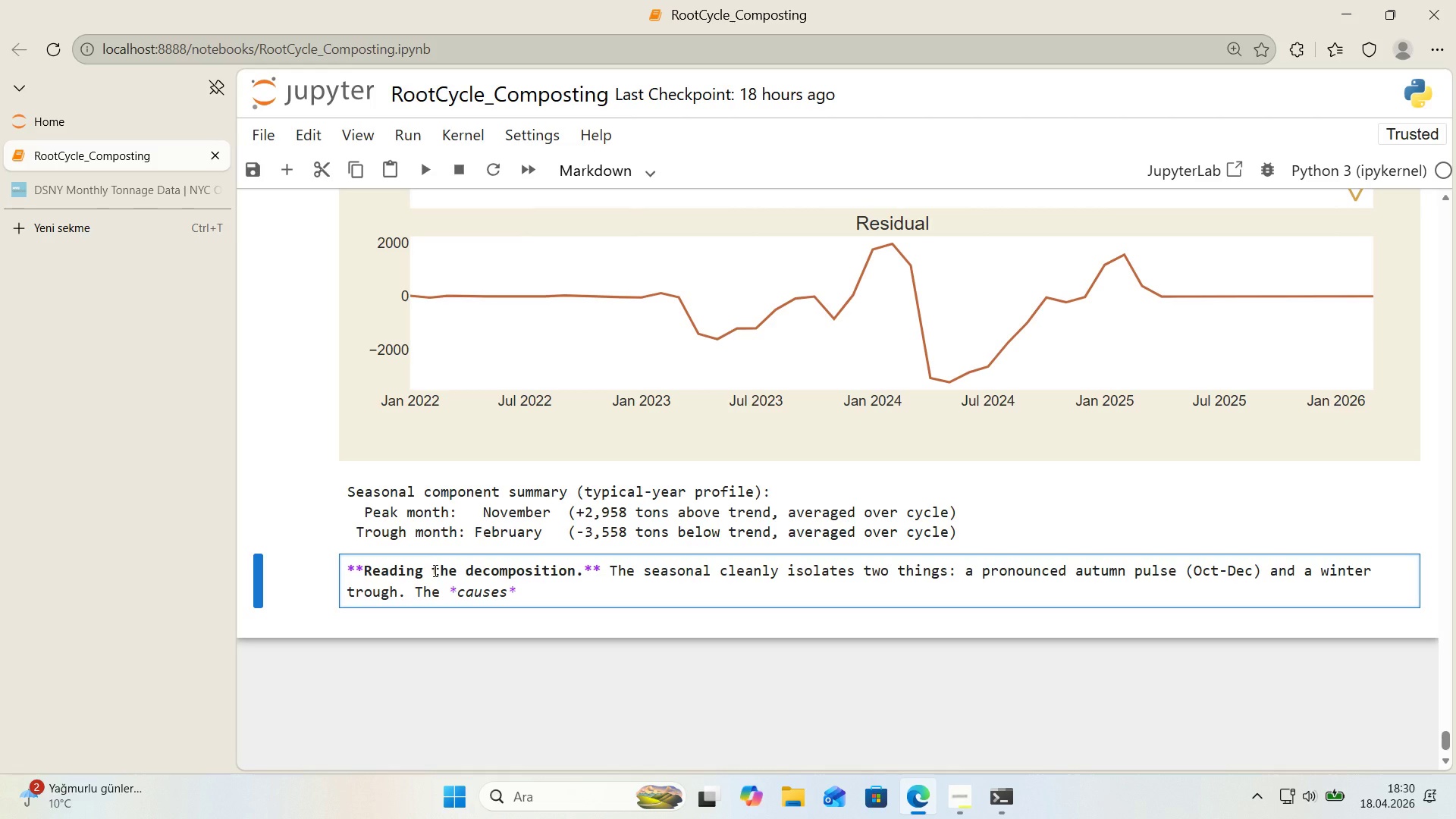 
type( of each aren@T )
key(Backspace)
key(Backspace)
type(T)
key(Backspace)
type(t v's'ble yet c'tyw'de total can@t tell me wh'ch sub-stream dr'ves the autmn )
key(Backspace)
key(Backspace)
key(Backspace)
type(umn)
 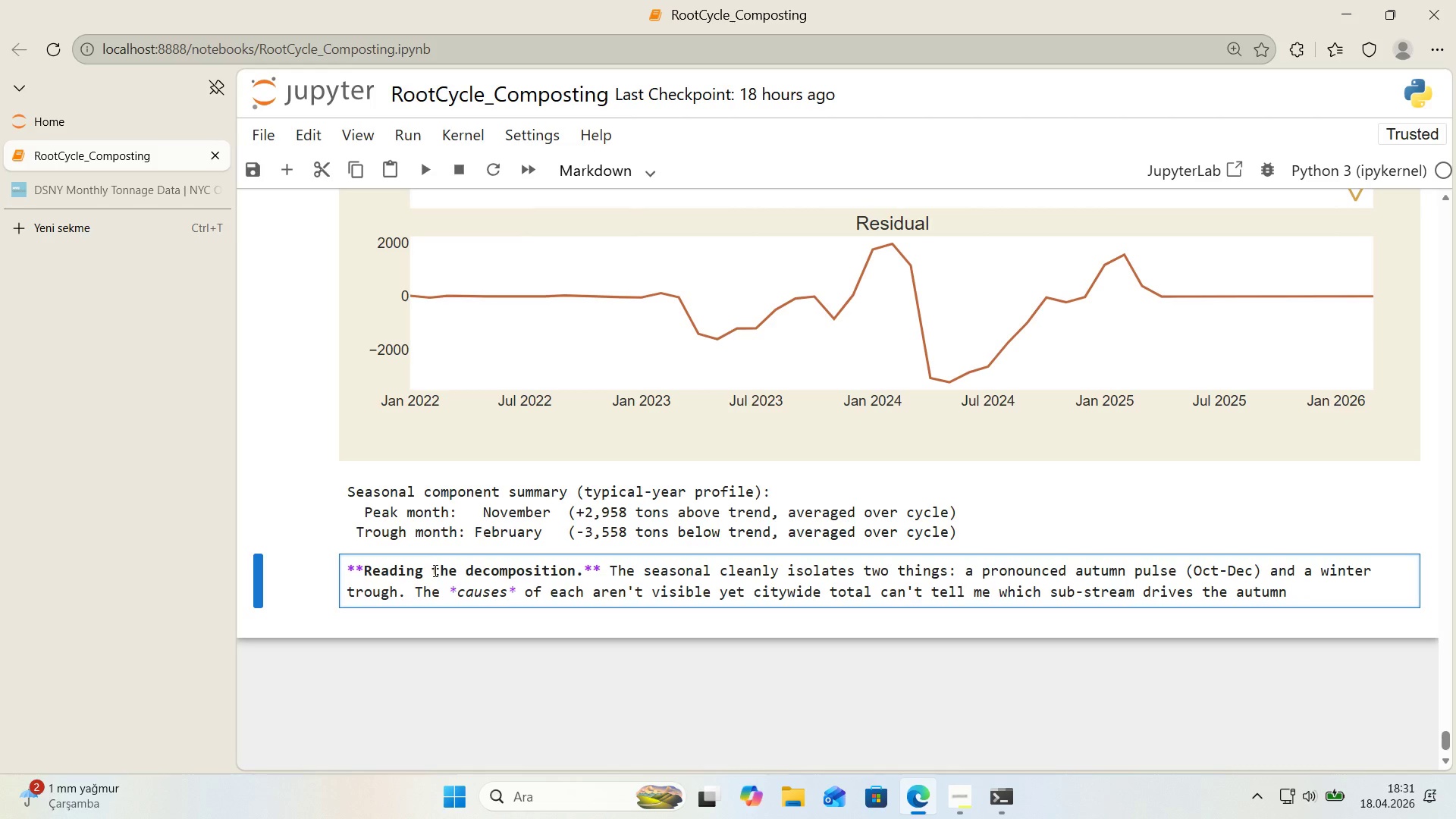 
type(p)
key(Backspace)
type( peak or what collapses at other t'mes.)
 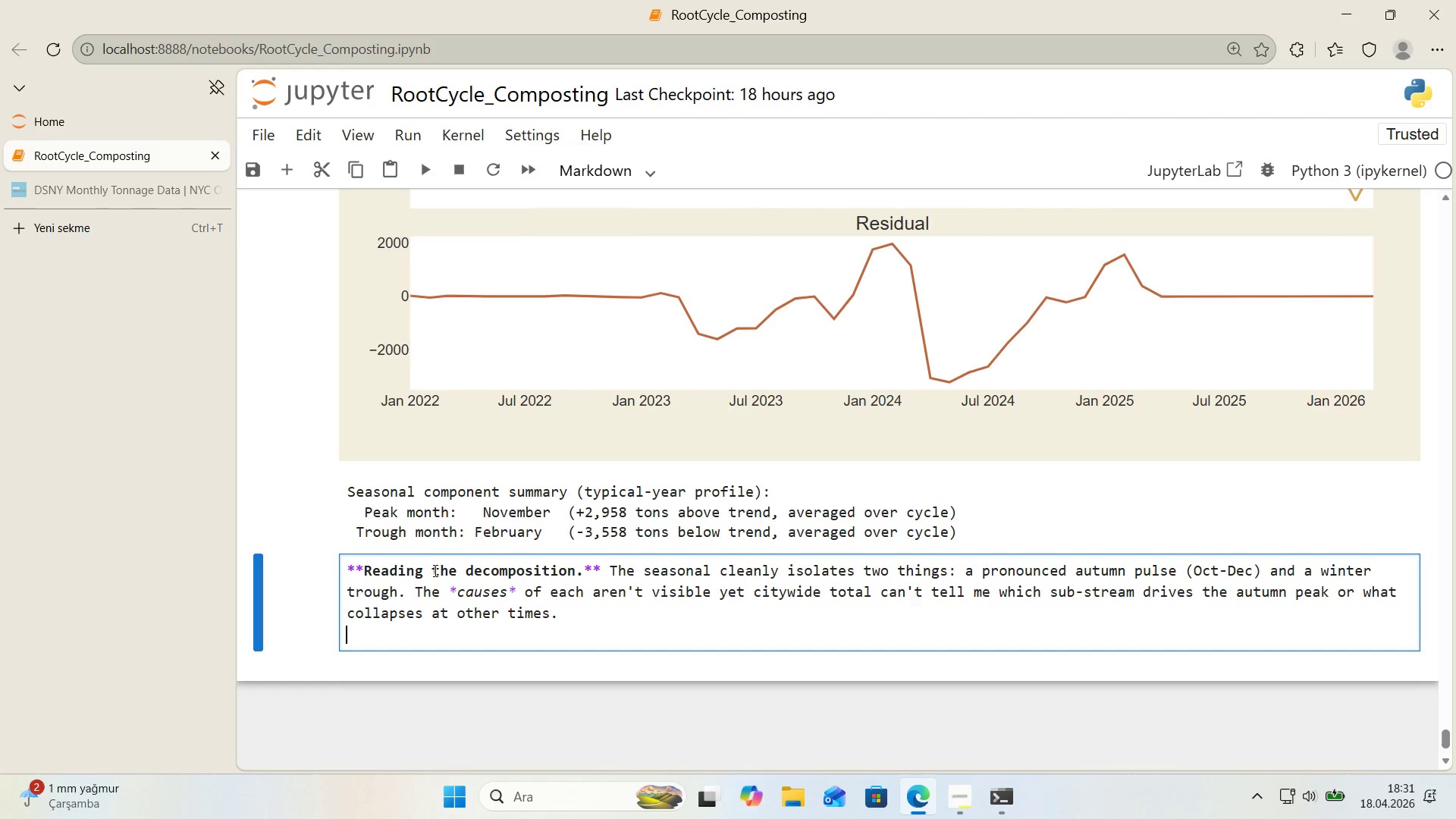 
key(Enter)
 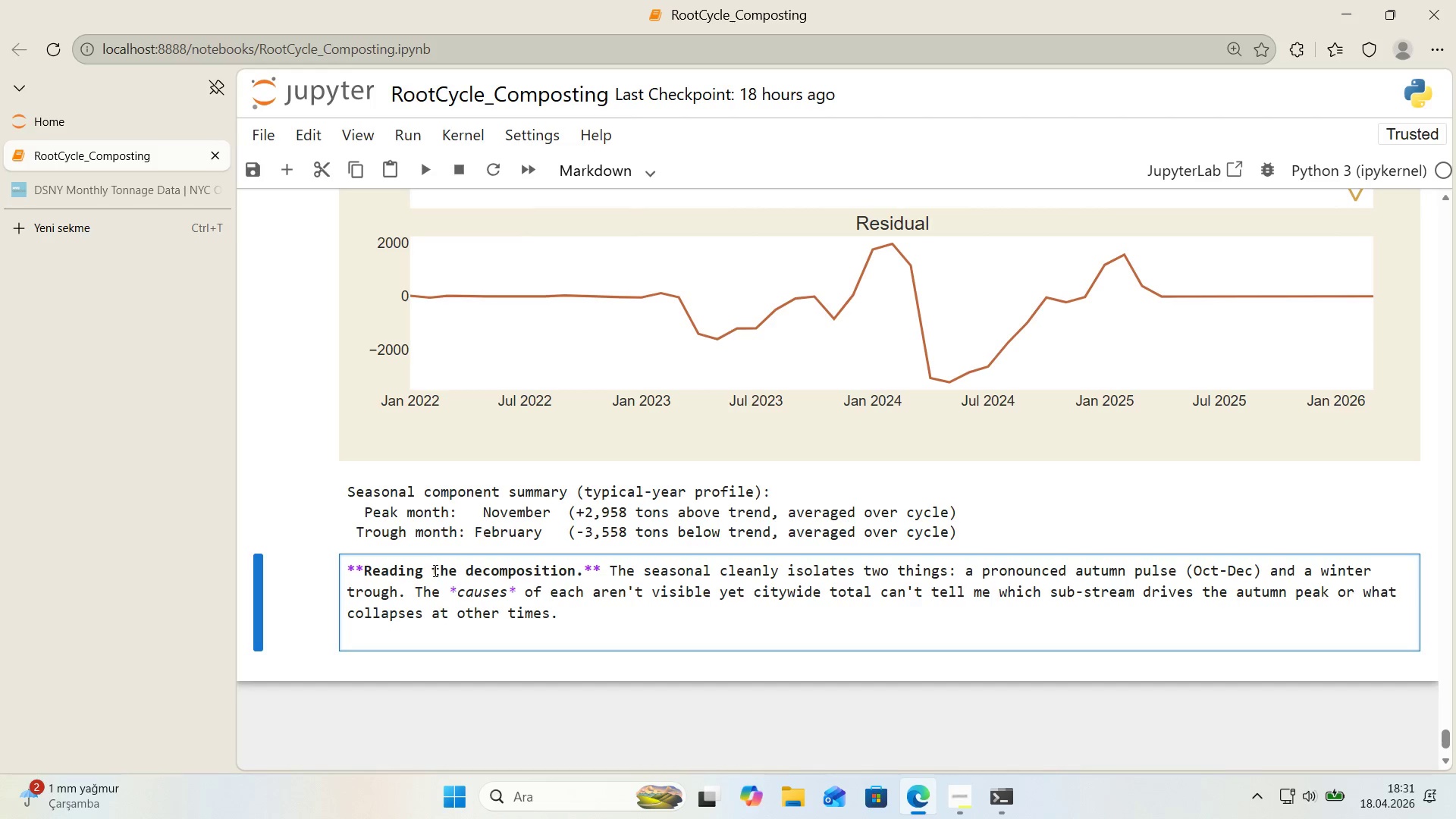 
type(**Note on the summary)
 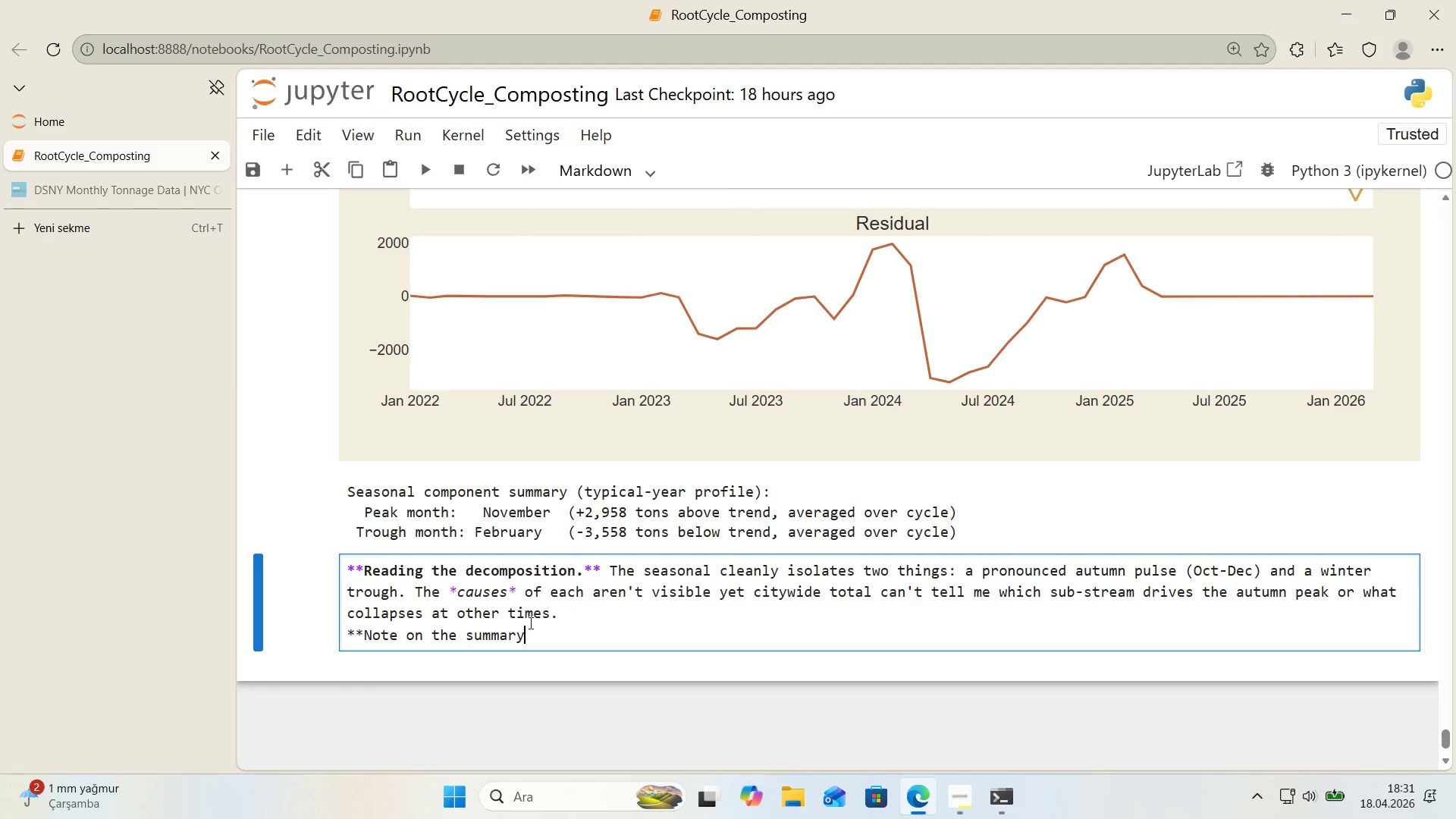 
left_click([570, 613])
 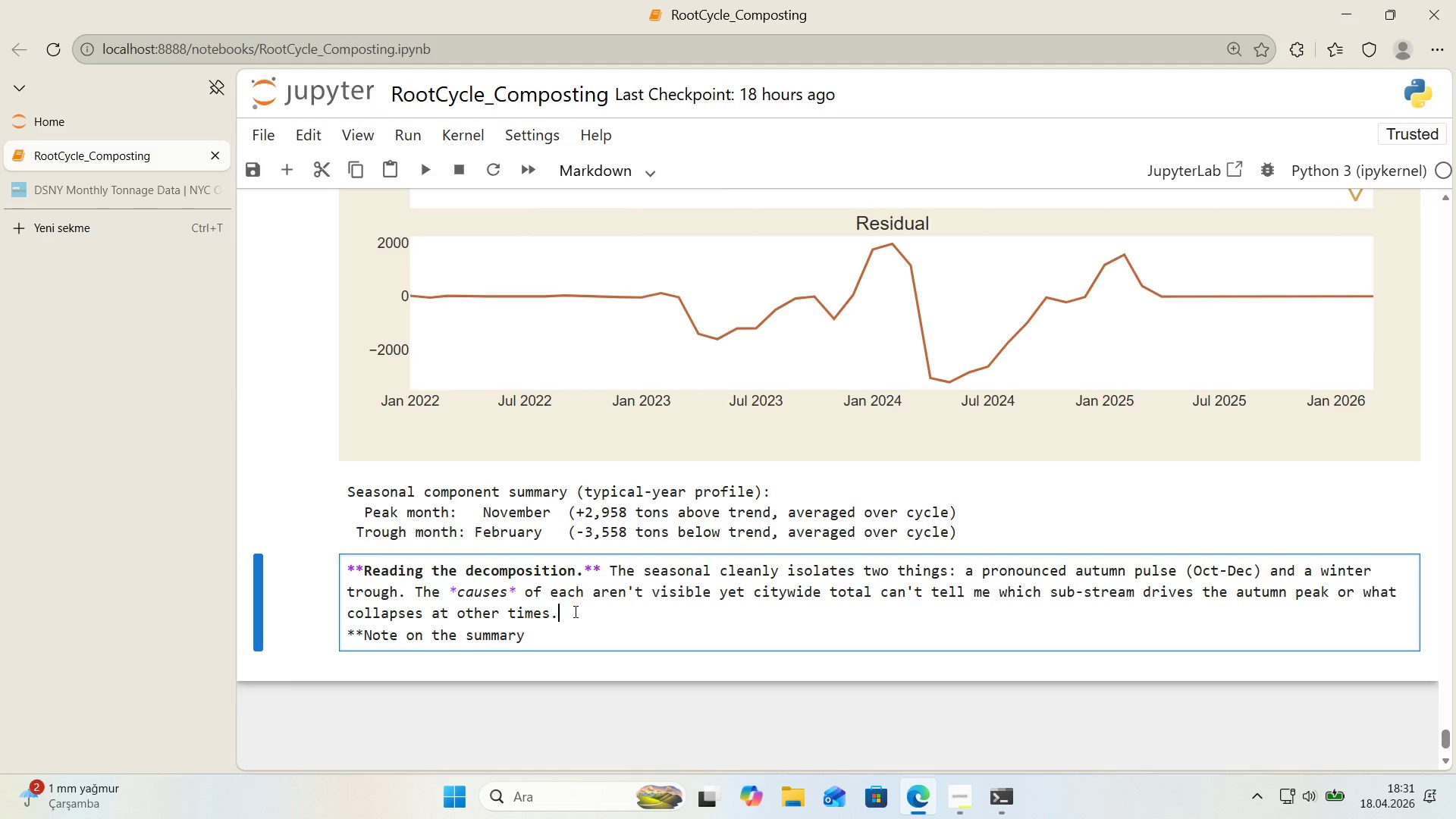 
key(Enter)
 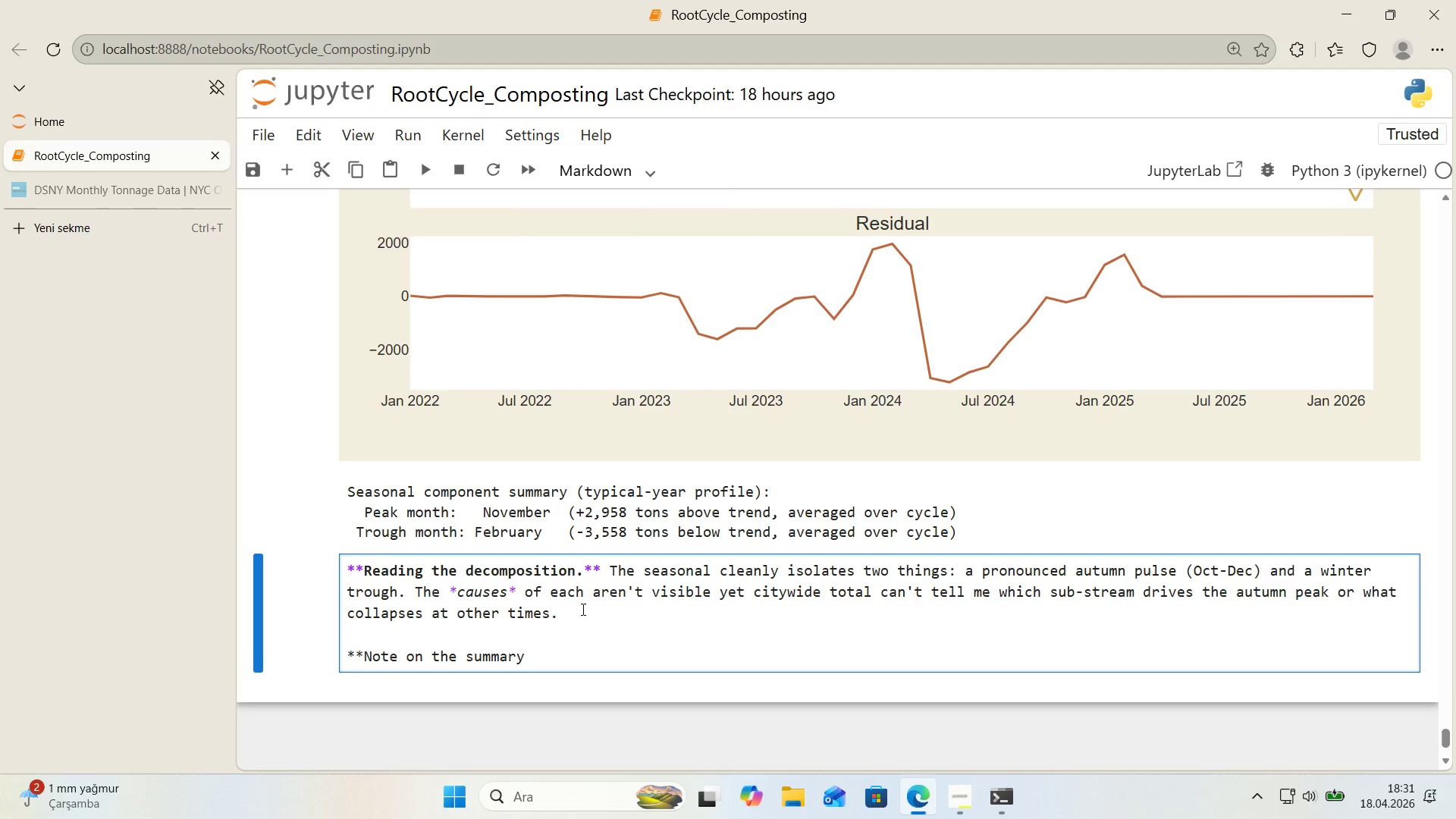 
scroll: coordinate [582, 609], scroll_direction: down, amount: 1.0
 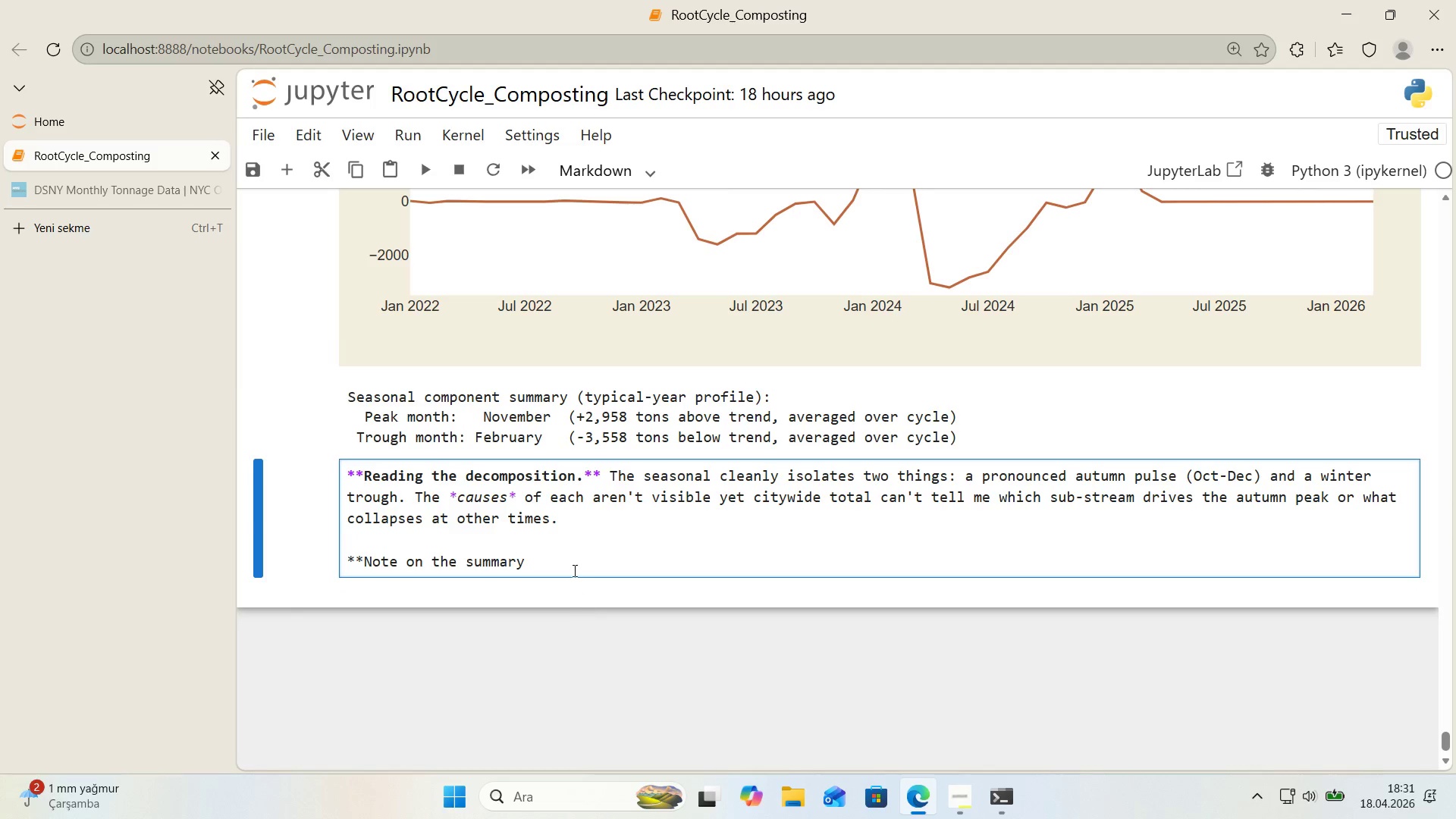 
left_click([568, 548])
 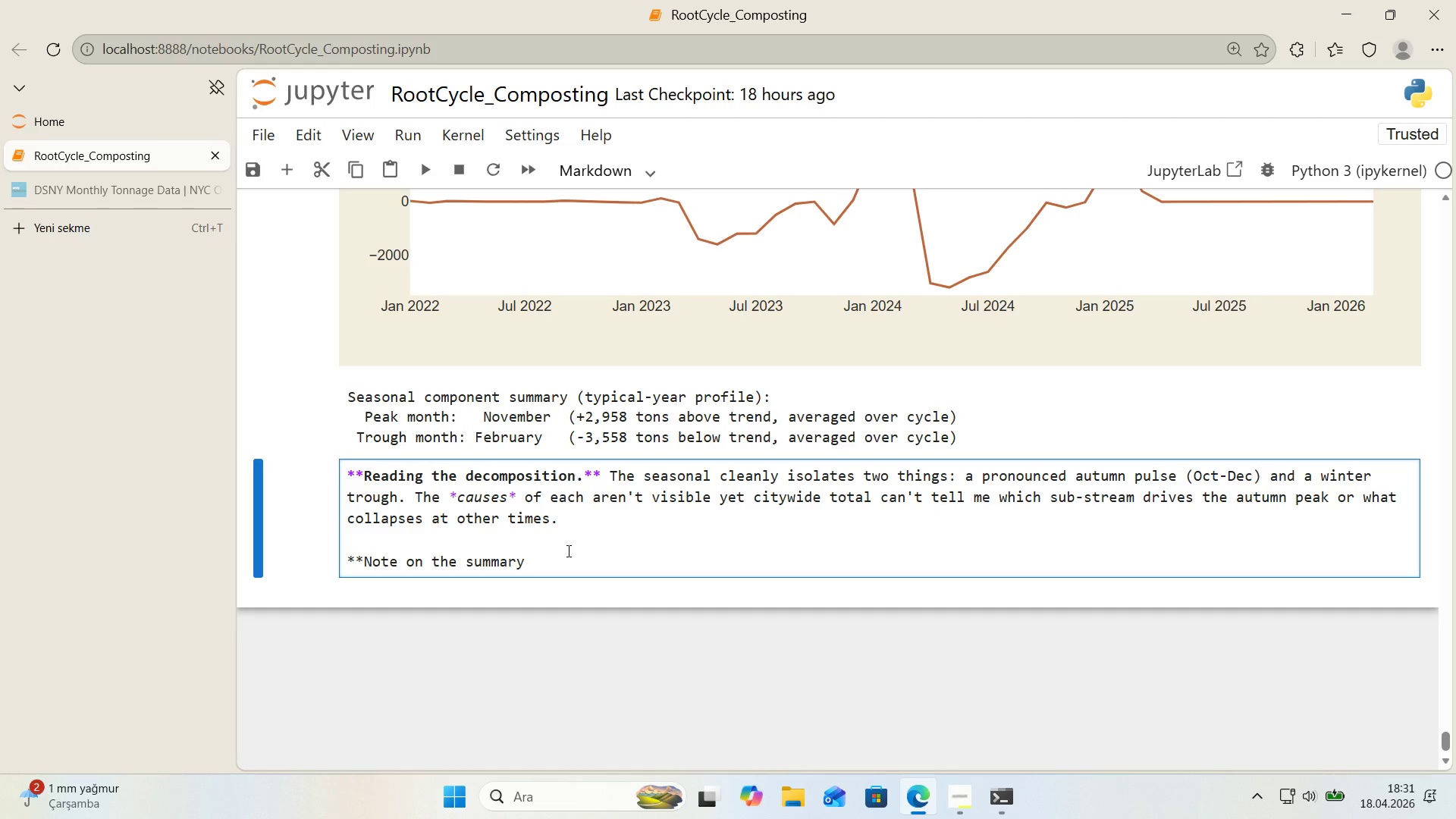 
left_click([567, 551])
 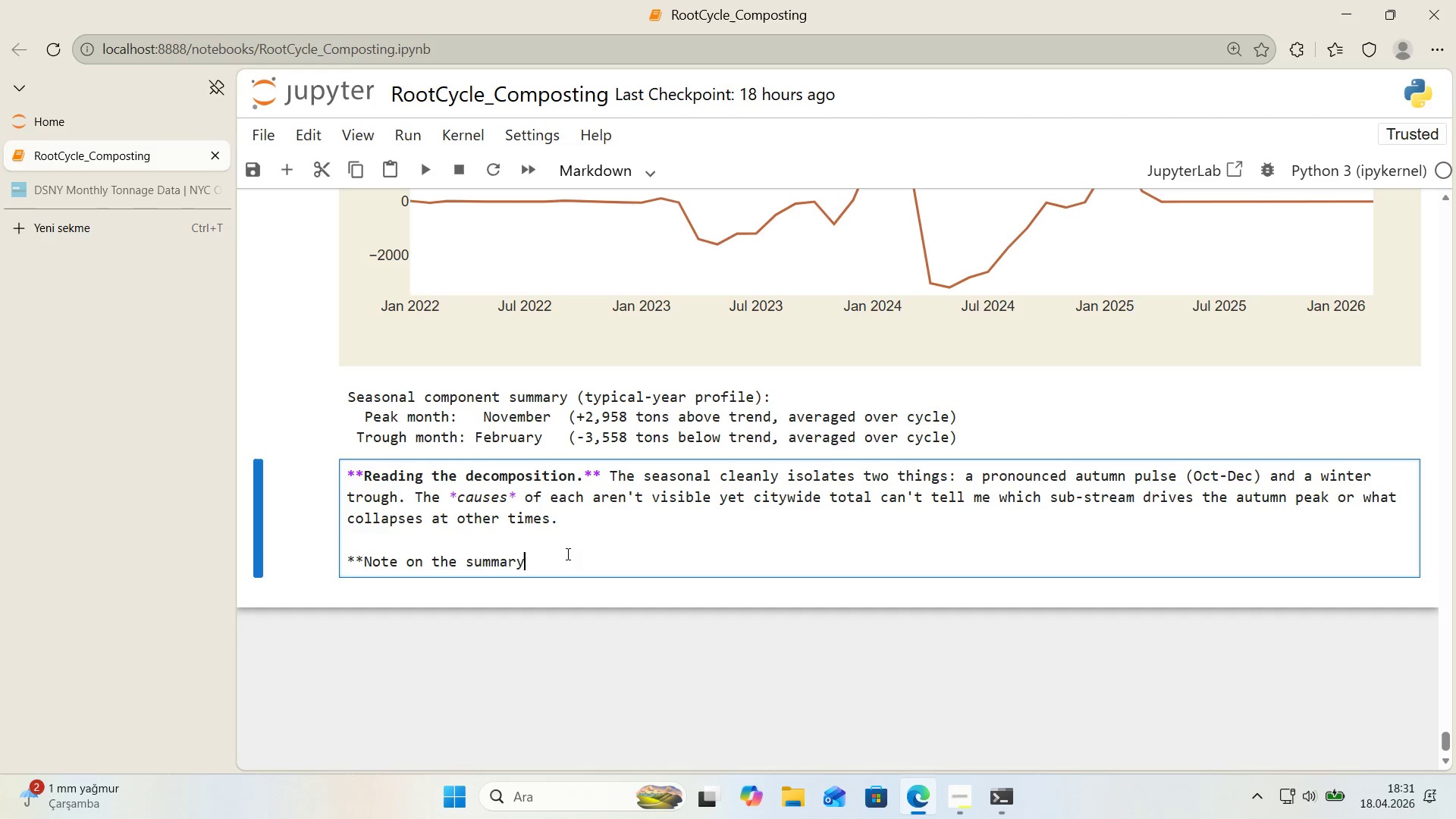 
type( stat'c)
key(Backspace)
type(st'cs)
 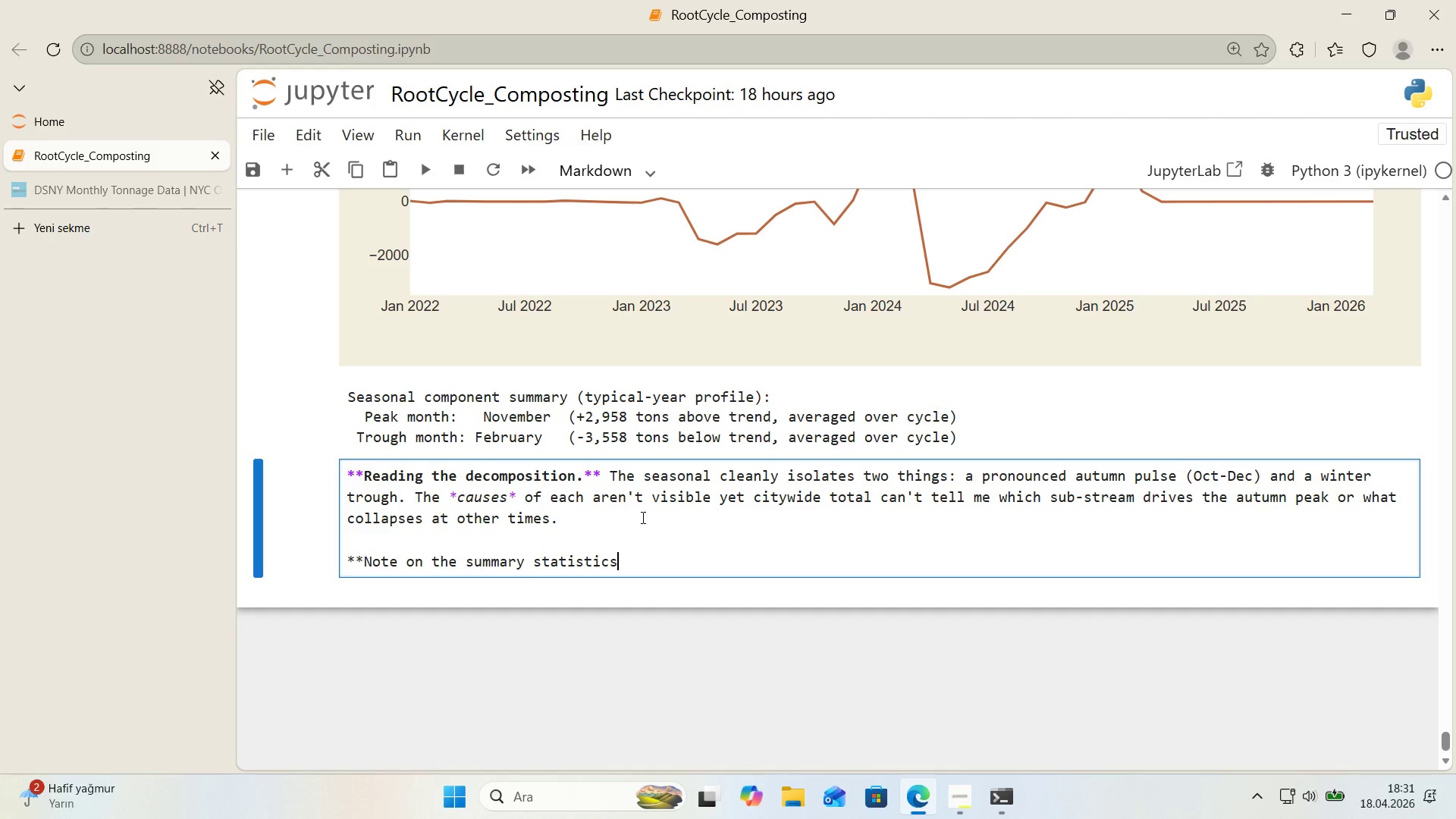 
key(Period)
 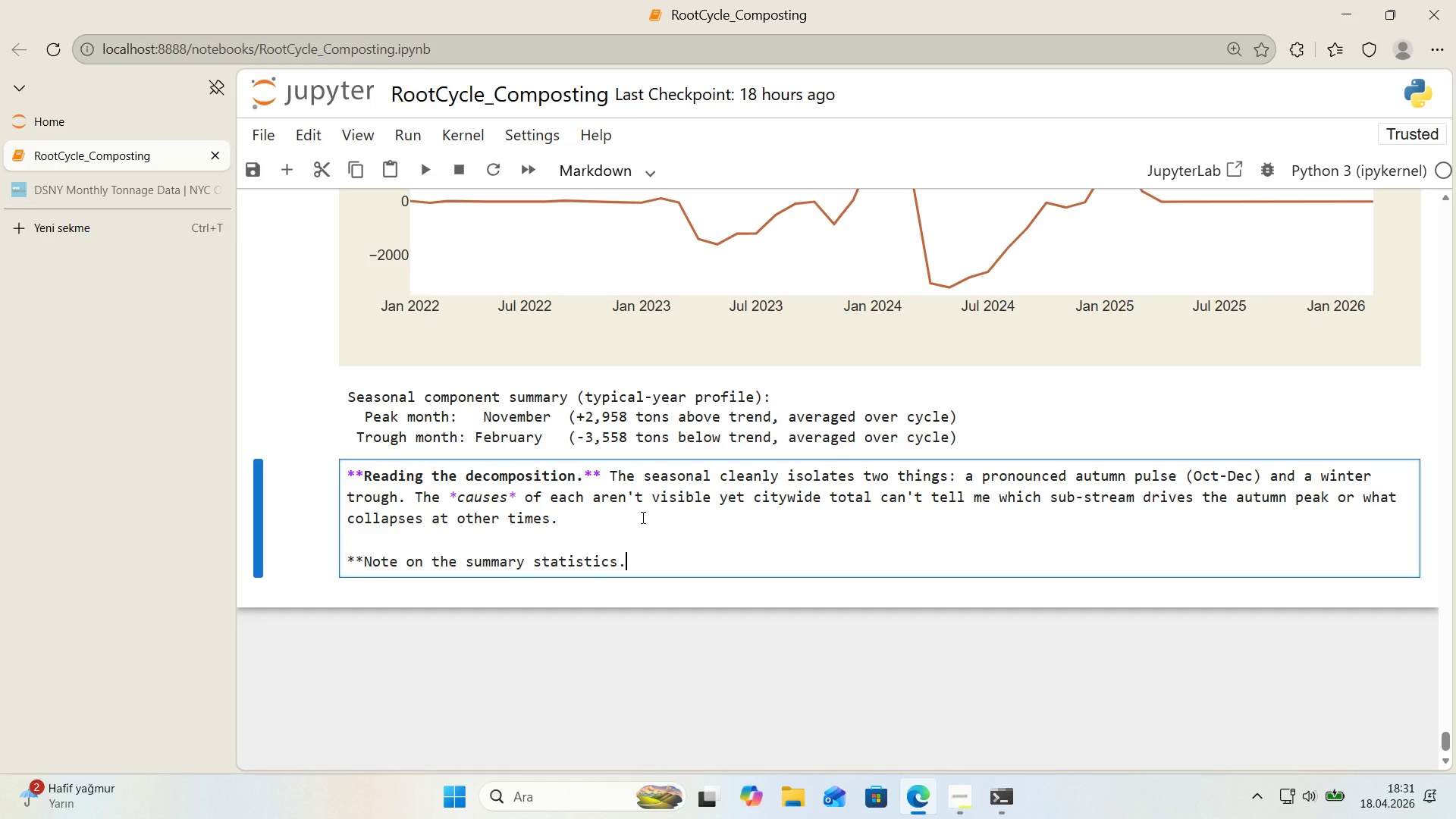 
key(NumpadMultiply)
 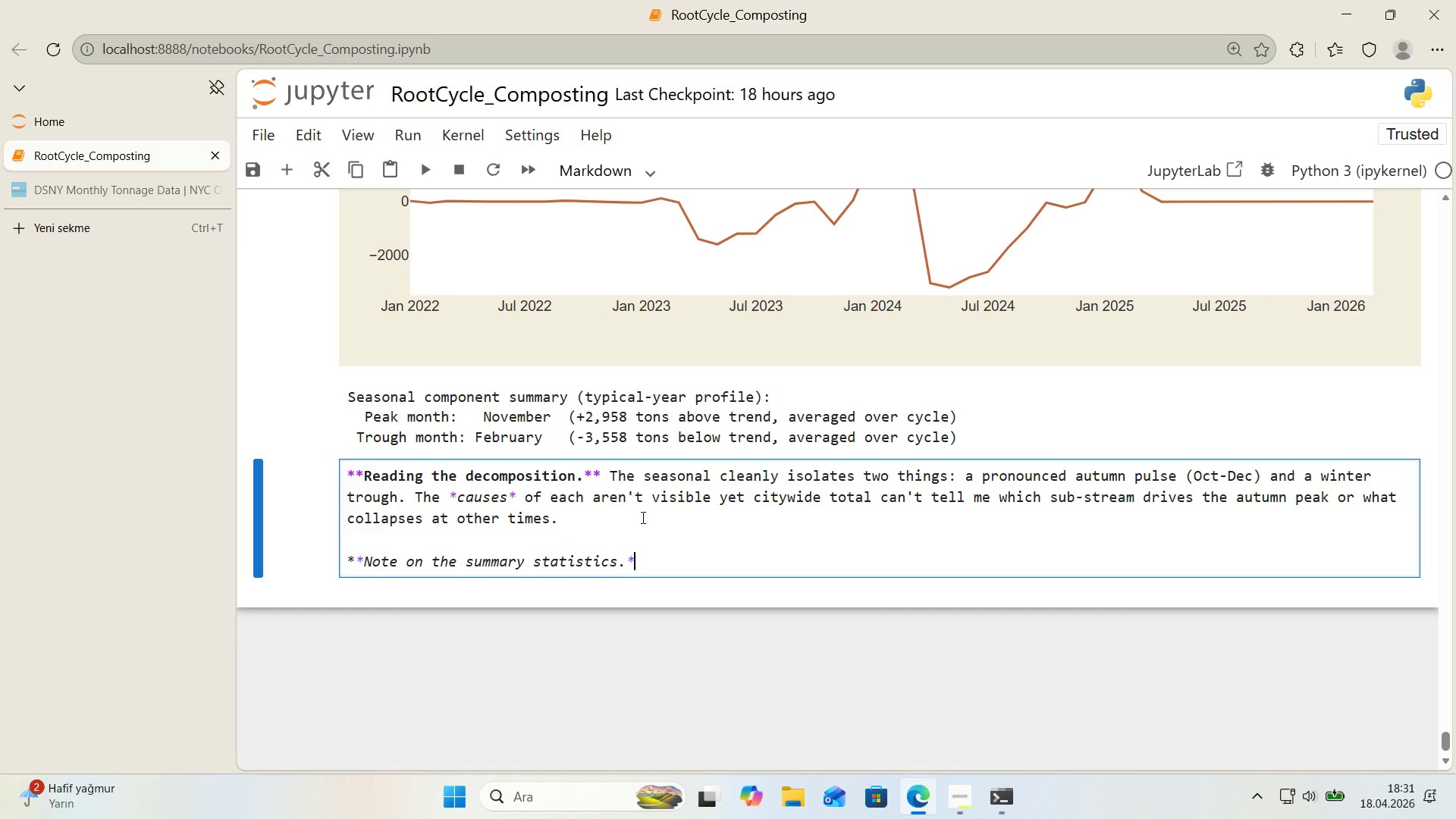 
key(NumpadMultiply)
 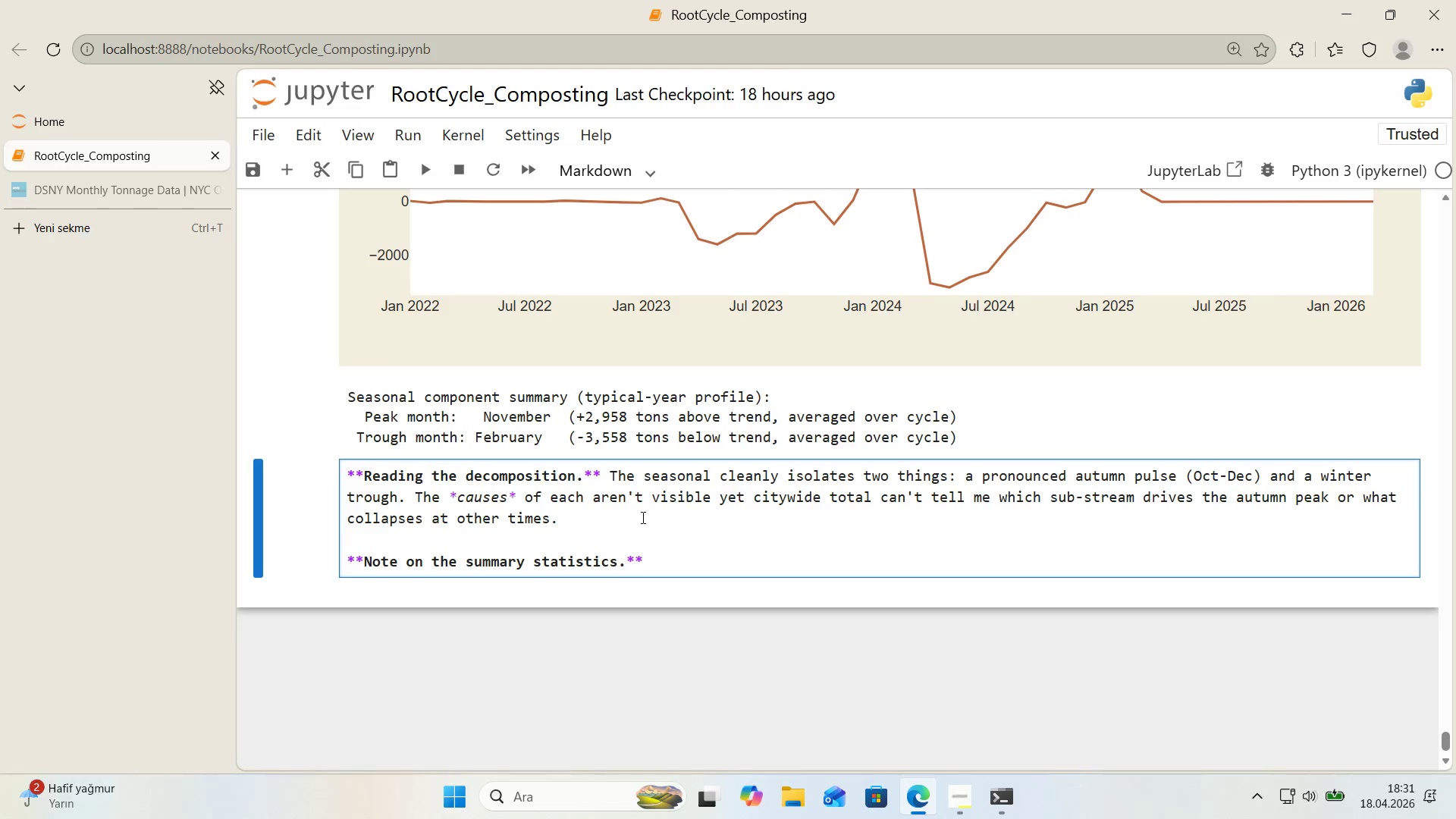 
type( The peak&th)
key(Backspace)
type(rough)
 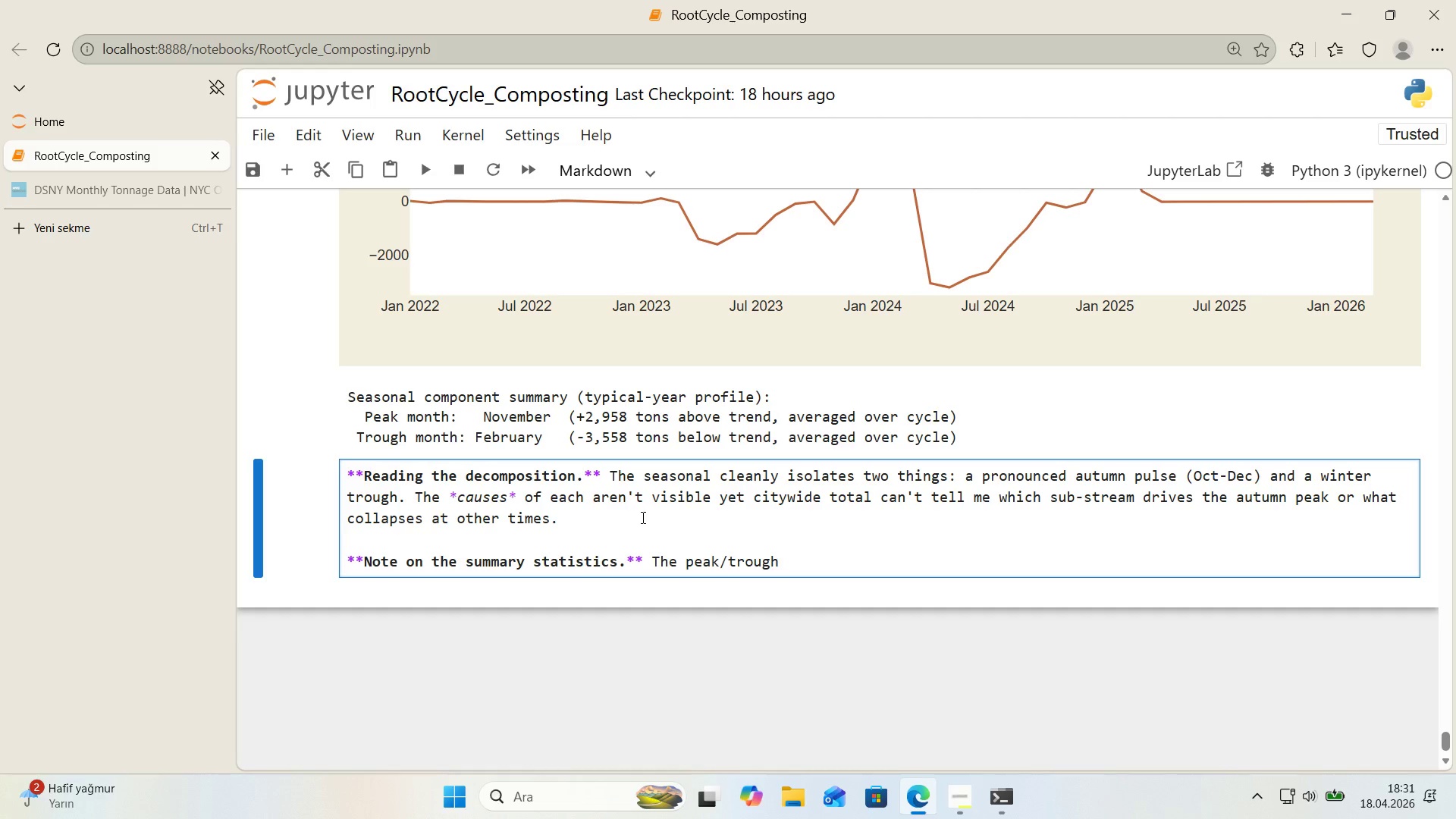 
type( months above er)
key(Backspace)
key(Backspace)
type(are )
 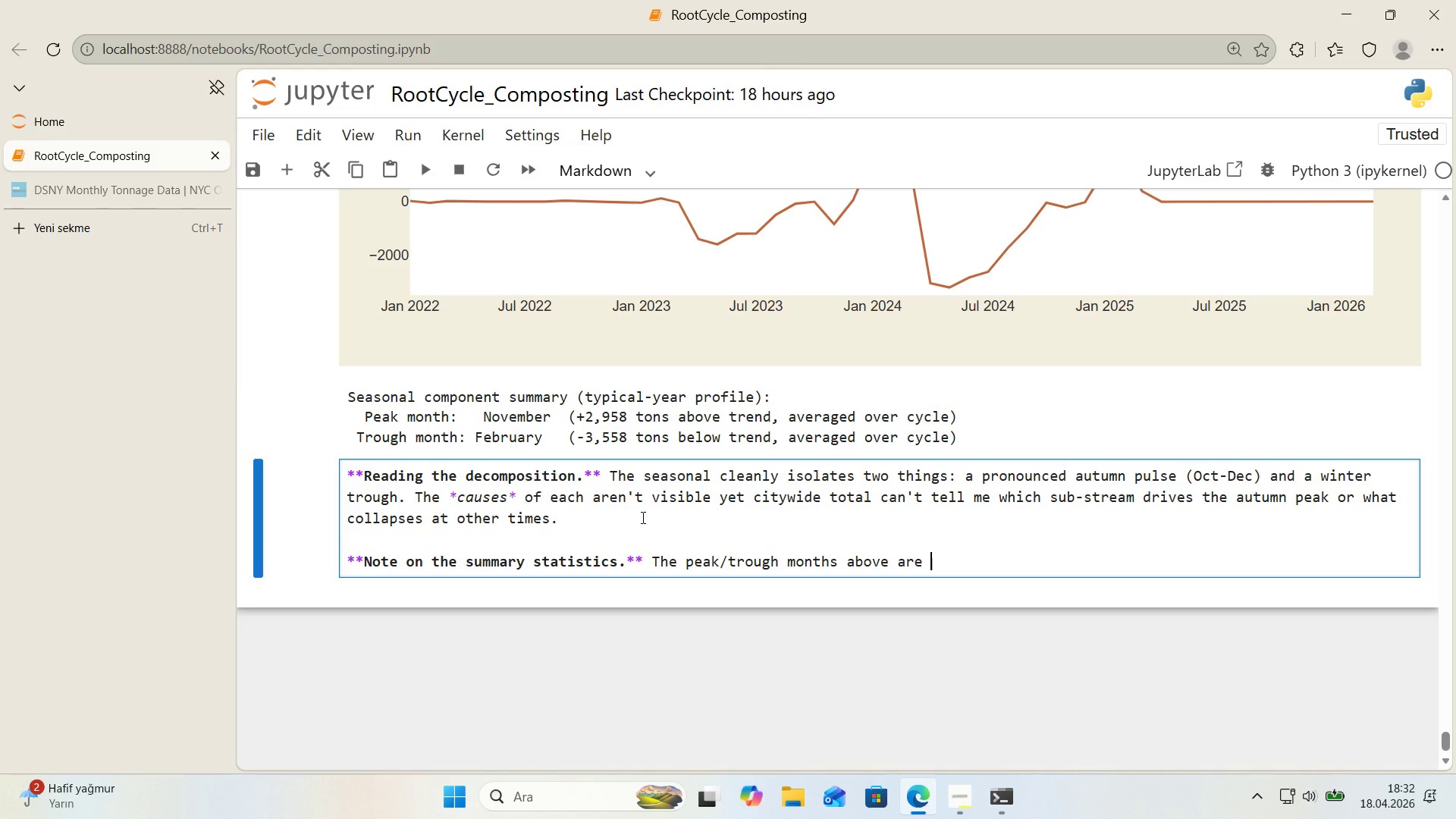 
type(averaged across calendar months)
 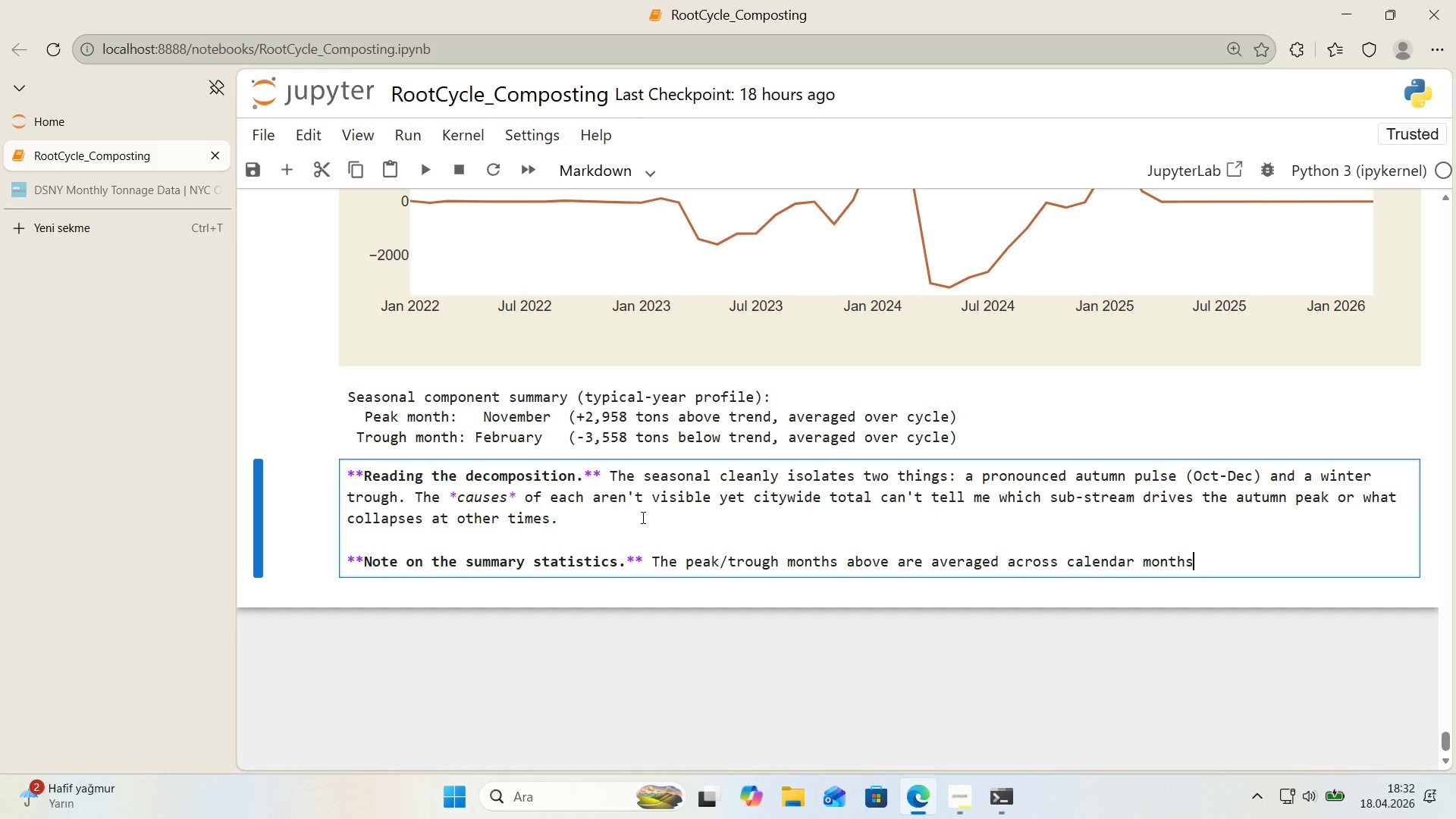 
key(Comma)
 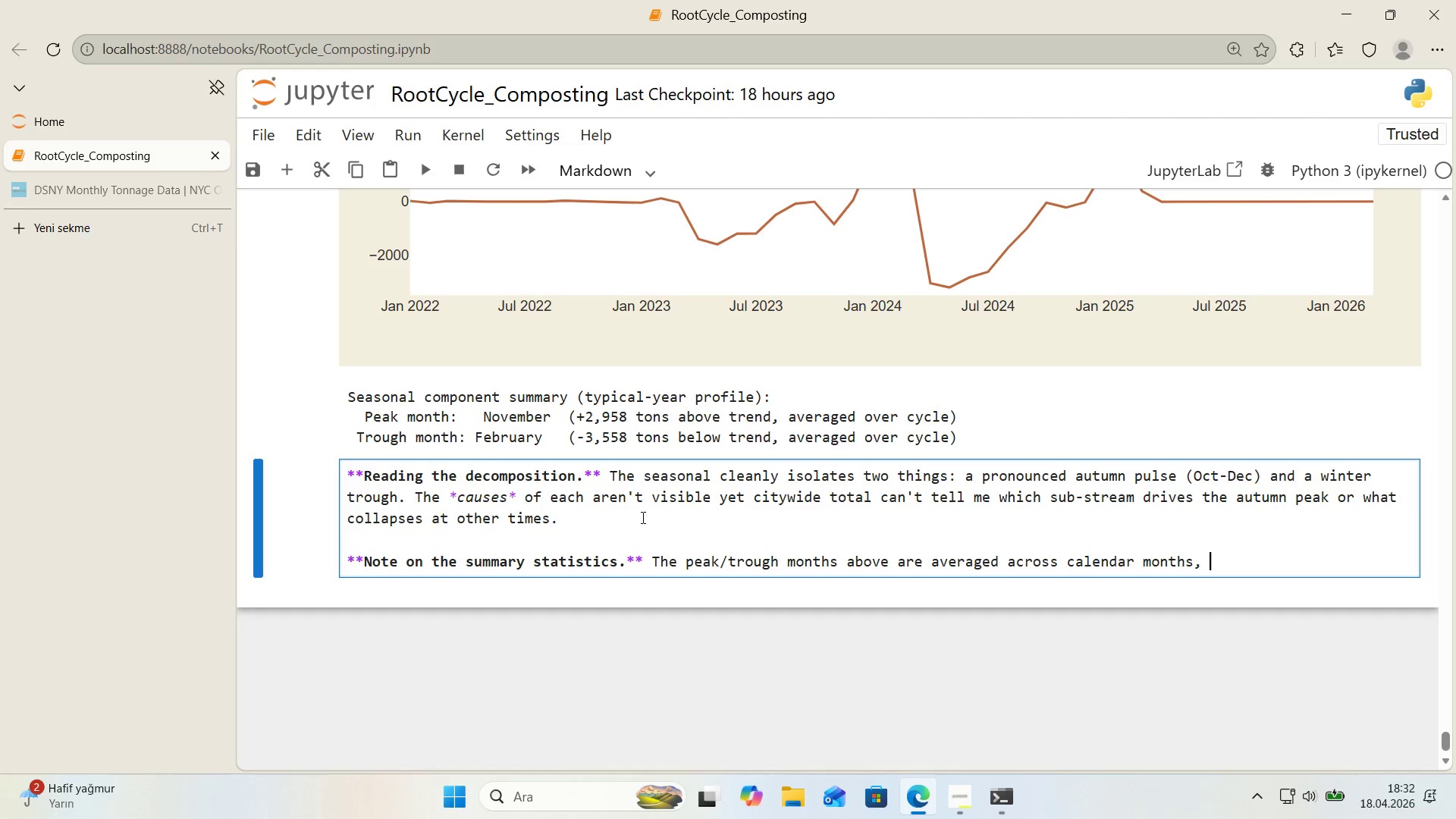 
key(Space)
 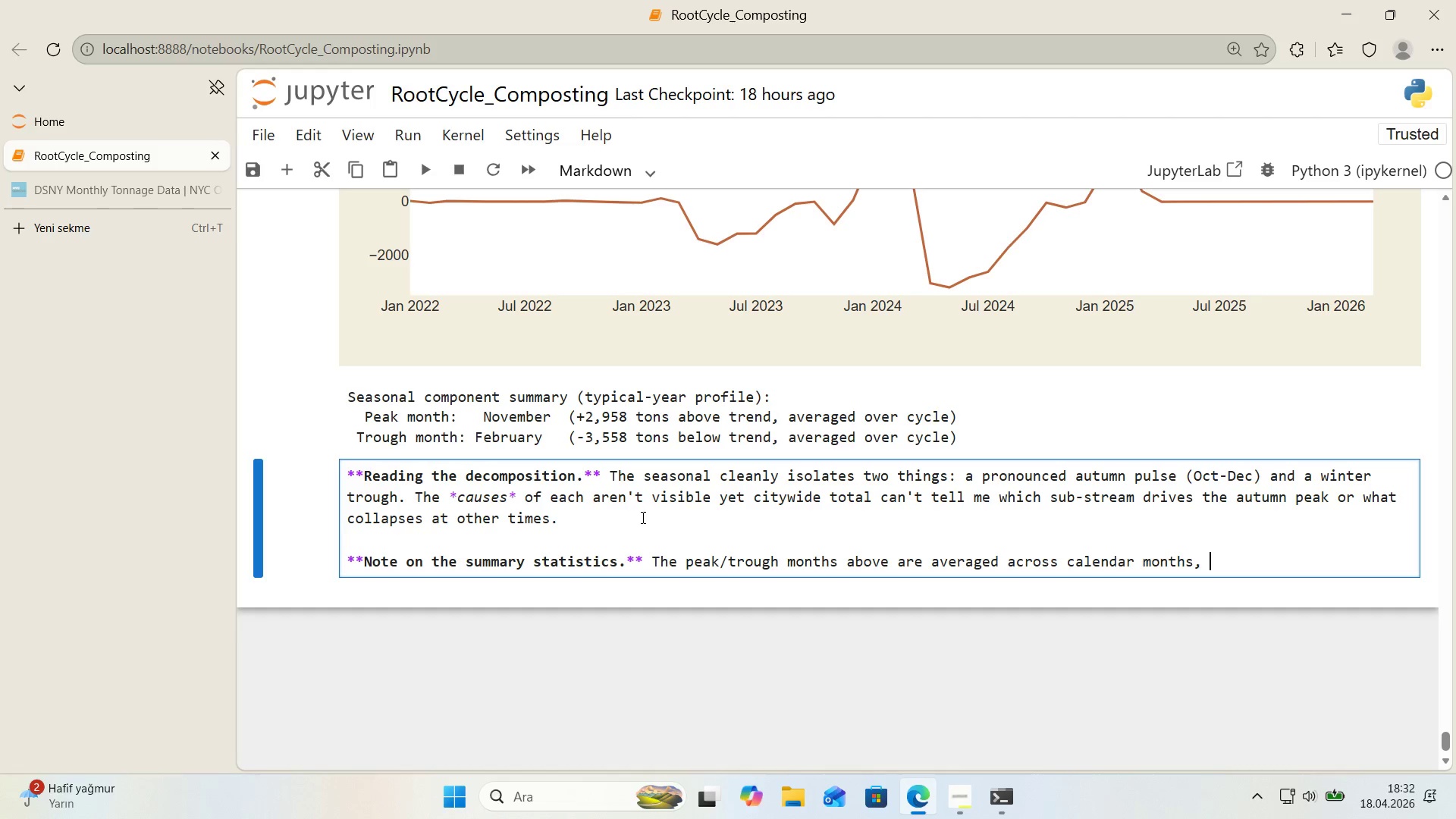 
key(Alt+Control+Comma)
 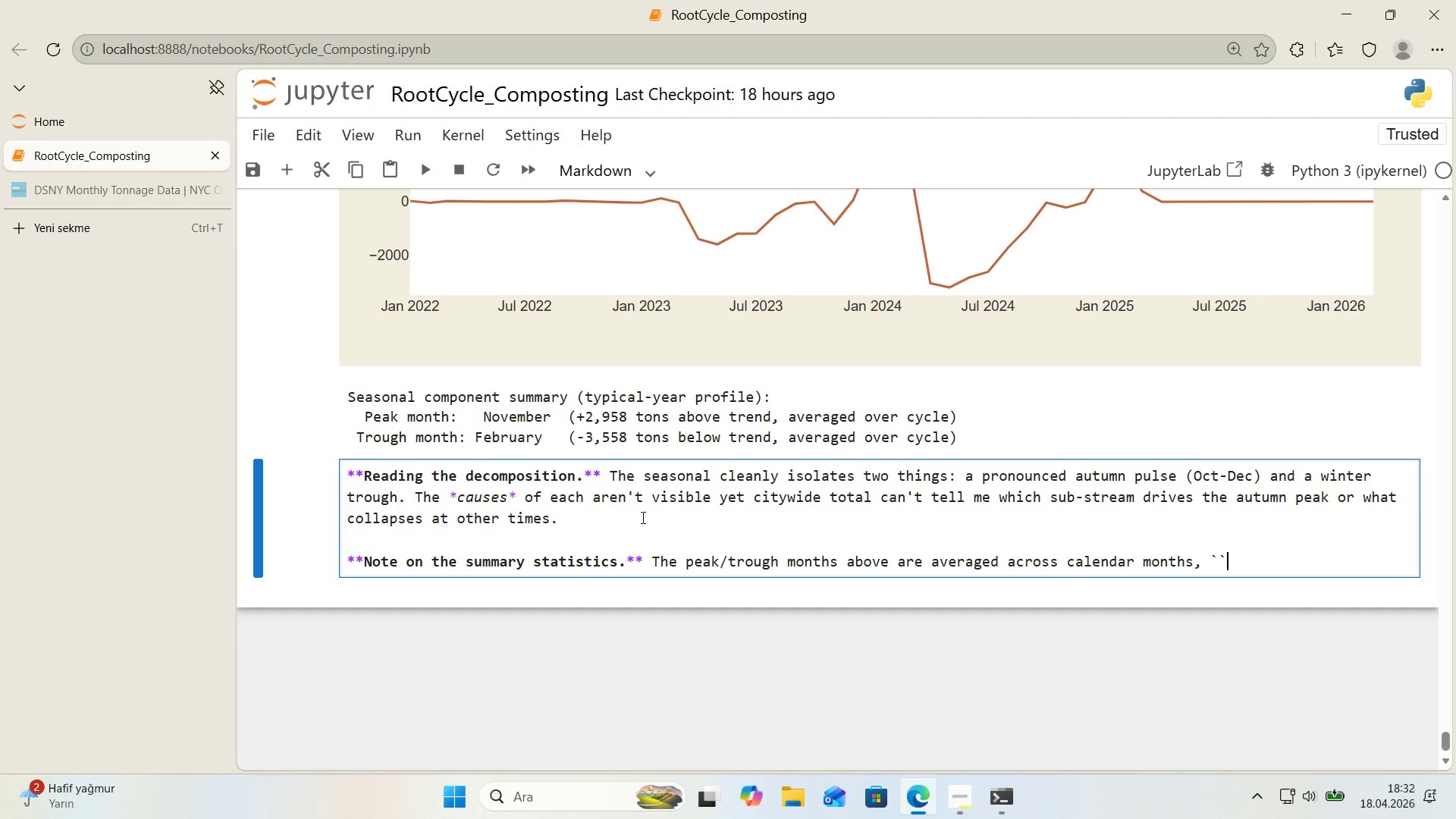 
key(Alt+Control+Comma)
 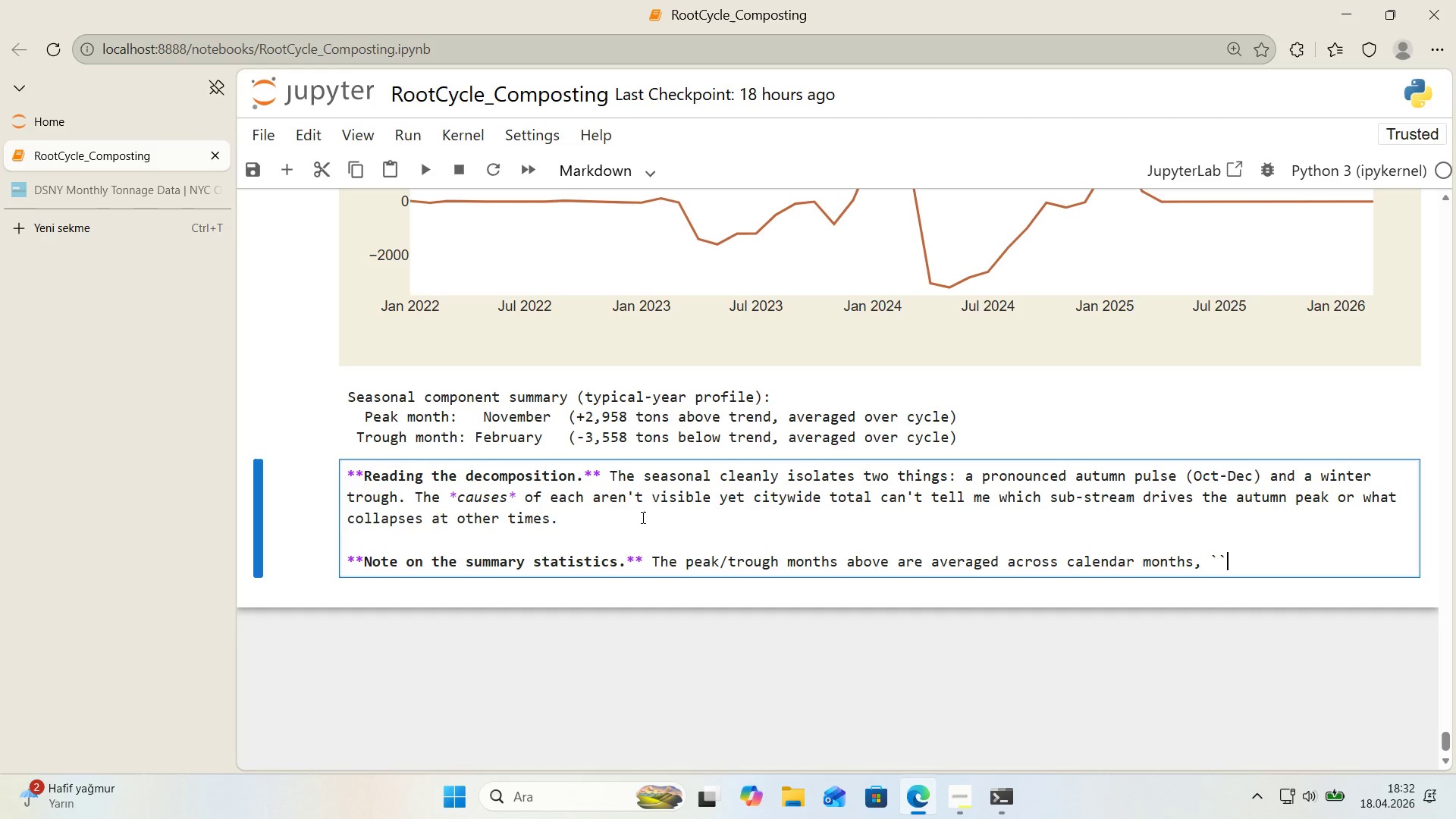 
key(ArrowLeft)
 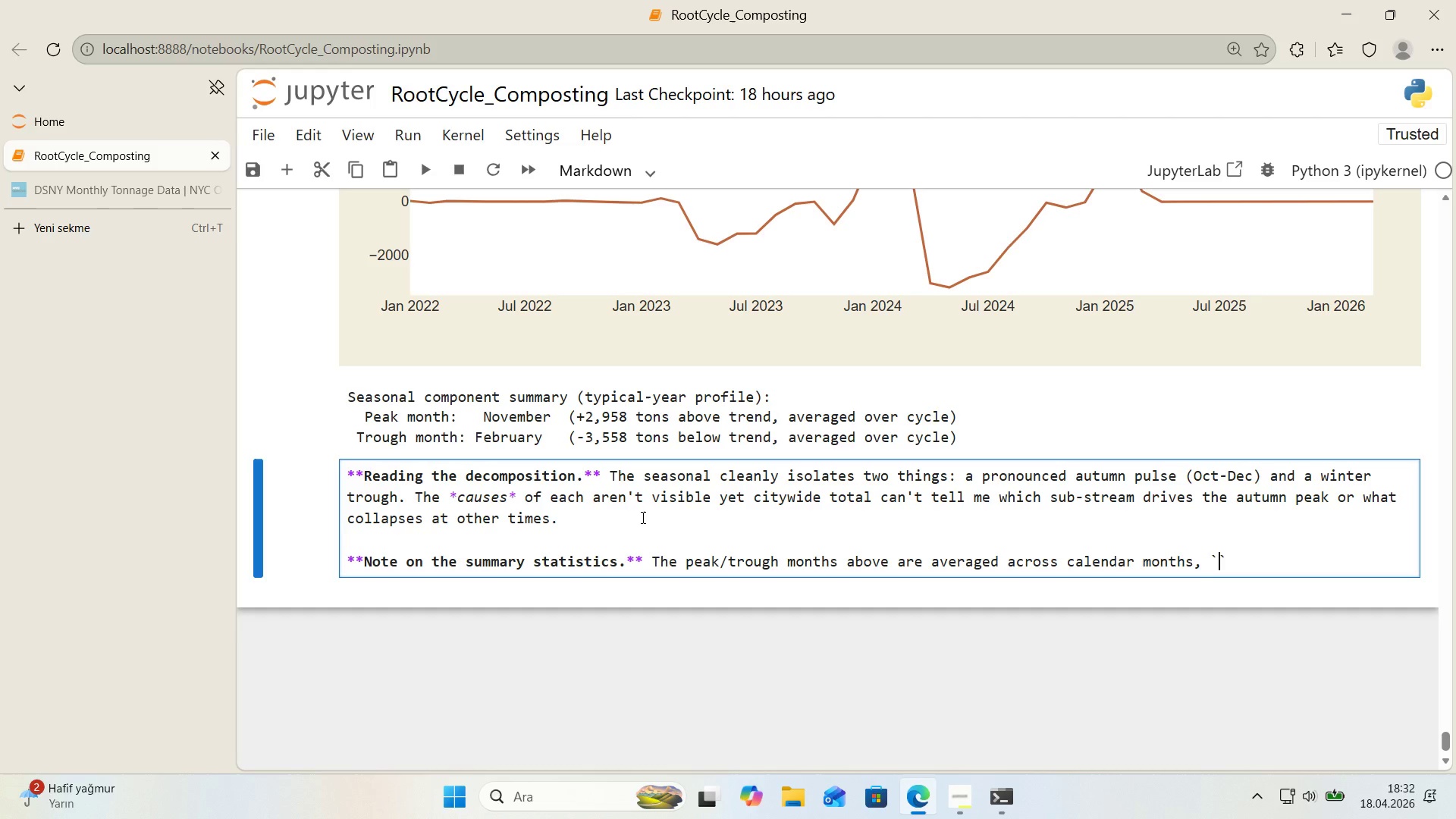 
type('dxmax)
 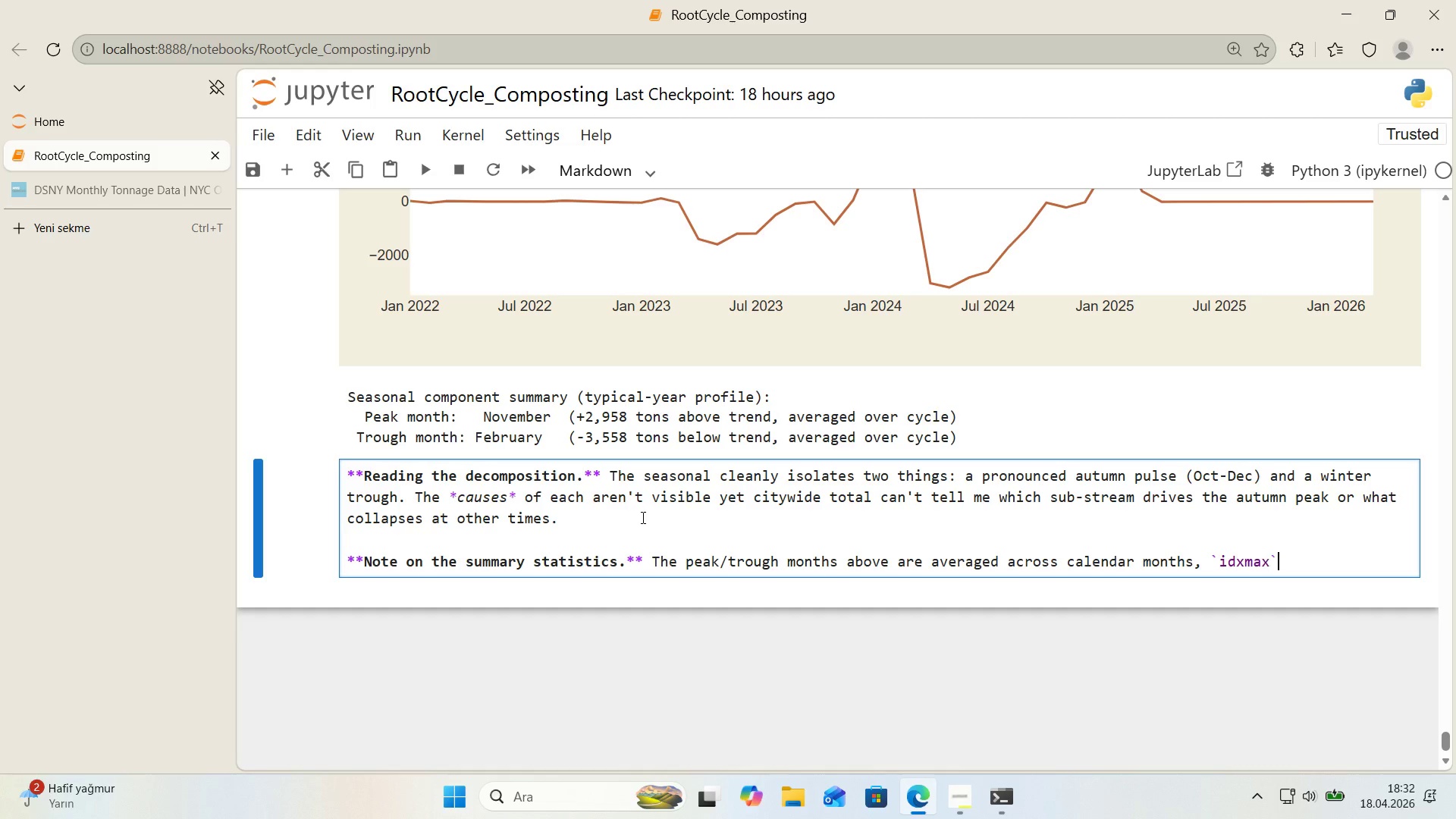 
key(ArrowRight)
 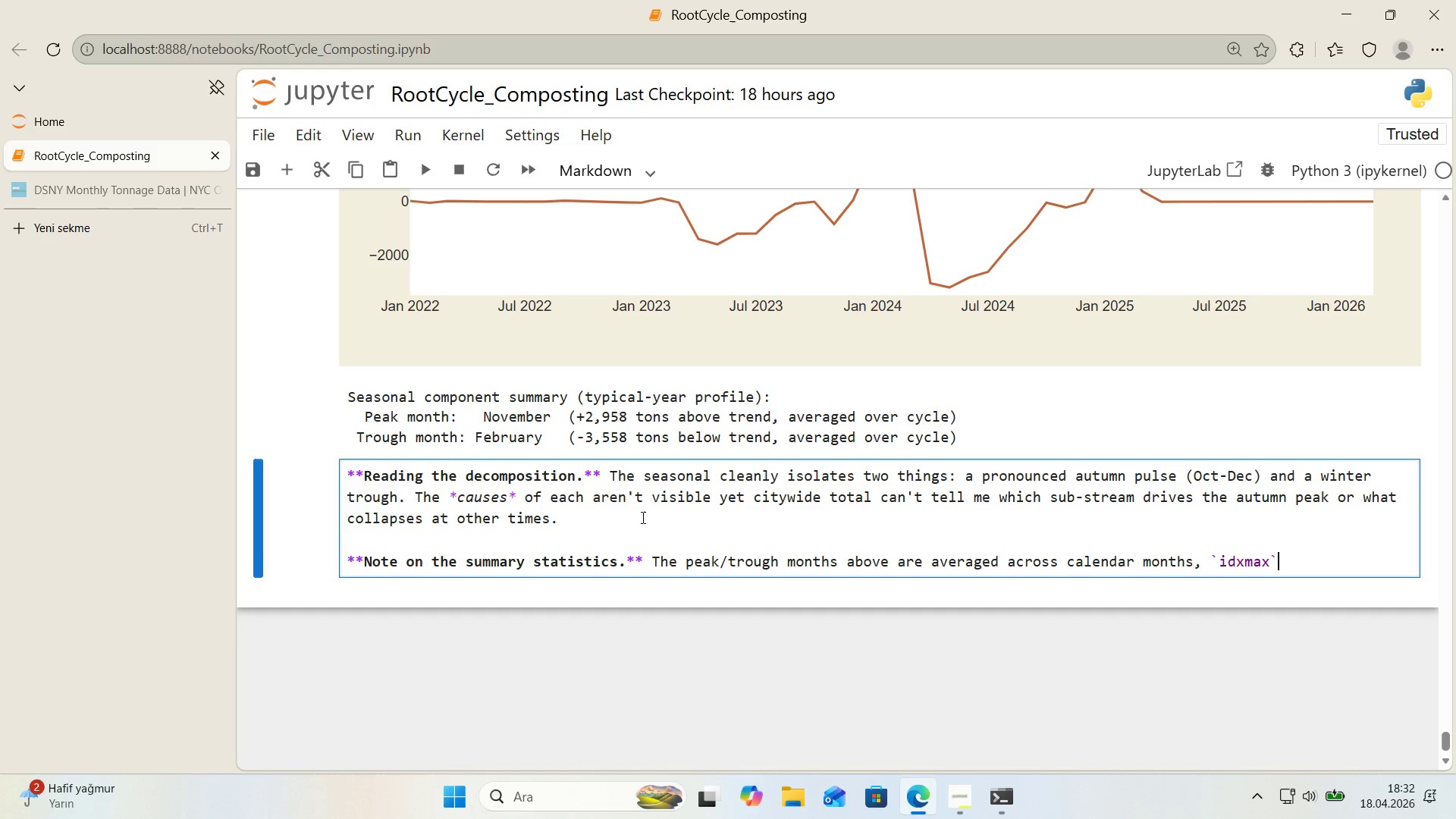 
wait(6.86)
 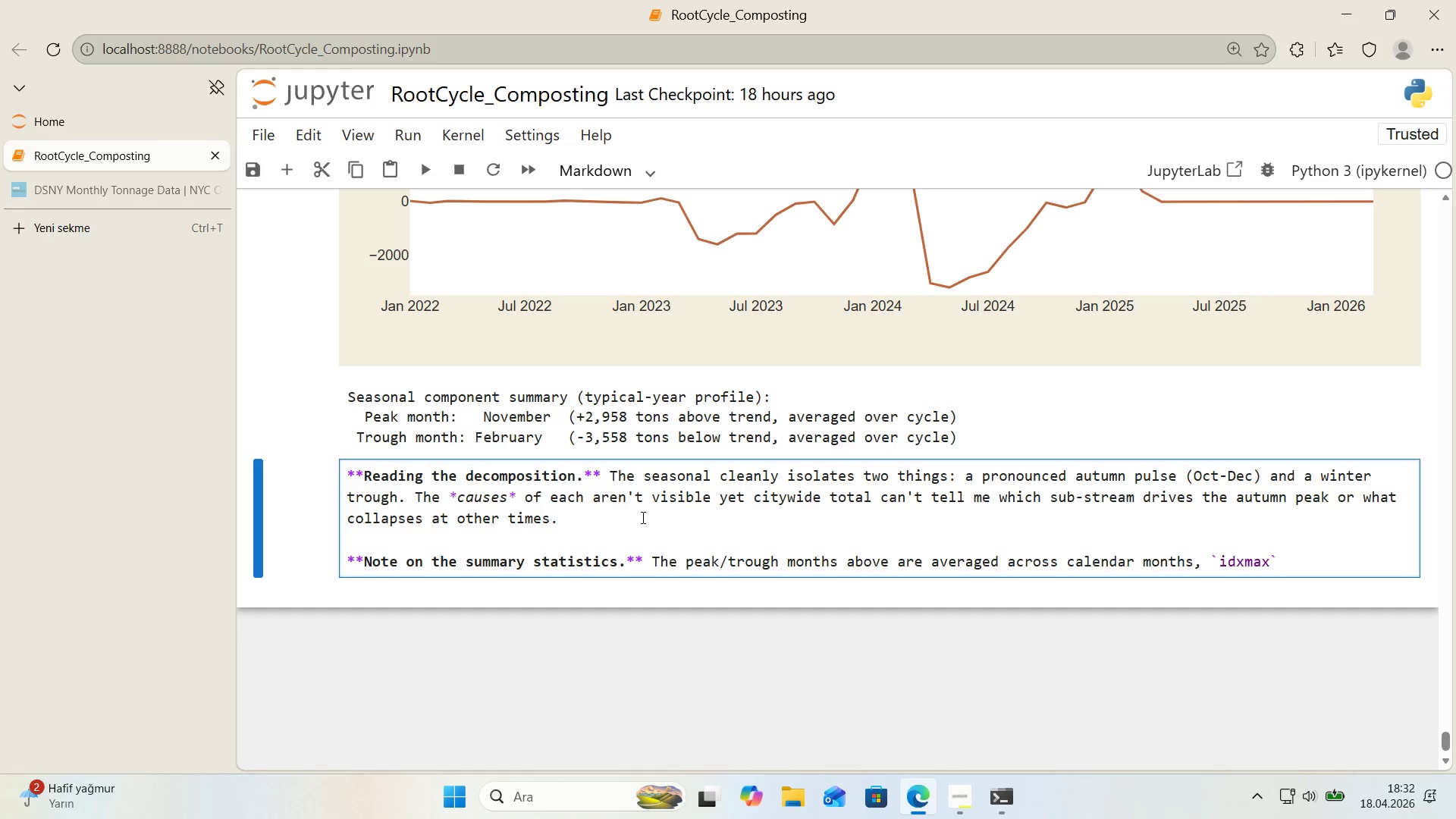 
type( on the raw)
 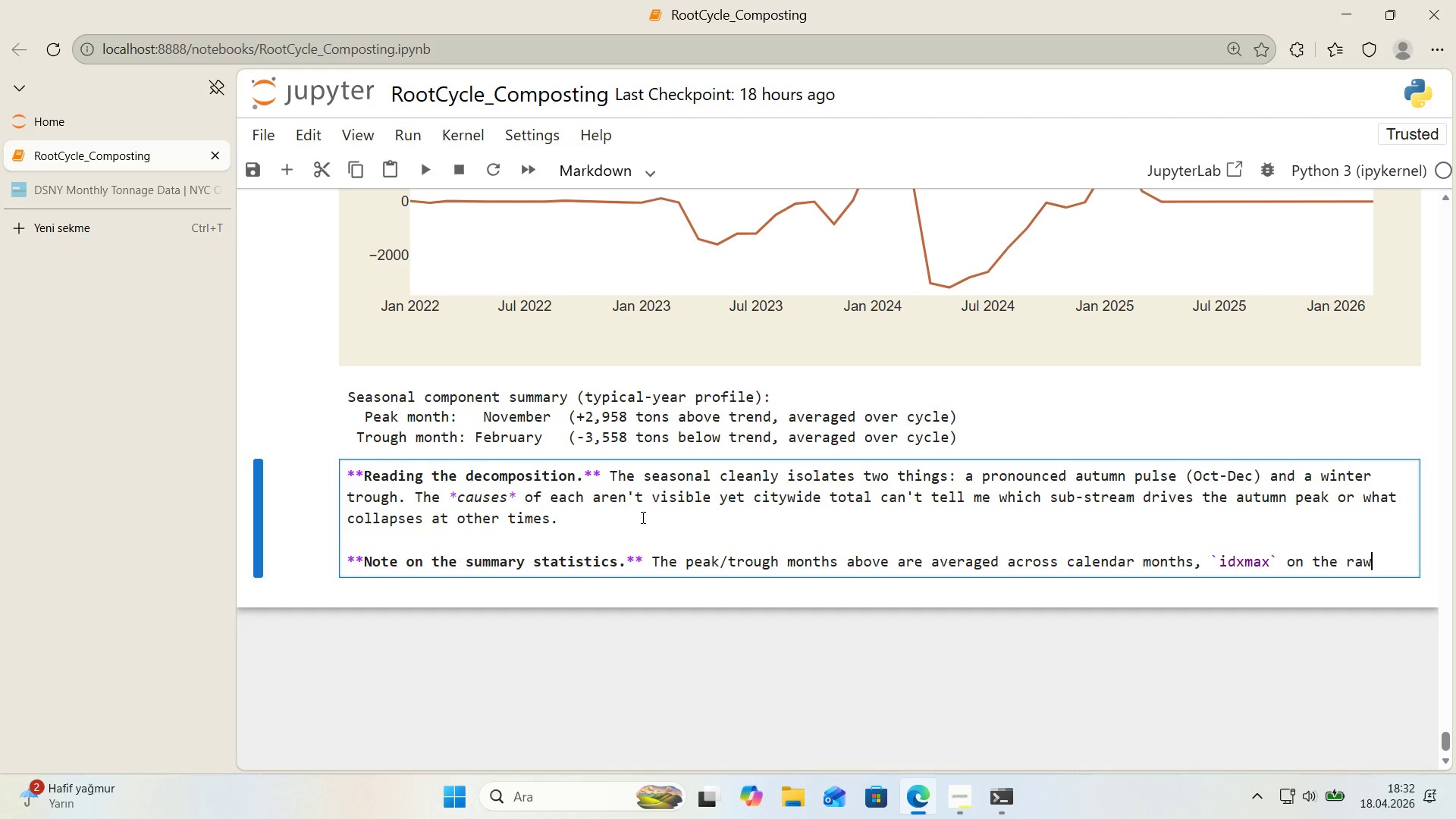 
type( seasonal ser'es. The br'ef asks about ``)
 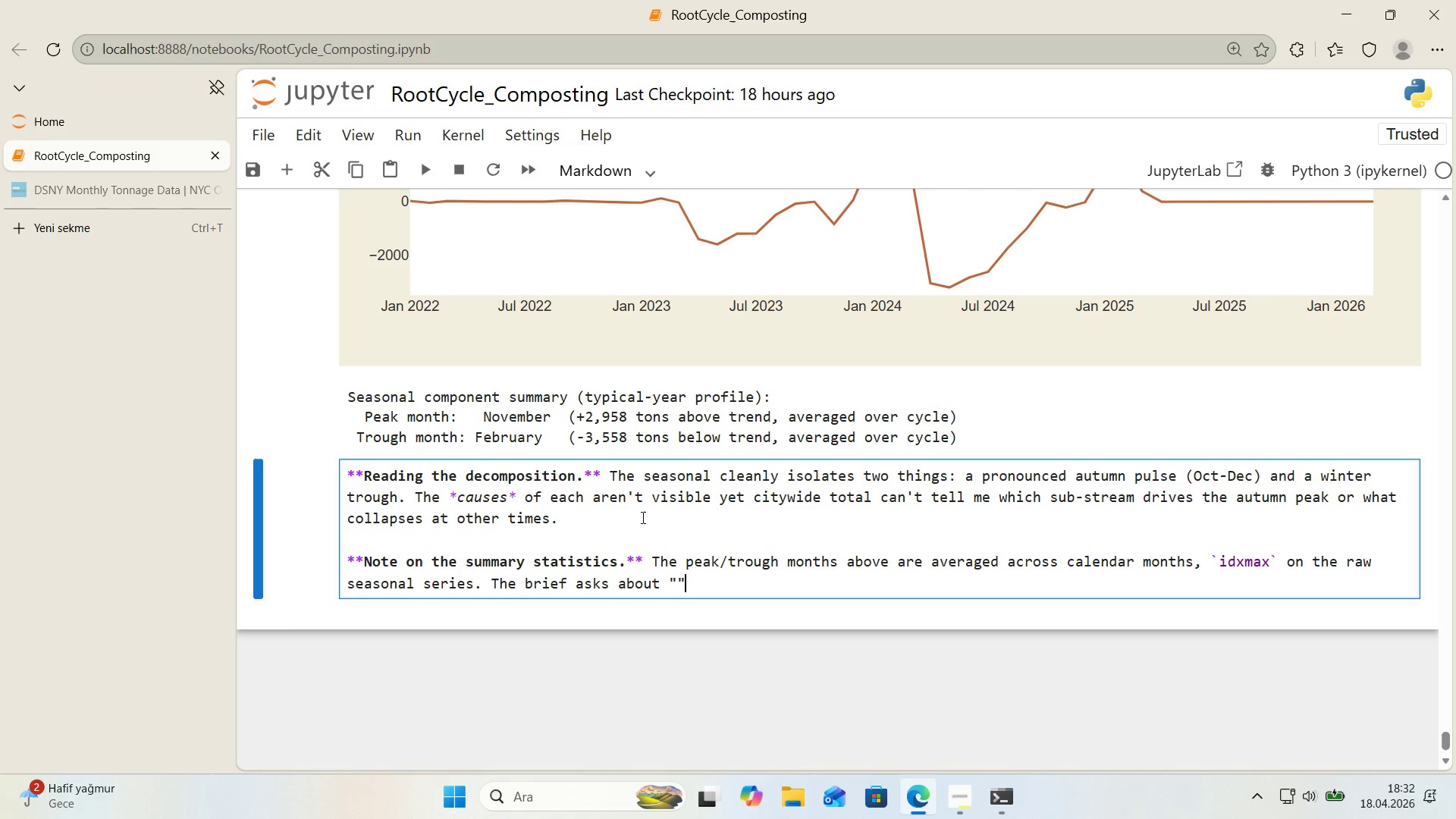 
key(ArrowLeft)
 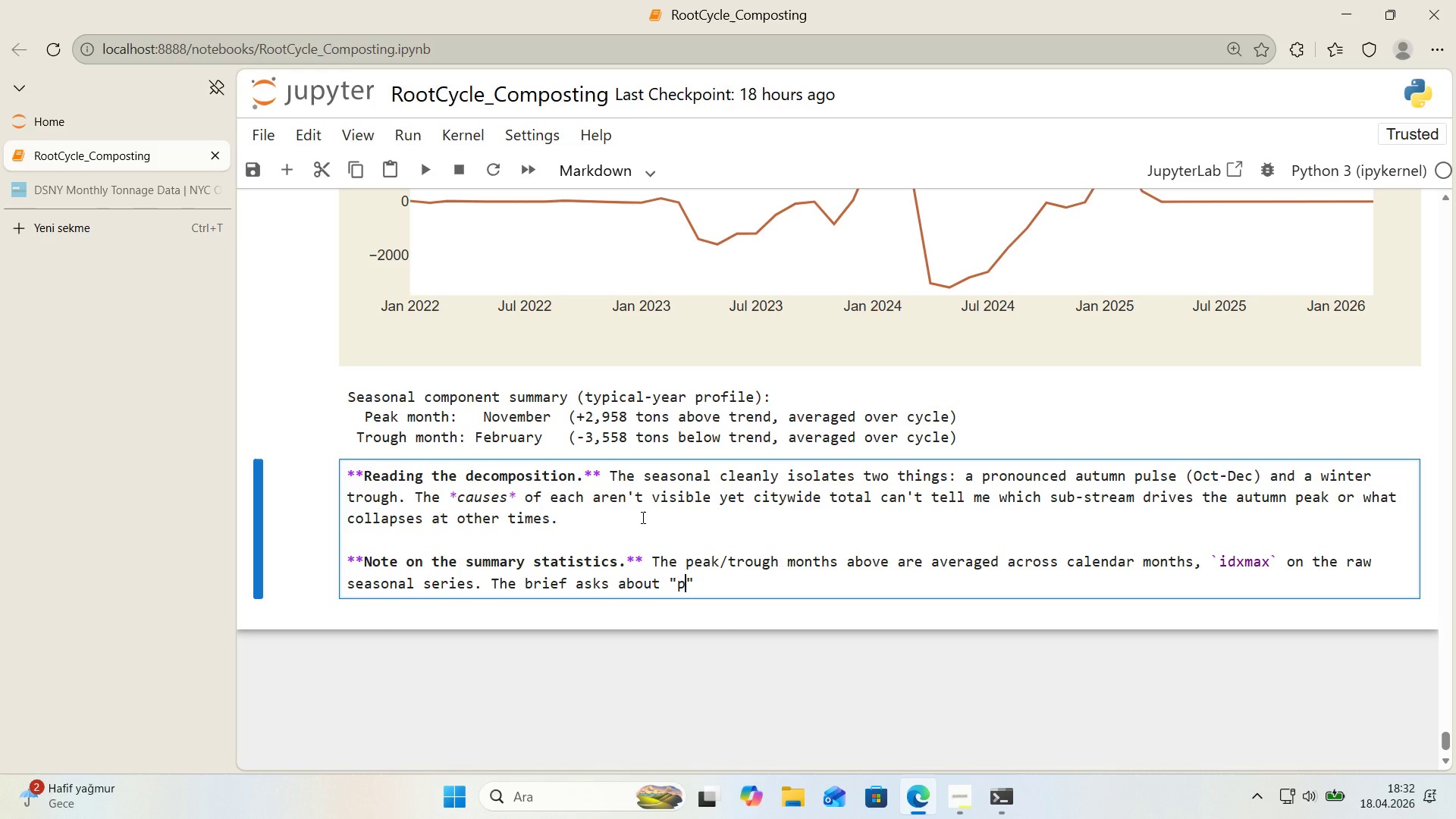 
type(peak compost'ng months)
 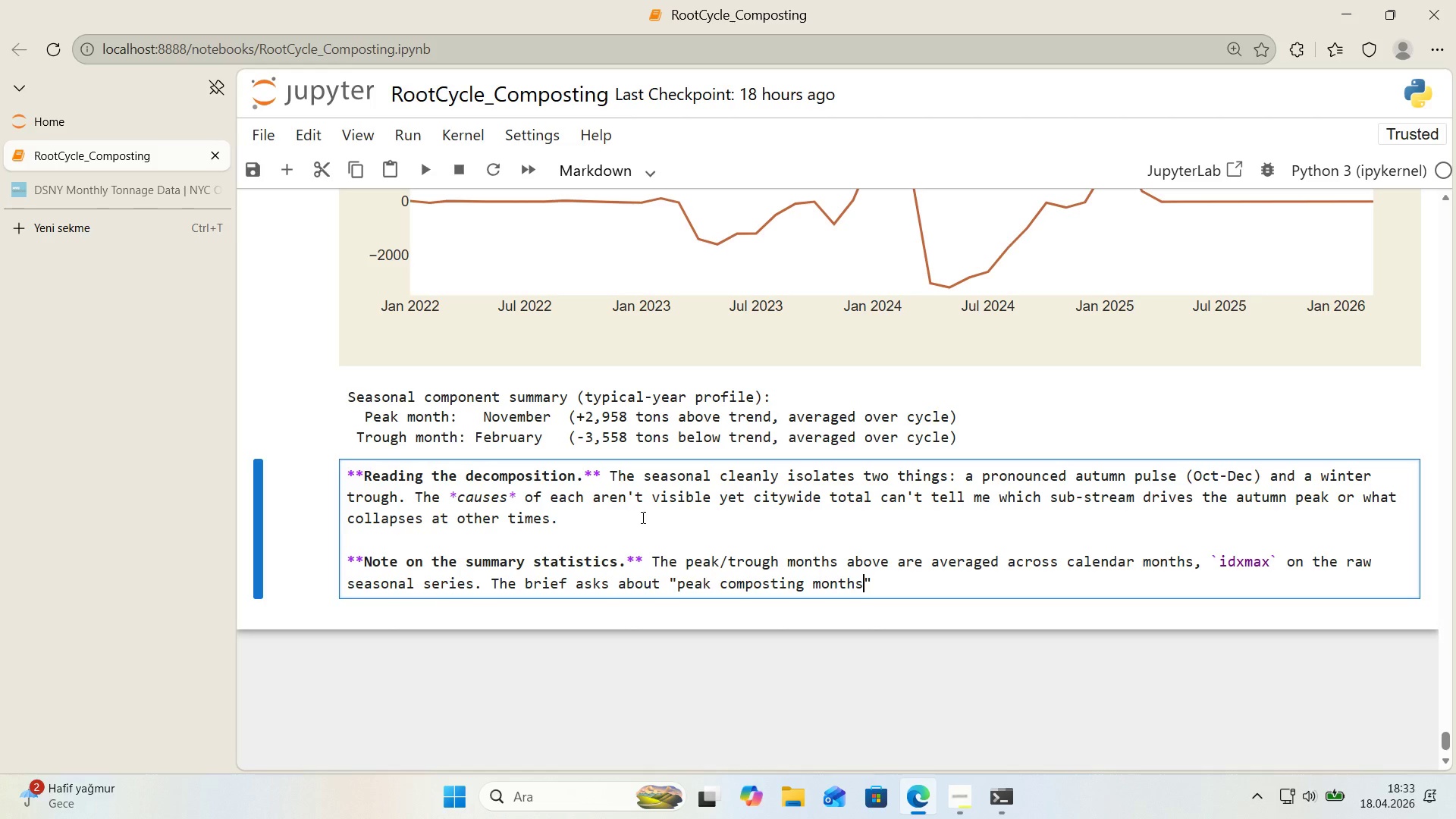 
wait(22.7)
 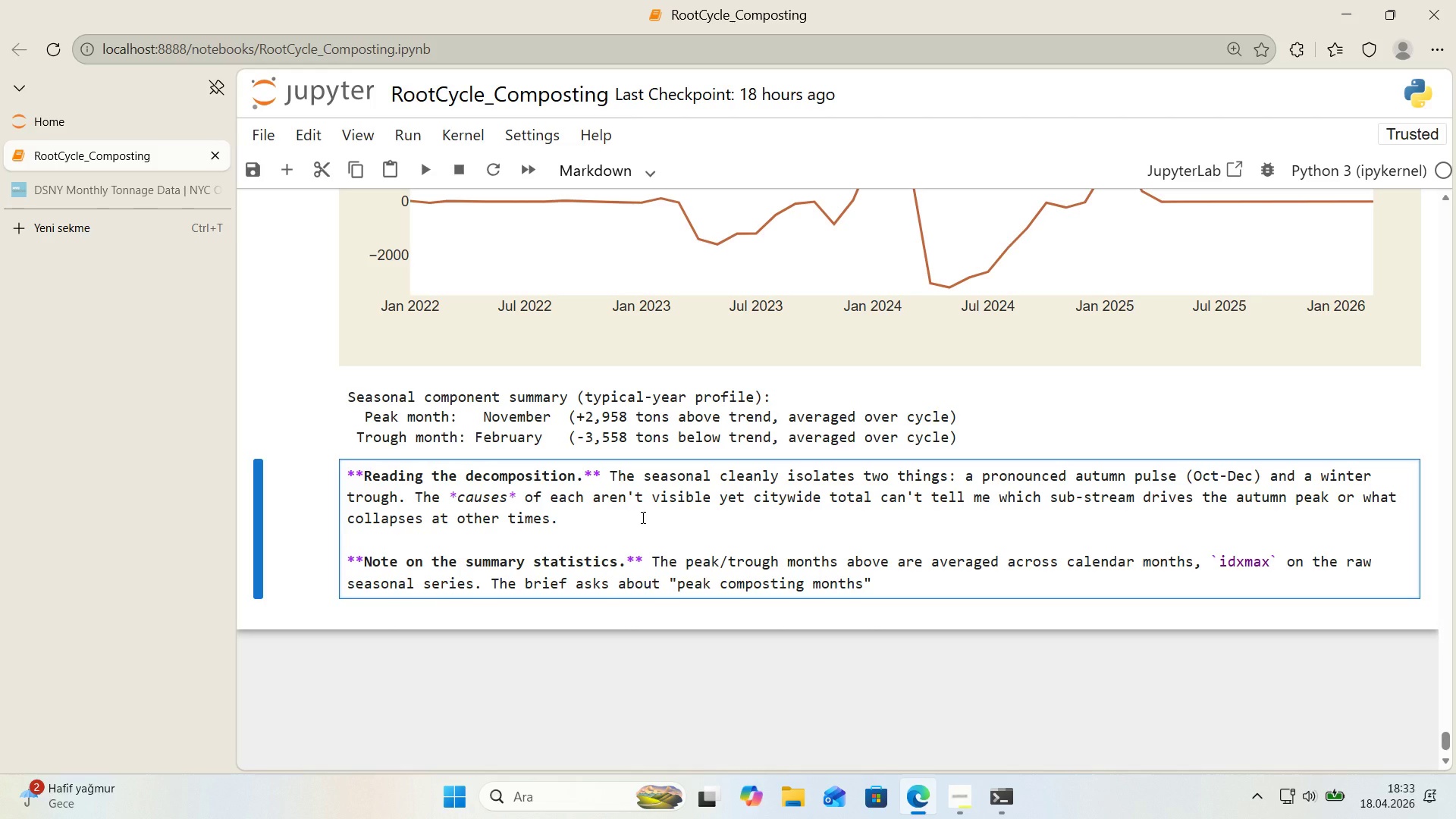 
type(*()
 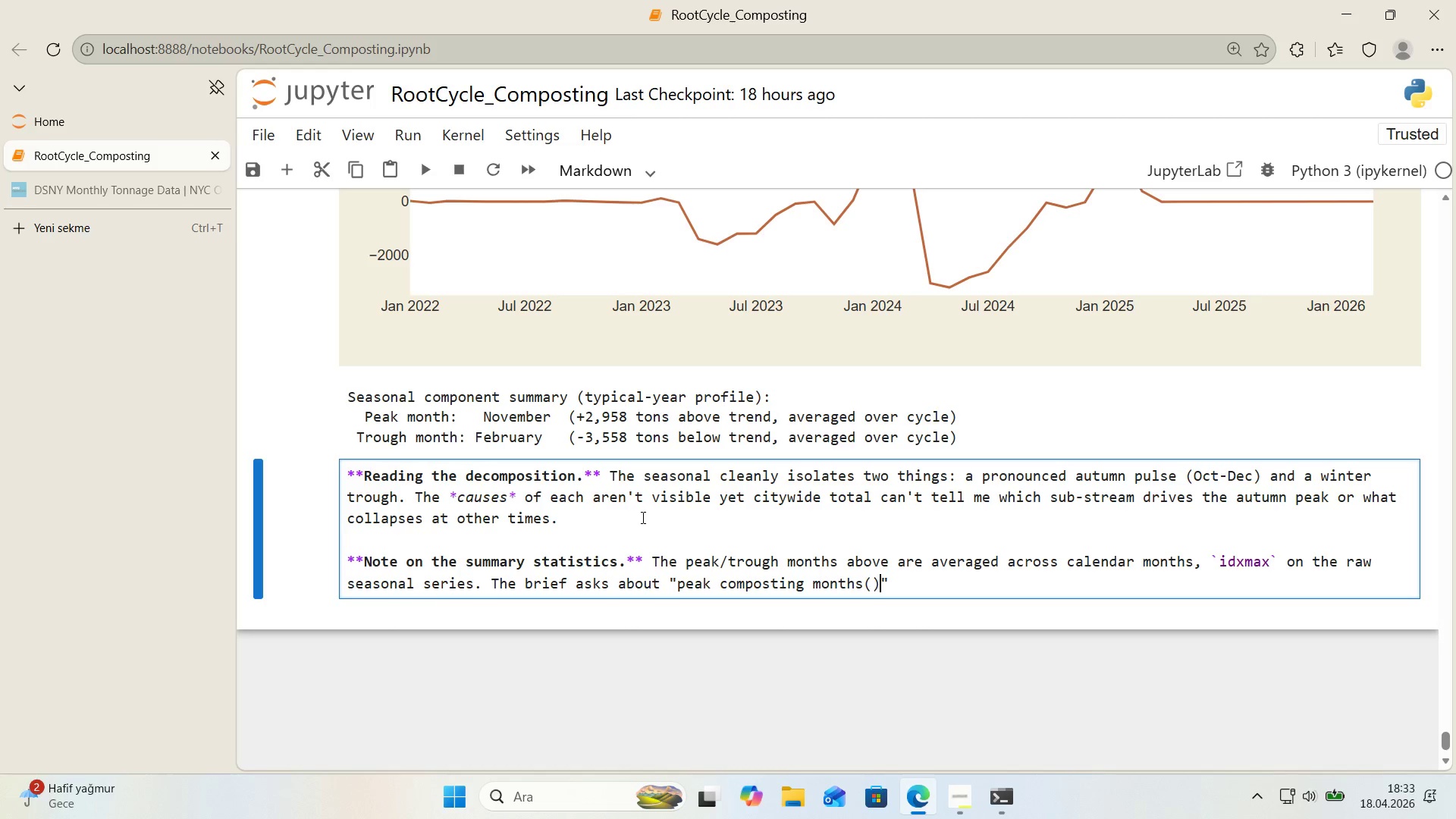 
key(ArrowLeft)
 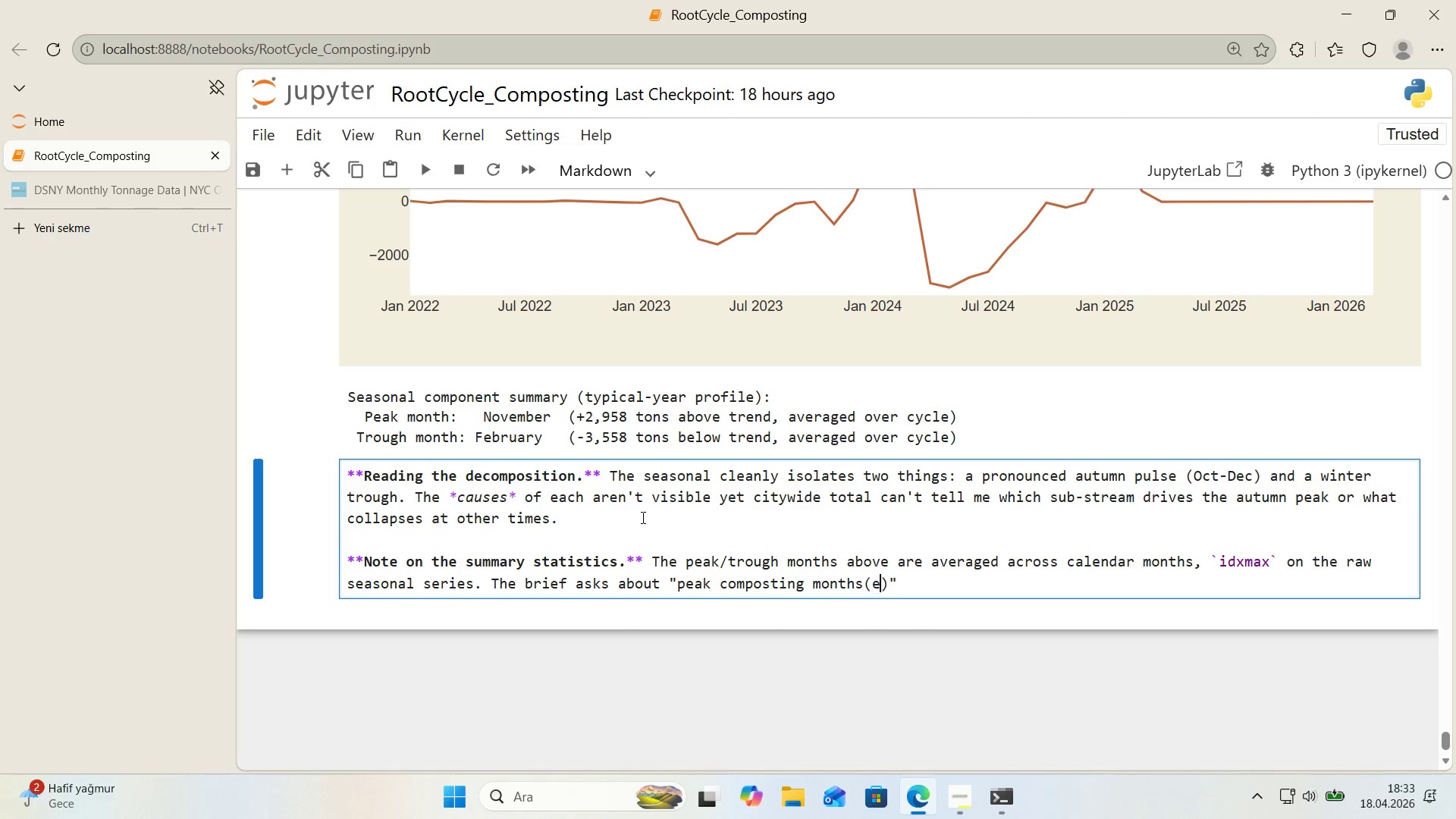 
type(e.g a)
key(Backspace)
type(,)
key(Backspace)
key(Backspace)
type(, )
key(Backspace)
key(Backspace)
type(., autumn leaf  collec)
key(Backspace)
key(Backspace)
key(Backspace)
key(Backspace)
key(Backspace)
key(Backspace)
key(Backspace)
key(Backspace)
type( collect'on oer')
key(Backspace)
key(Backspace)
key(Backspace)
key(Backspace)
type(per'd)
key(Backspace)
type(ods)
 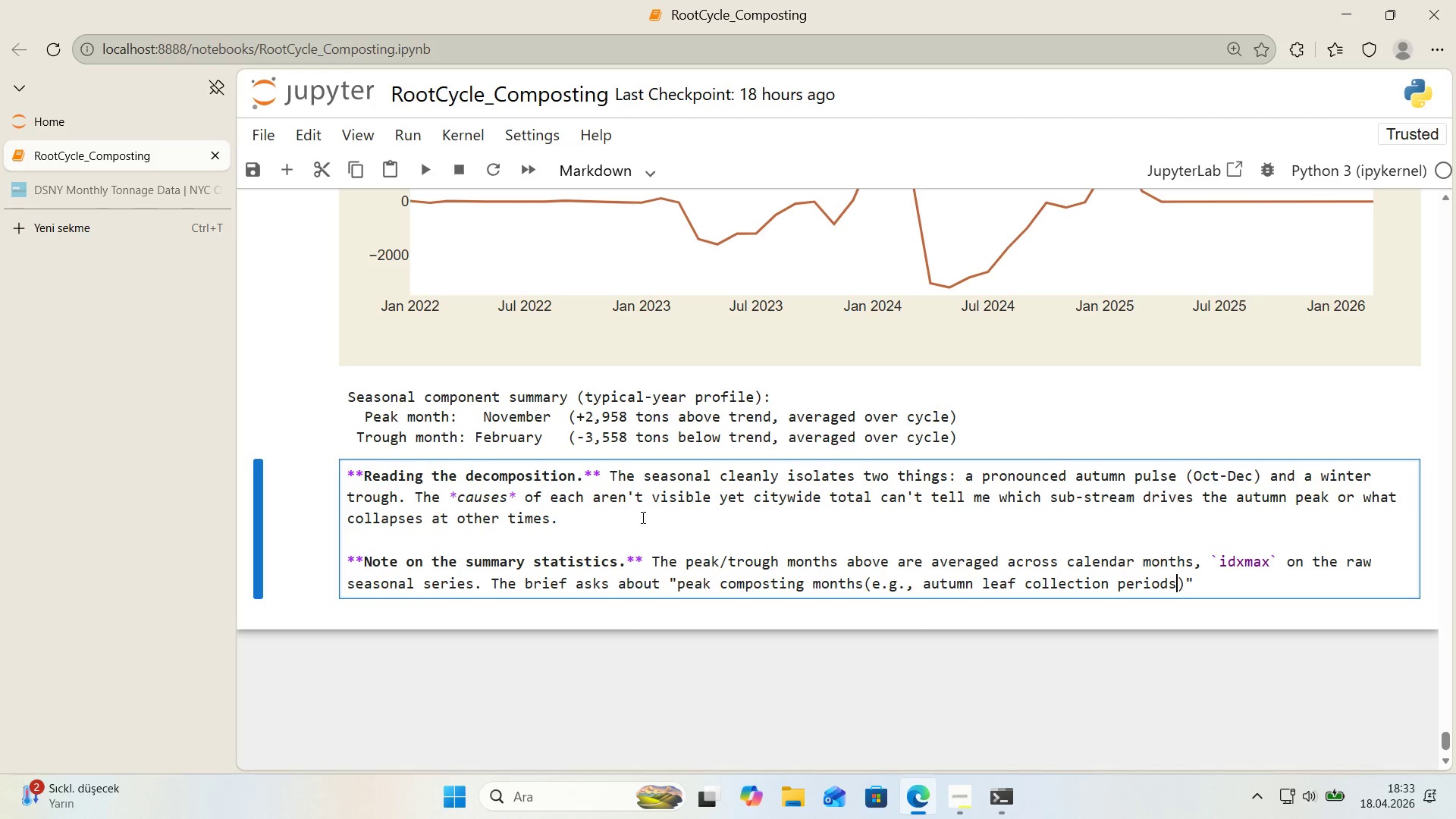 
key(ArrowRight)
 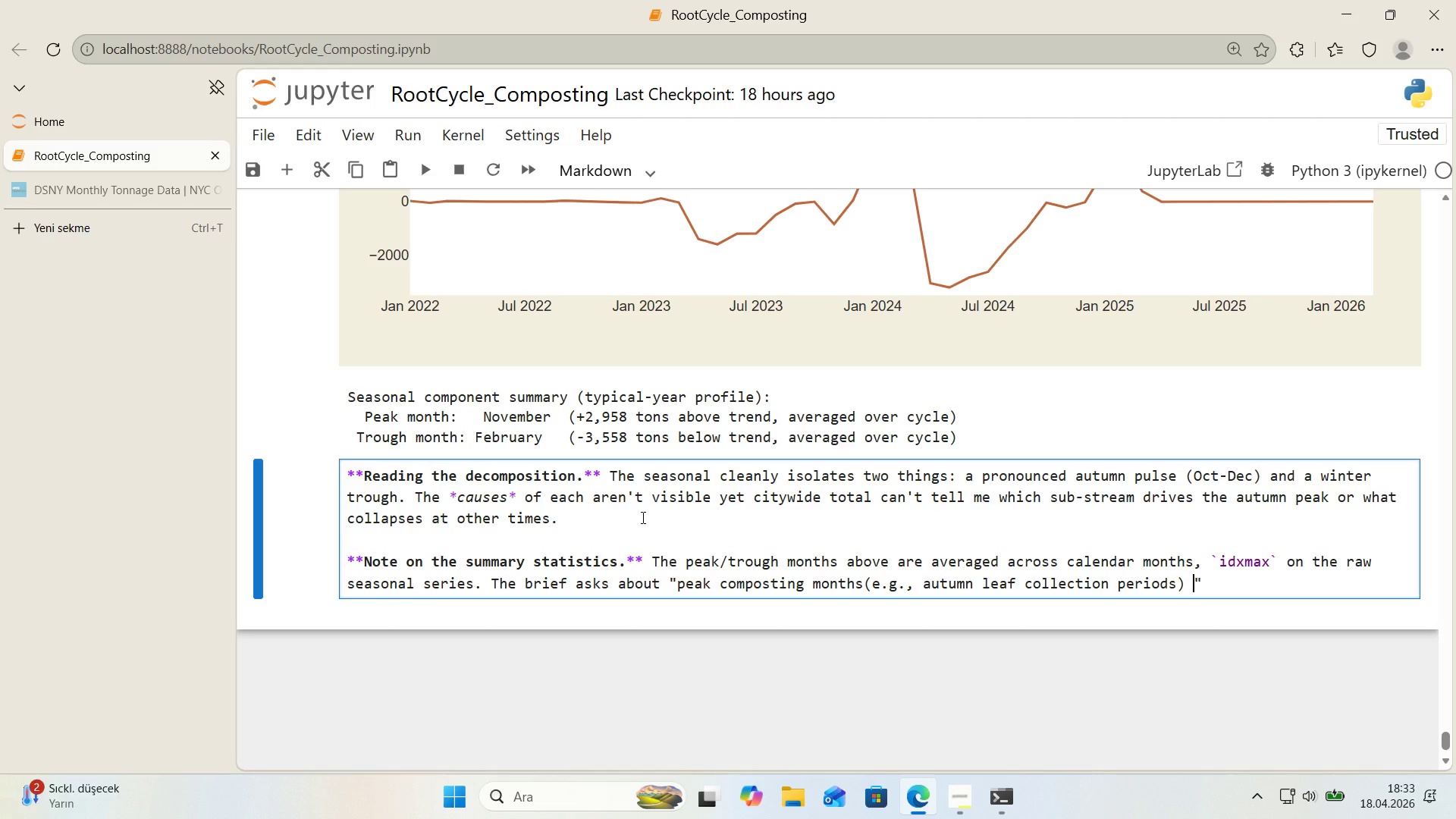 
type( a recurr'ng yearly pattern. A s'ngle month )
 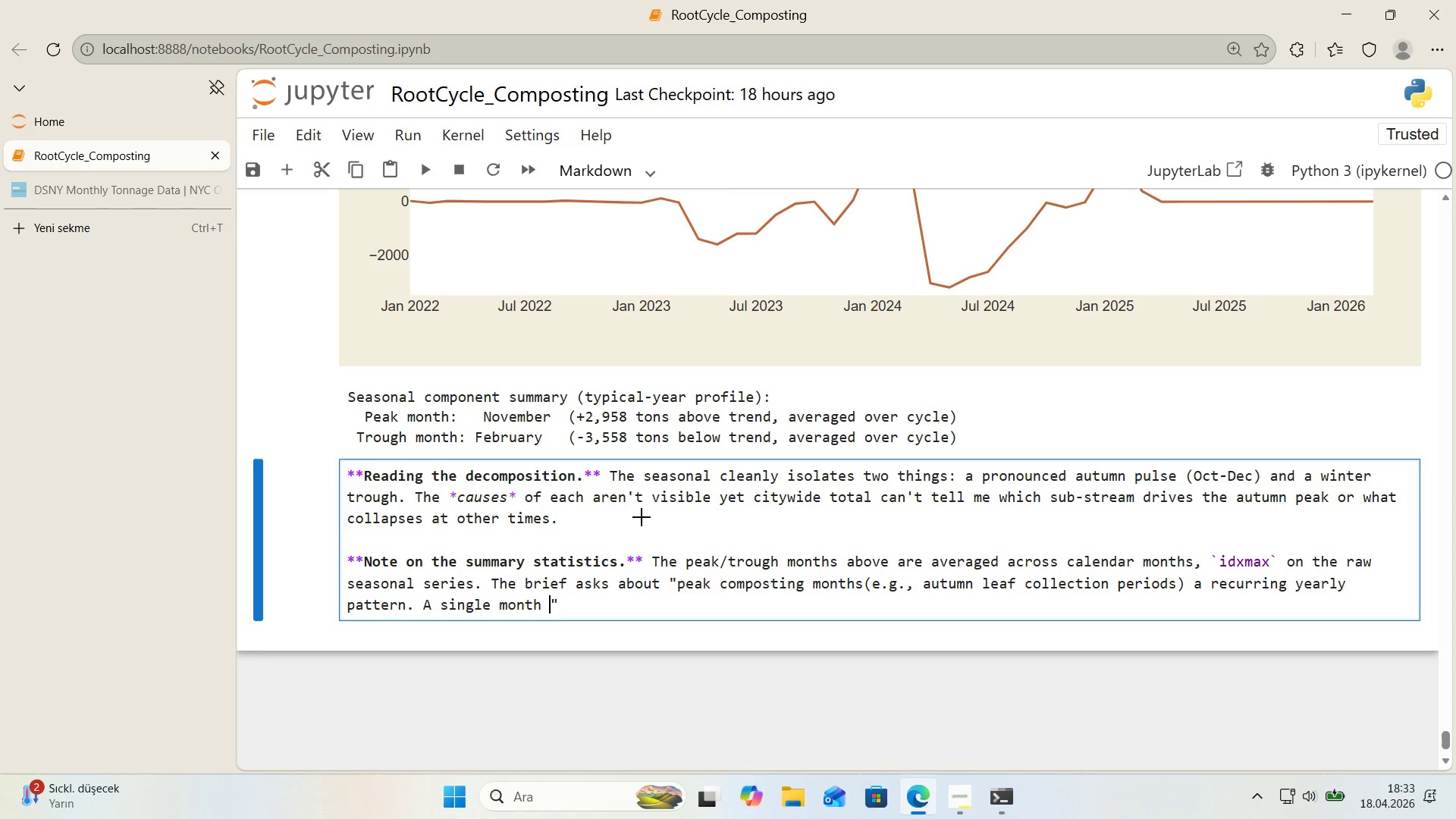 
key(Alt+Control+Comma)
 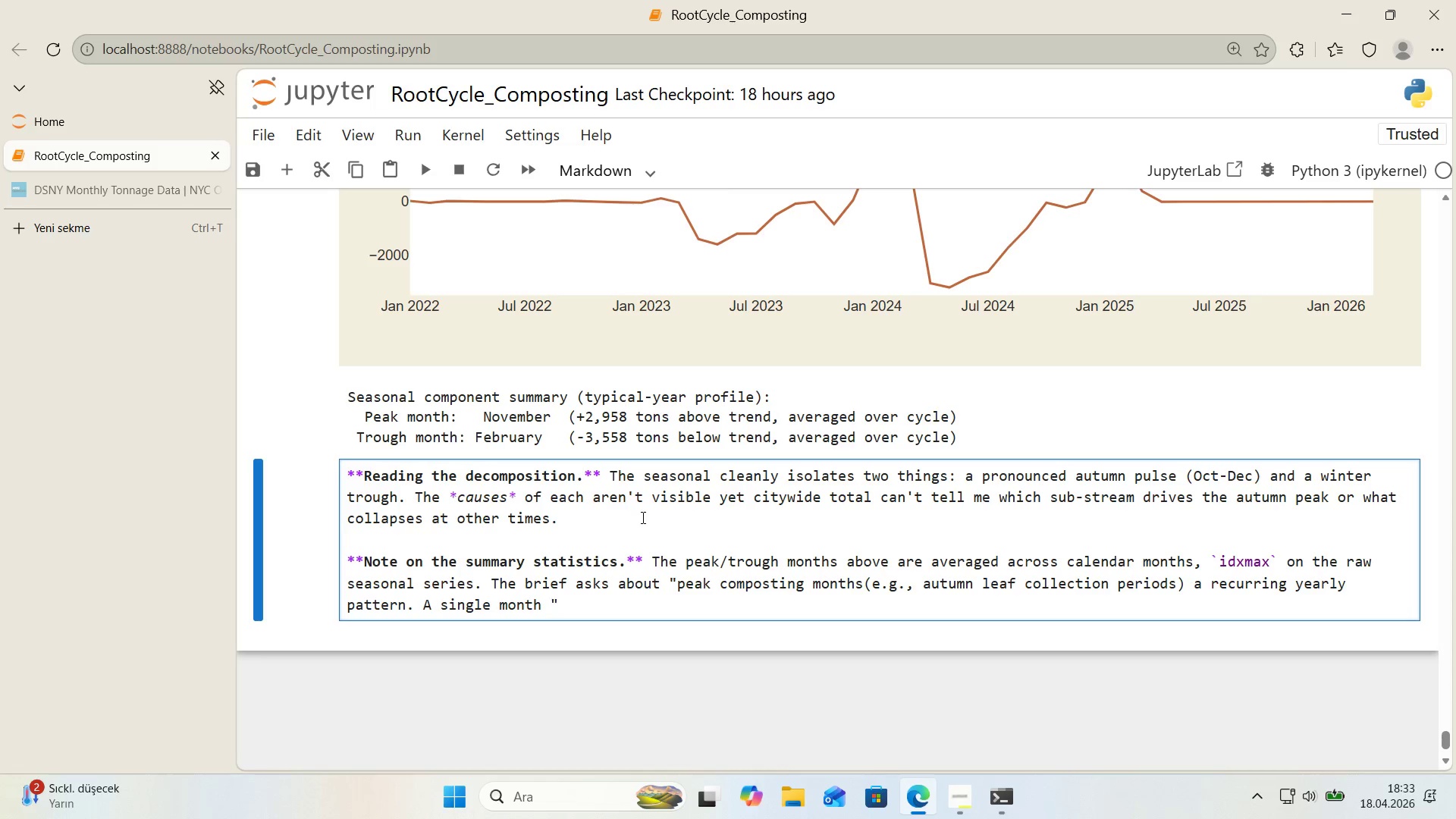 
key(Alt+Control+Comma)
 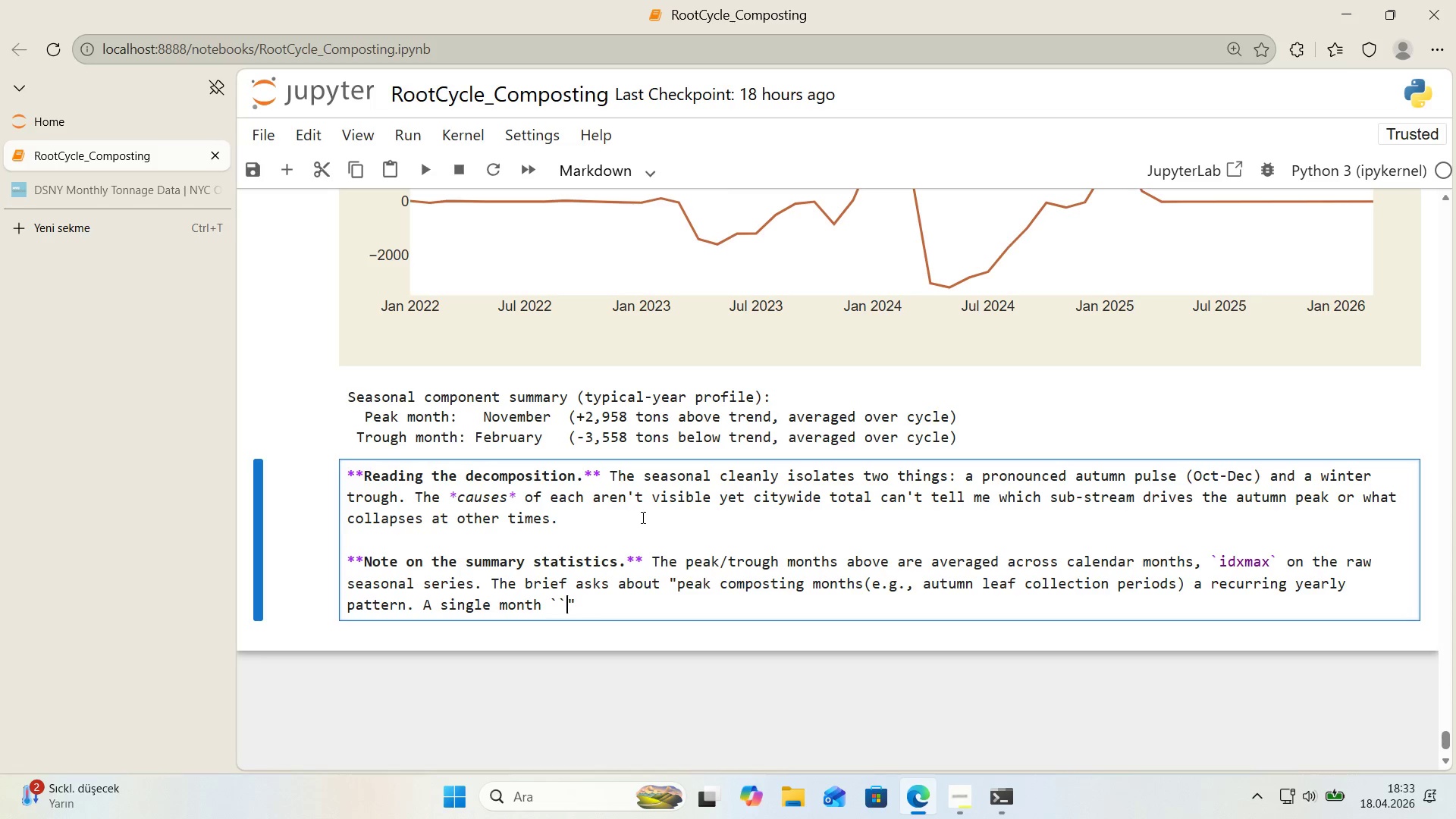 
key(ArrowLeft)
 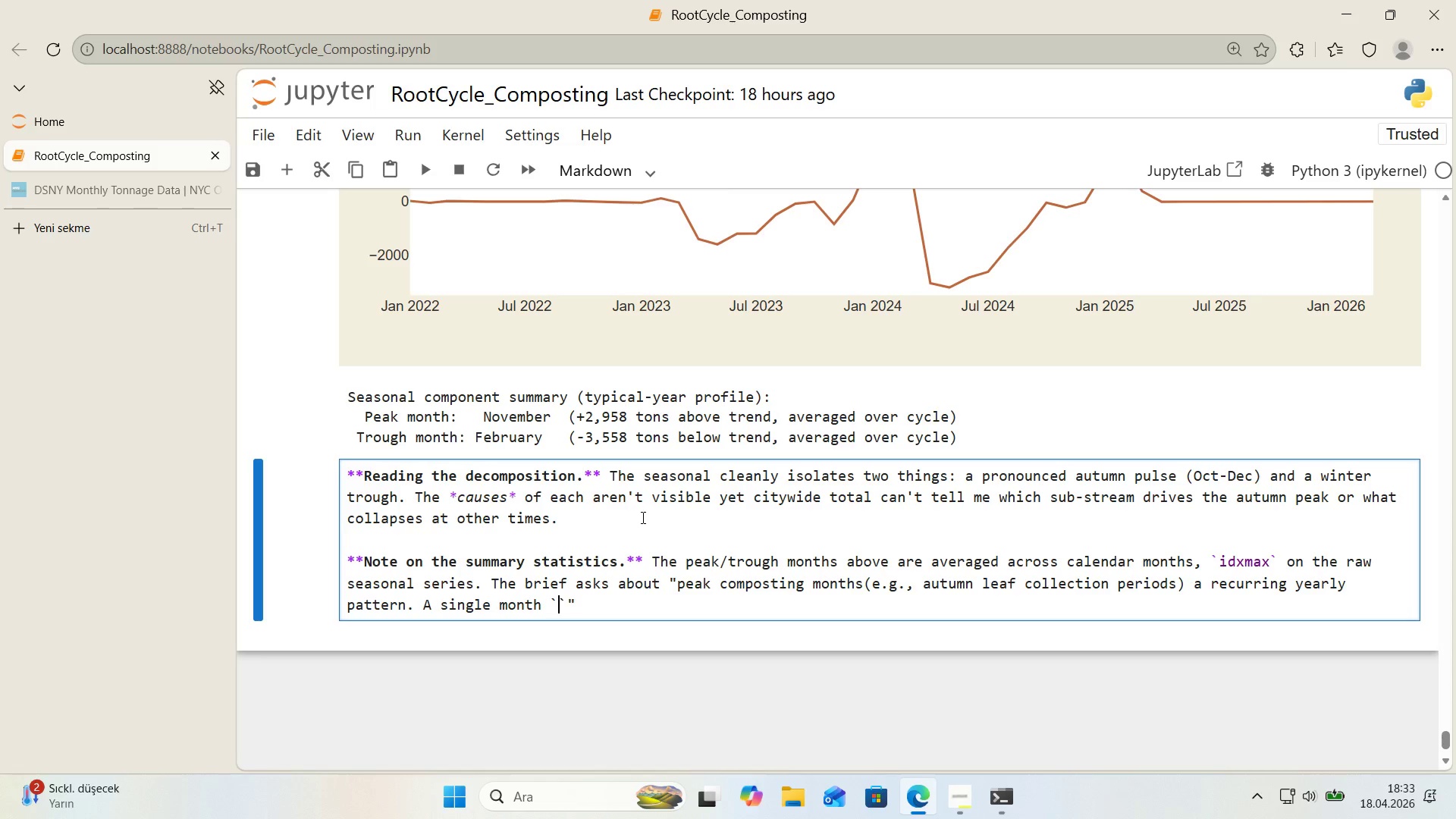 
type('dxmax)
 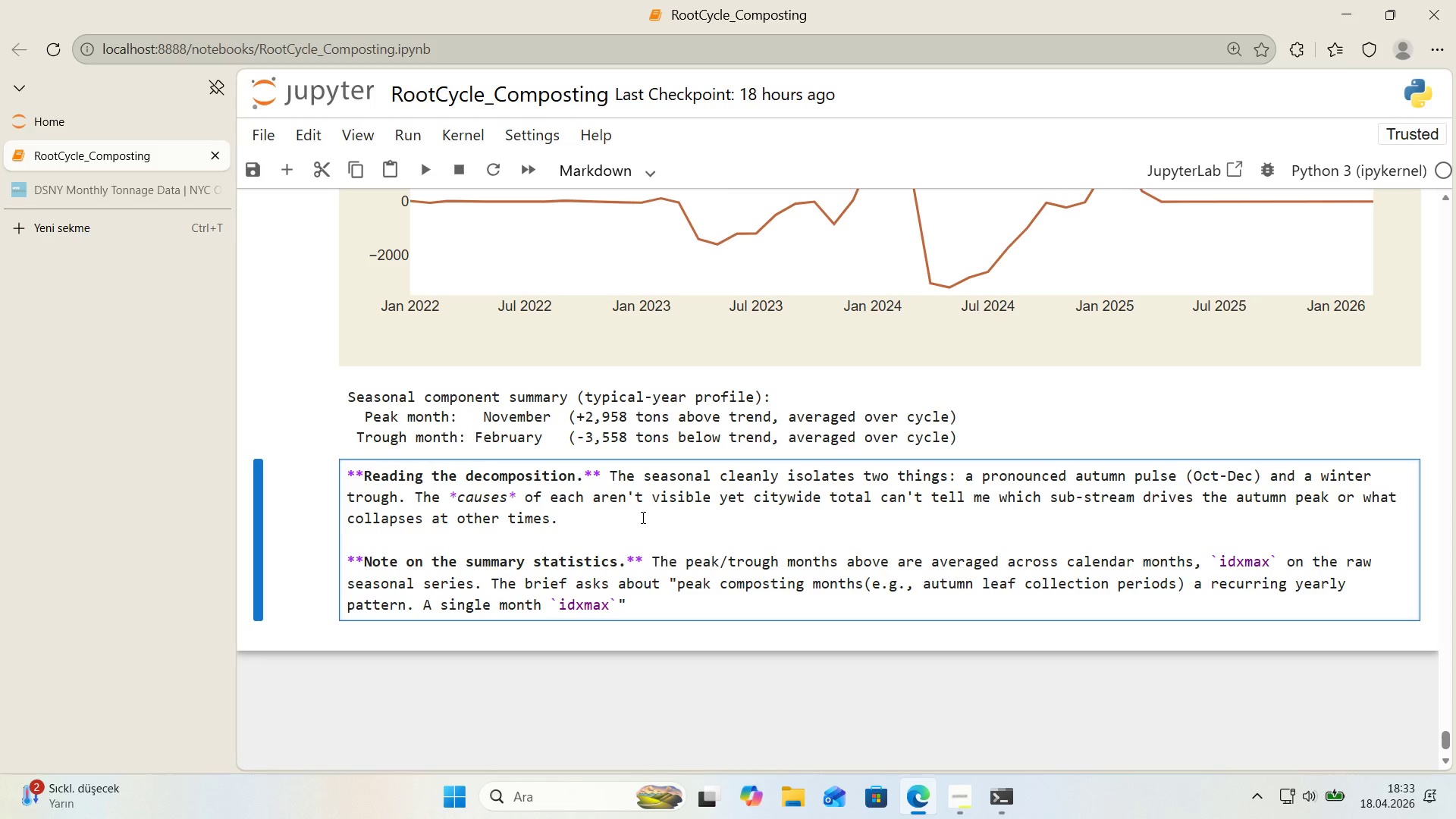 
key(ArrowRight)
 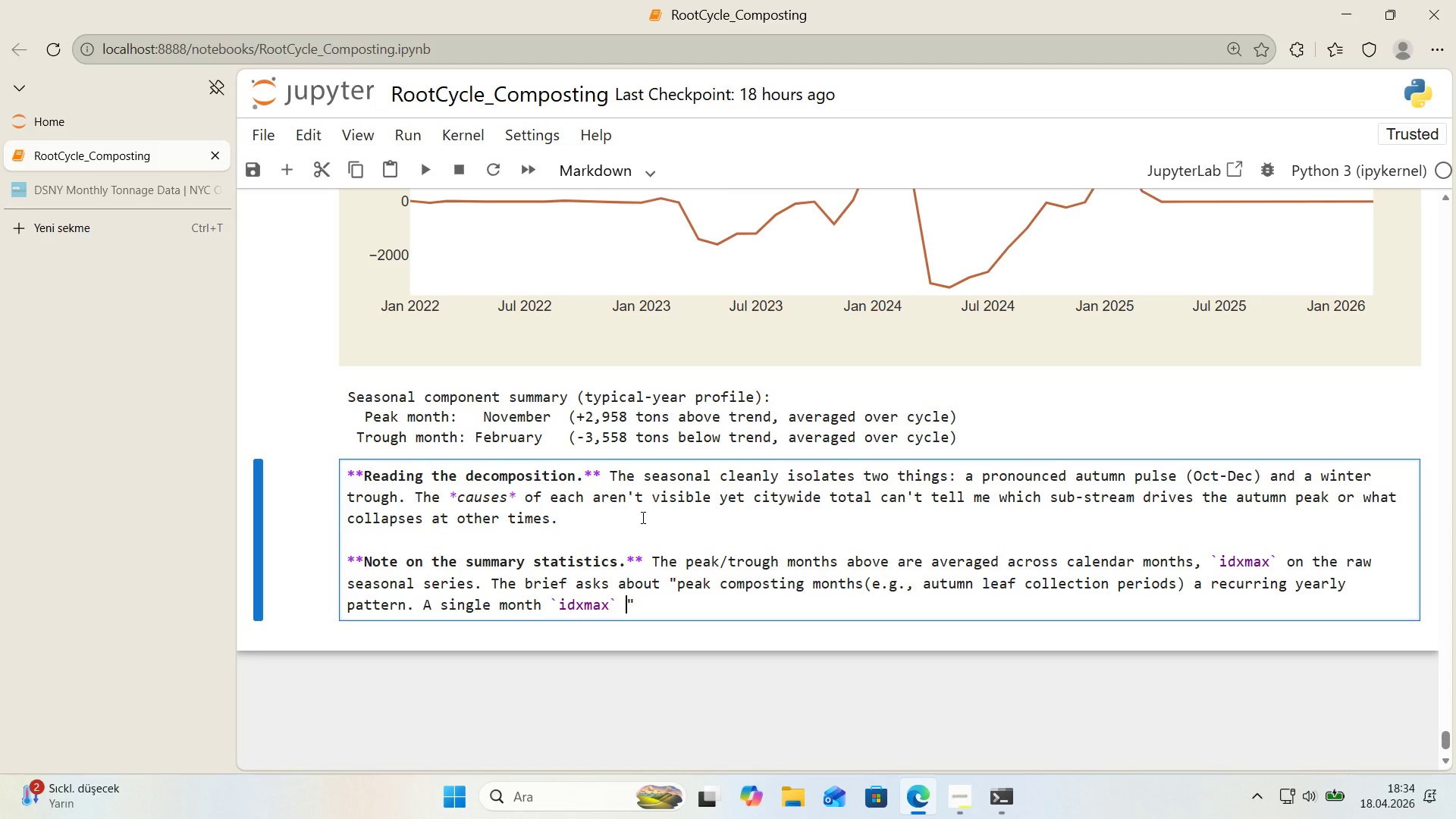 
type( would surface outl'er events )
 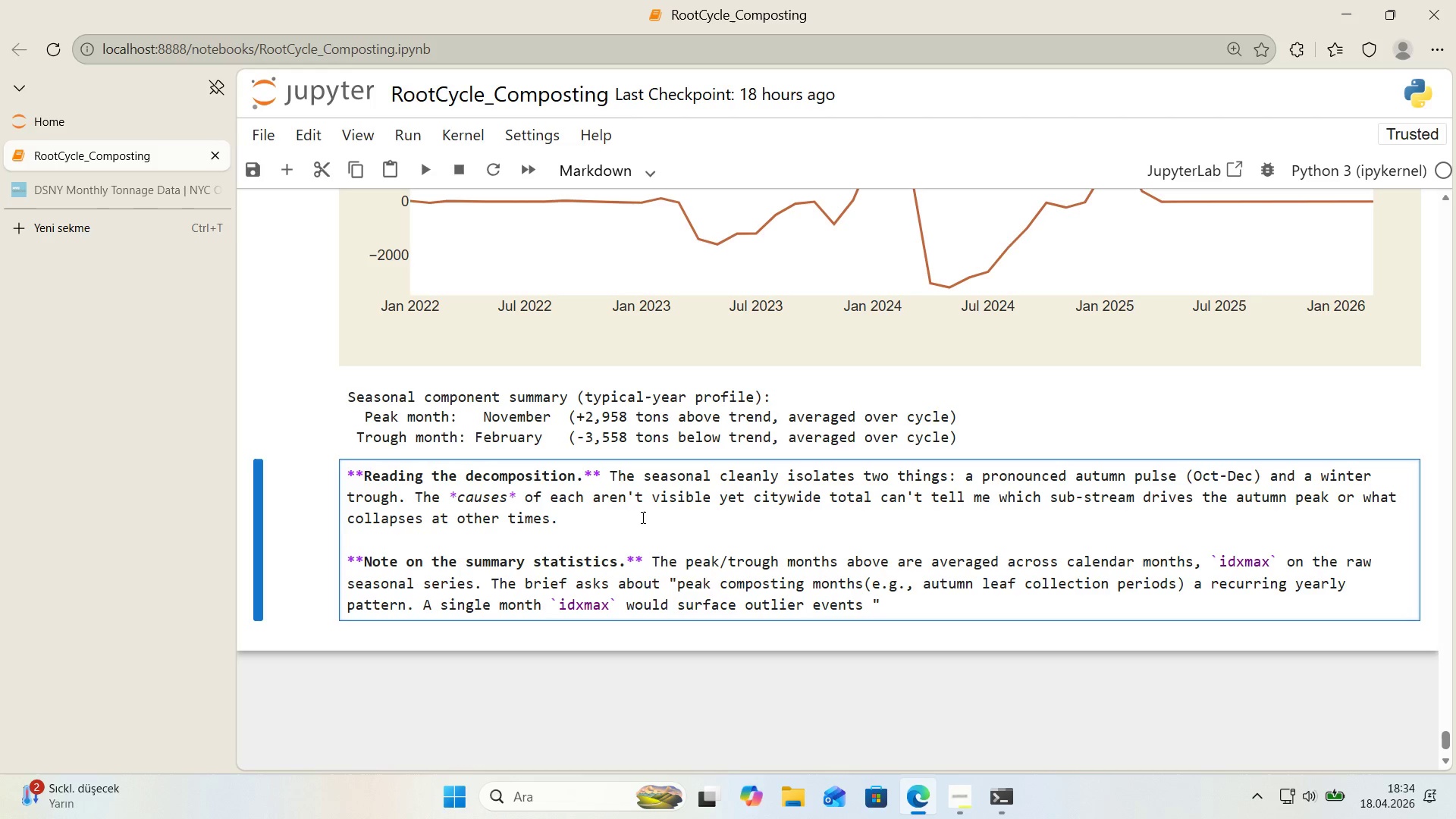 
type(*()
 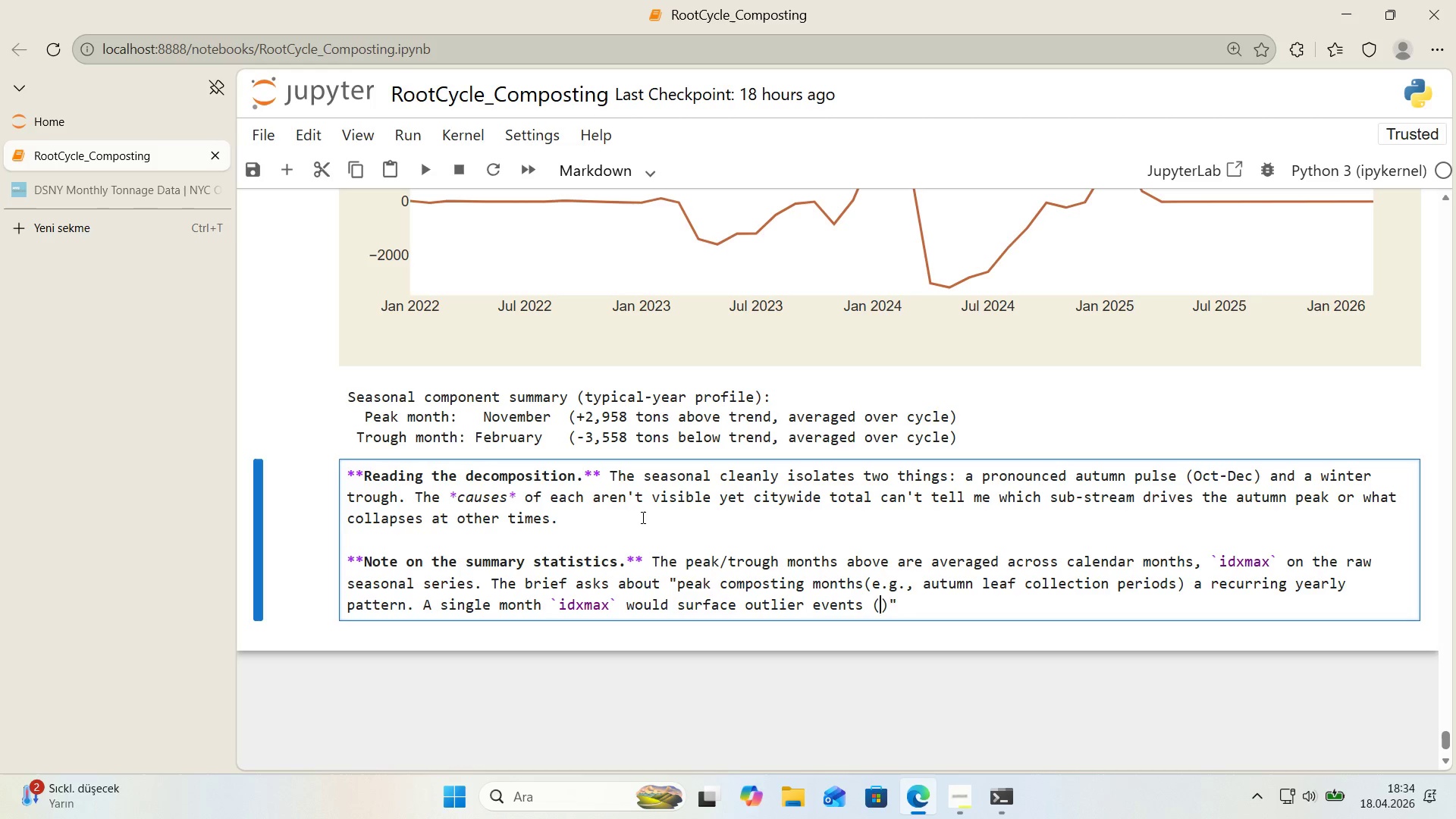 
key(ArrowLeft)
 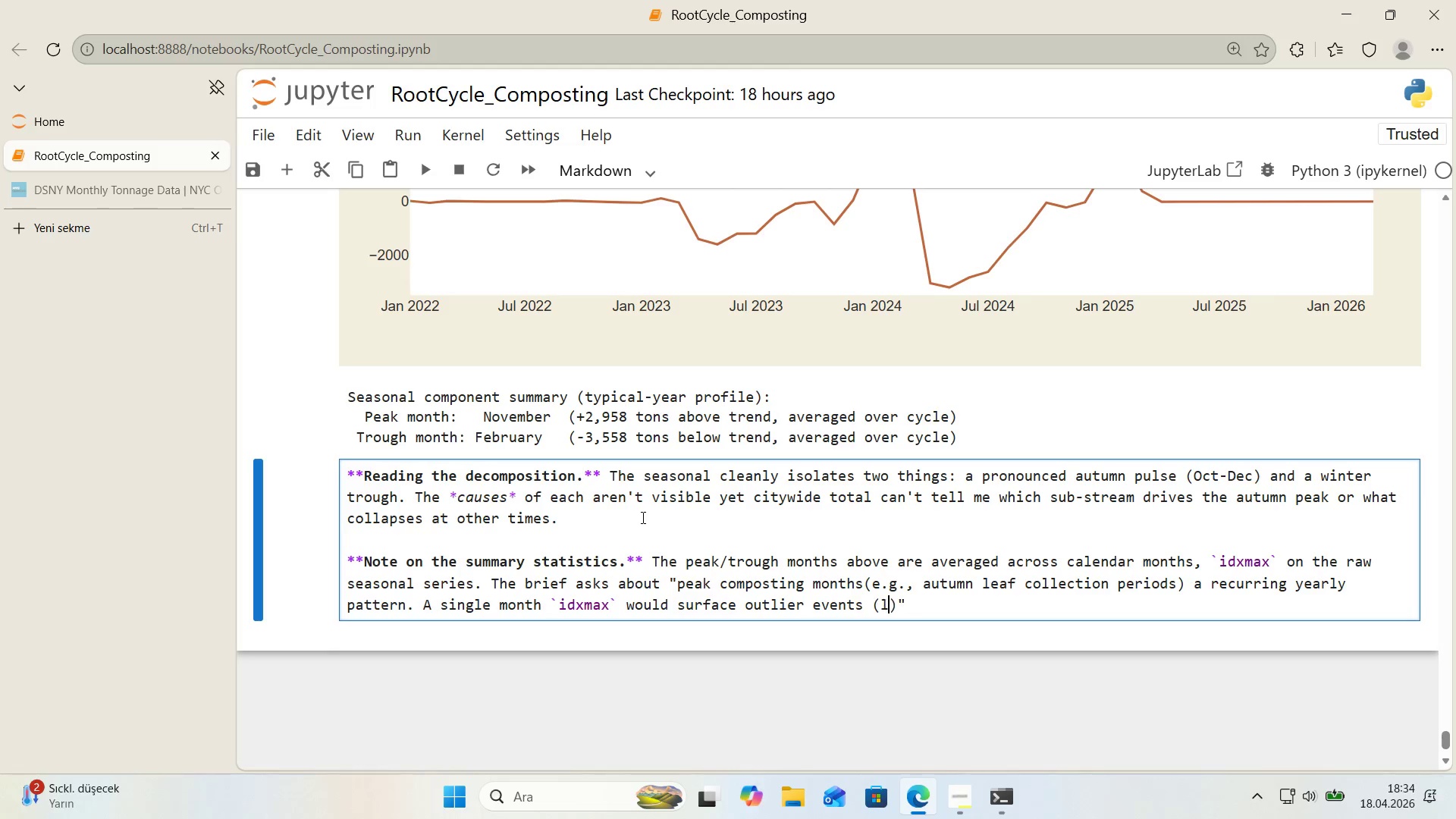 
type(l'ke 2024 m'd-year anomaly 'vsu)
key(Backspace)
key(Backspace)
key(Backspace)
key(Backspace)
type(v'su)
key(Backspace)
key(Backspace)
type('s)
key(Backspace)
key(Backspace)
type(s'ble 'n the res'dual)
 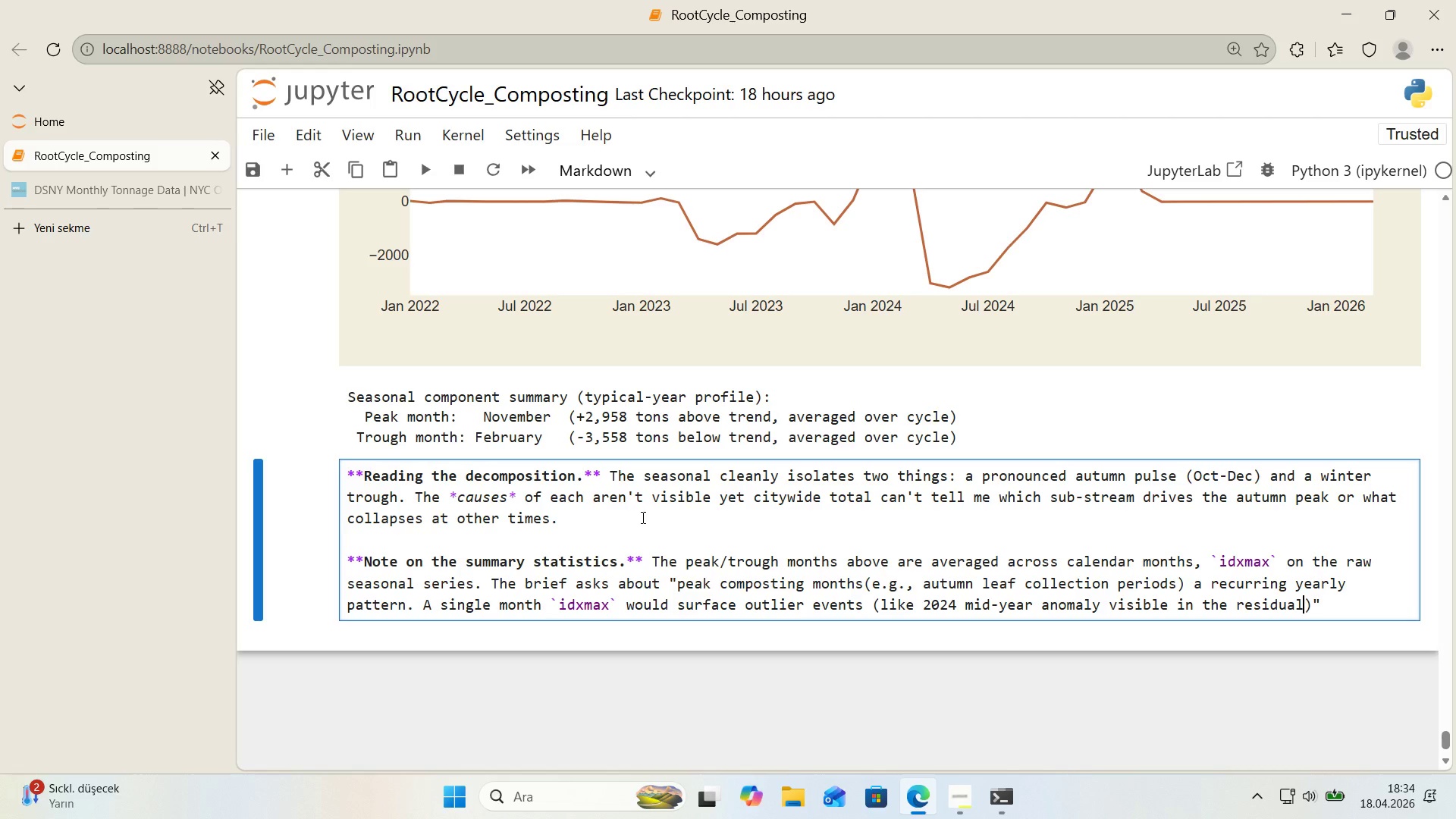 
key(ArrowRight)
 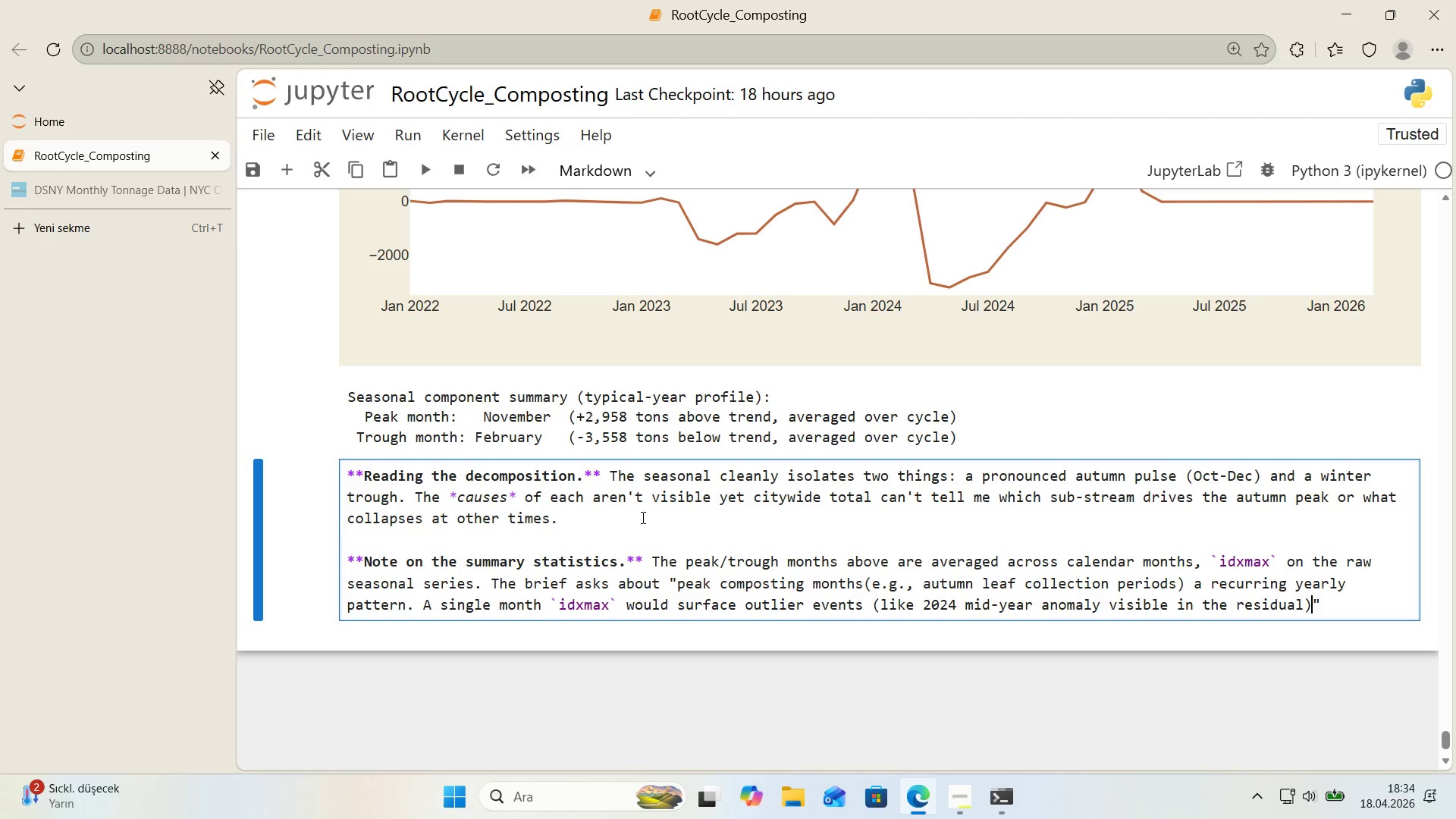 
key(ArrowLeft)
 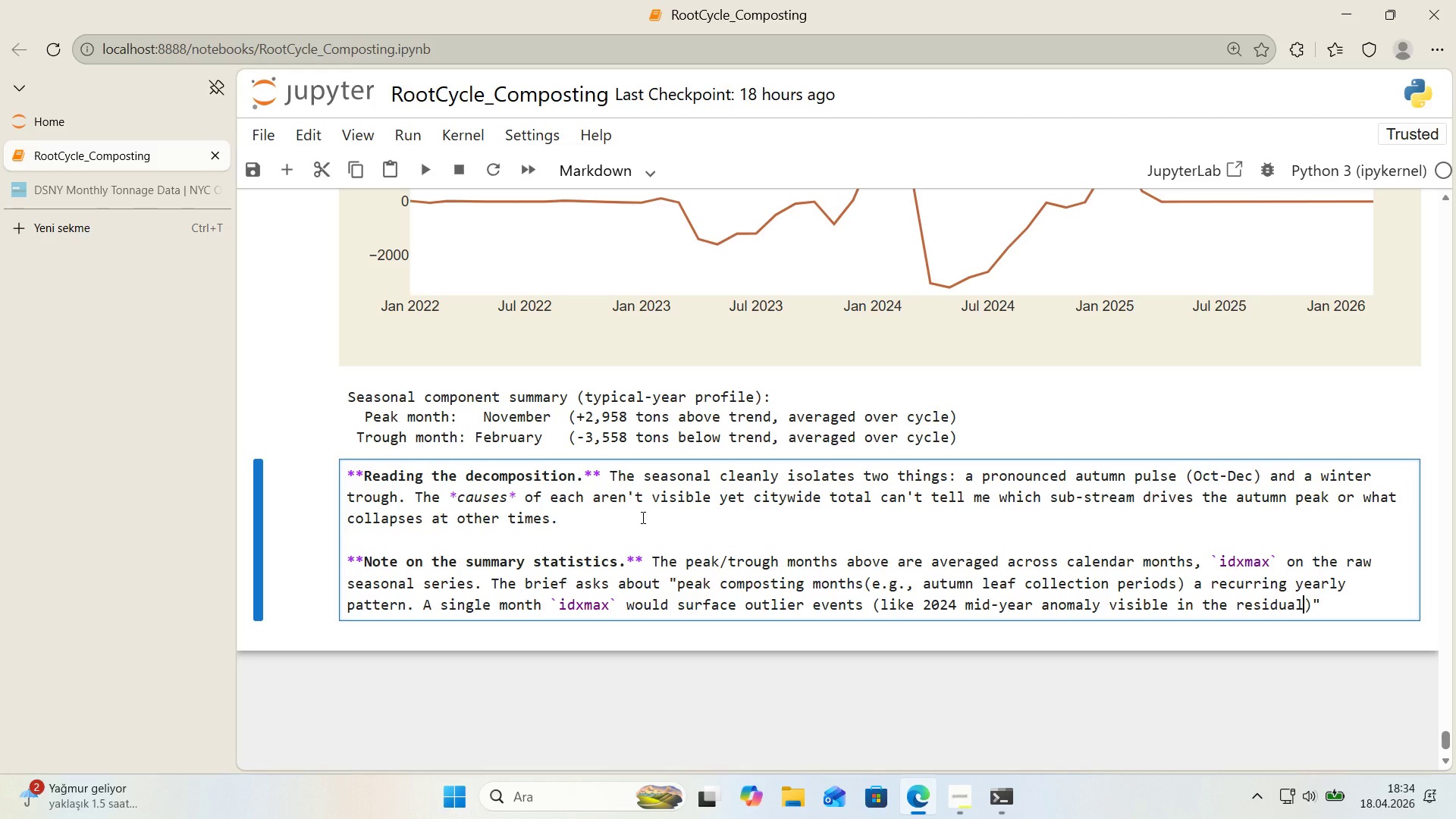 
key(ArrowRight)
 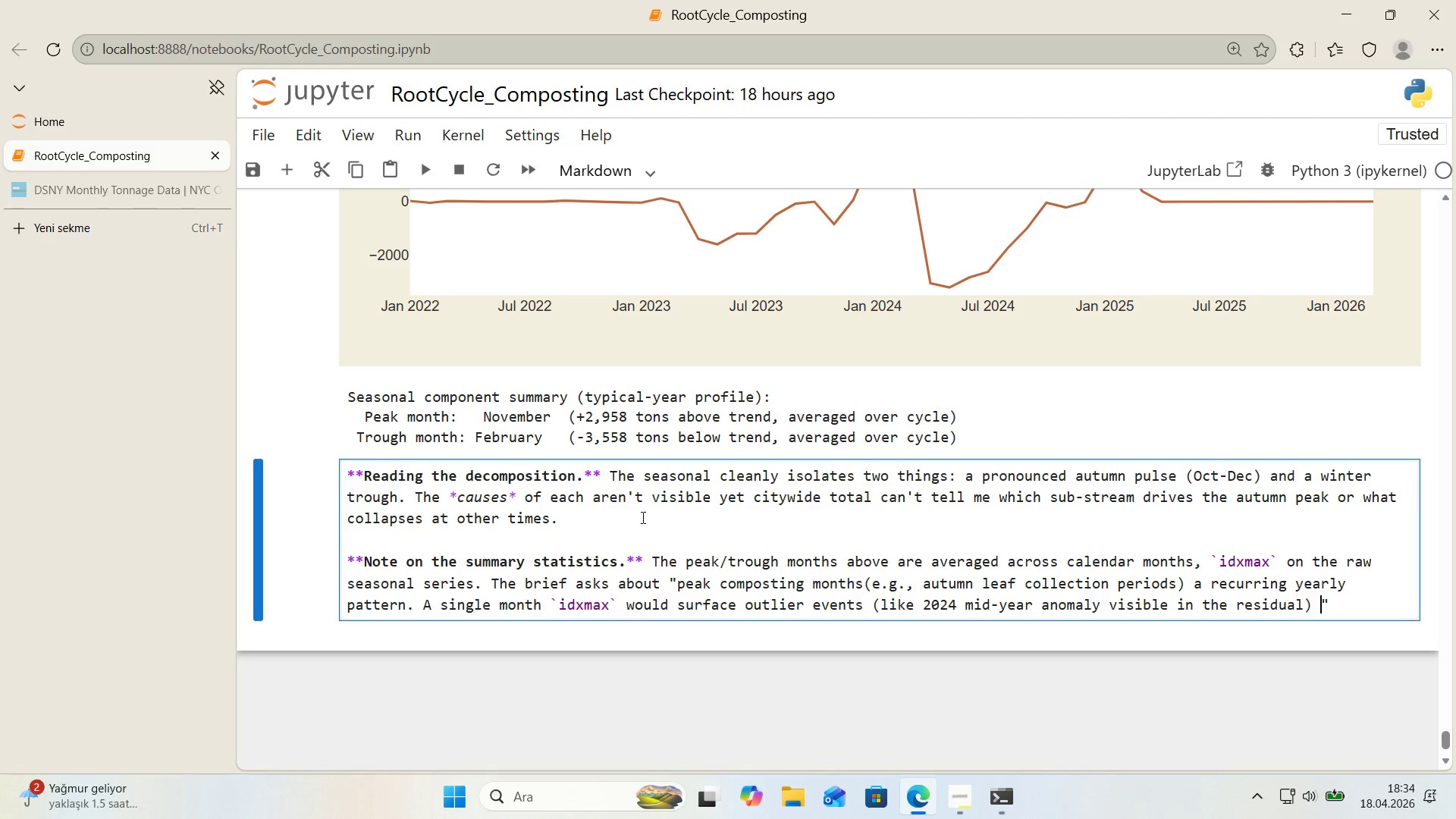 
type( rather than the typ'cal-year)
 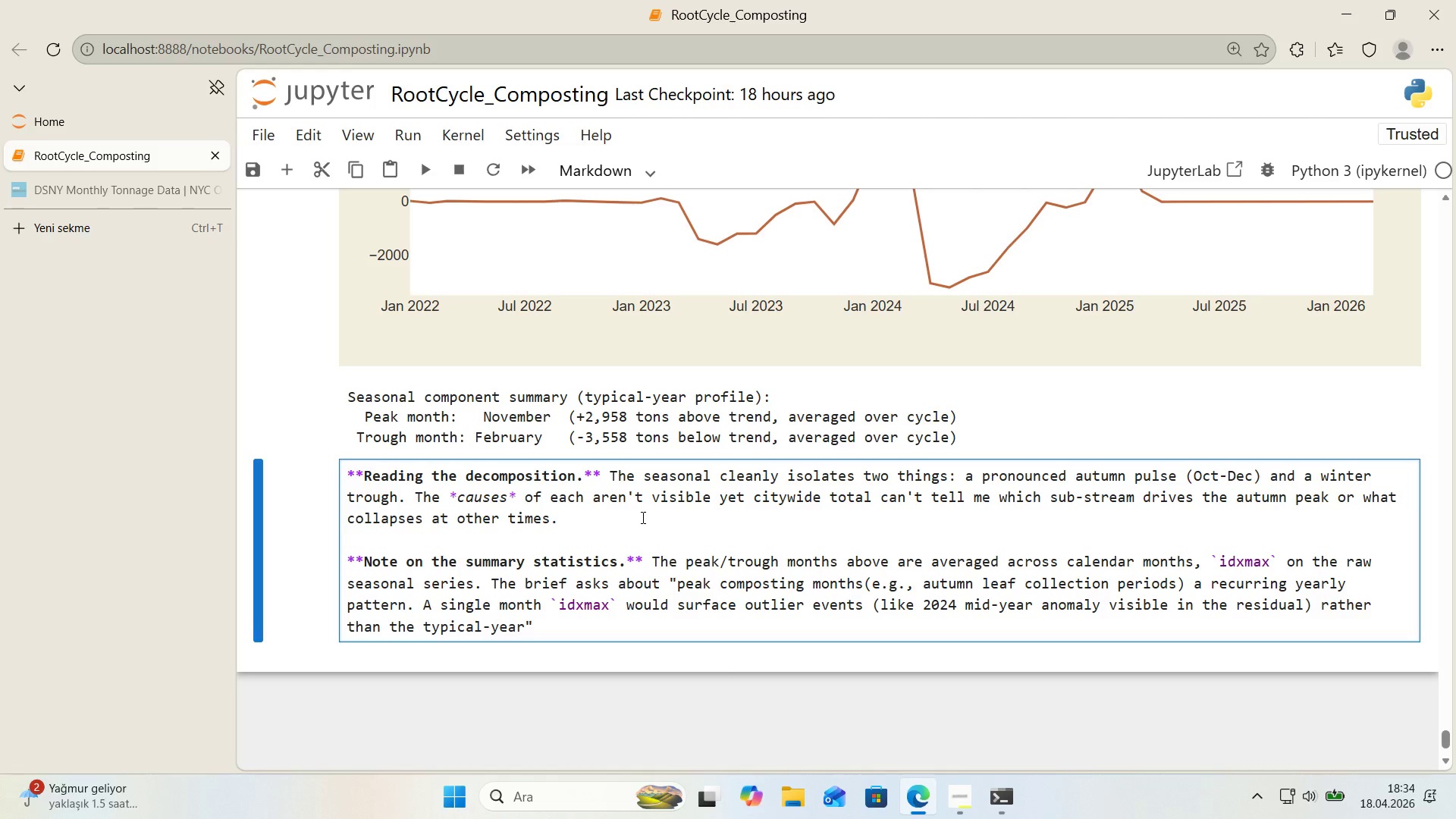 
type( prof'le that b'n-placement dec's'ons need.)
 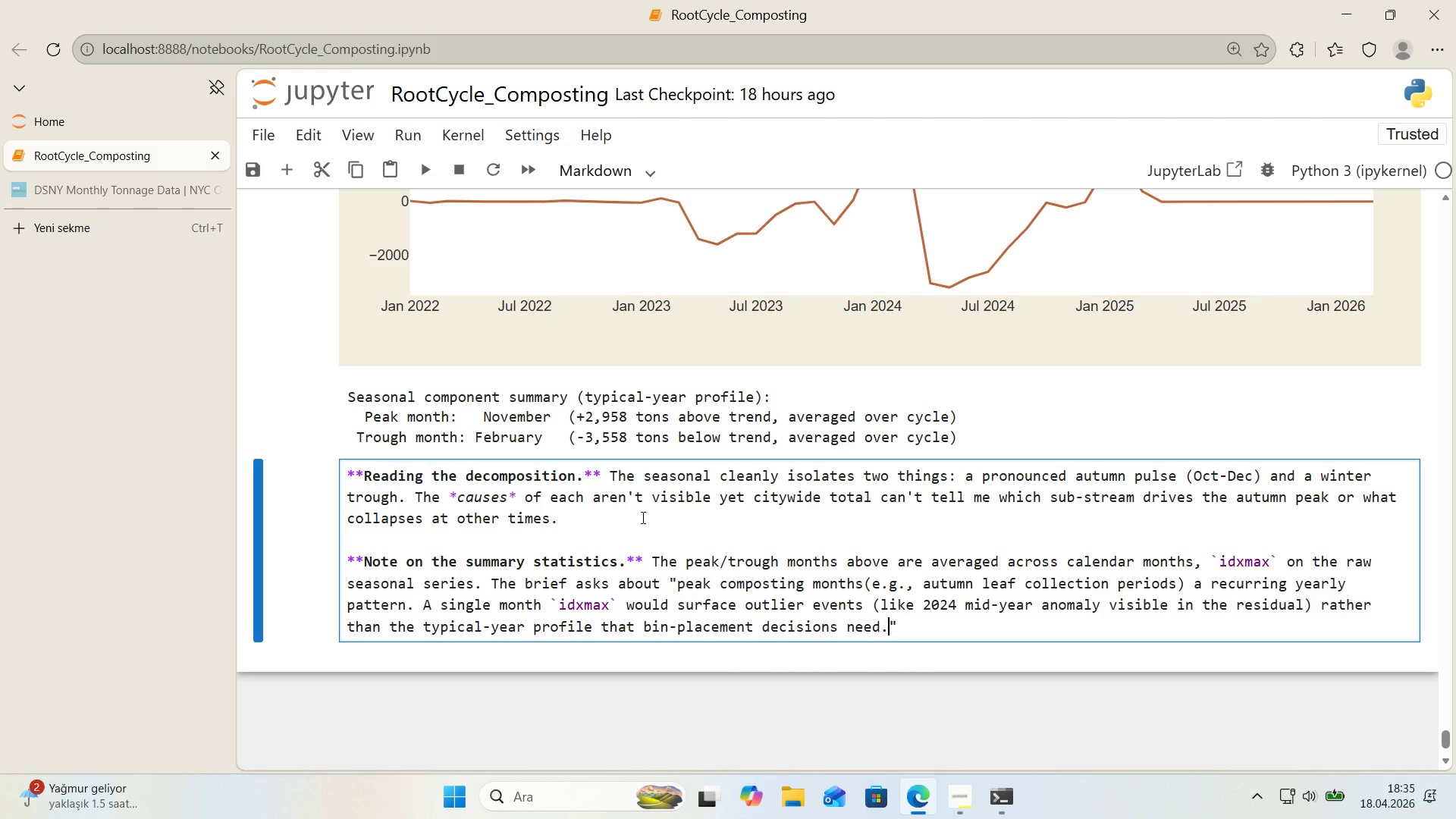 
key(ArrowRight)
 